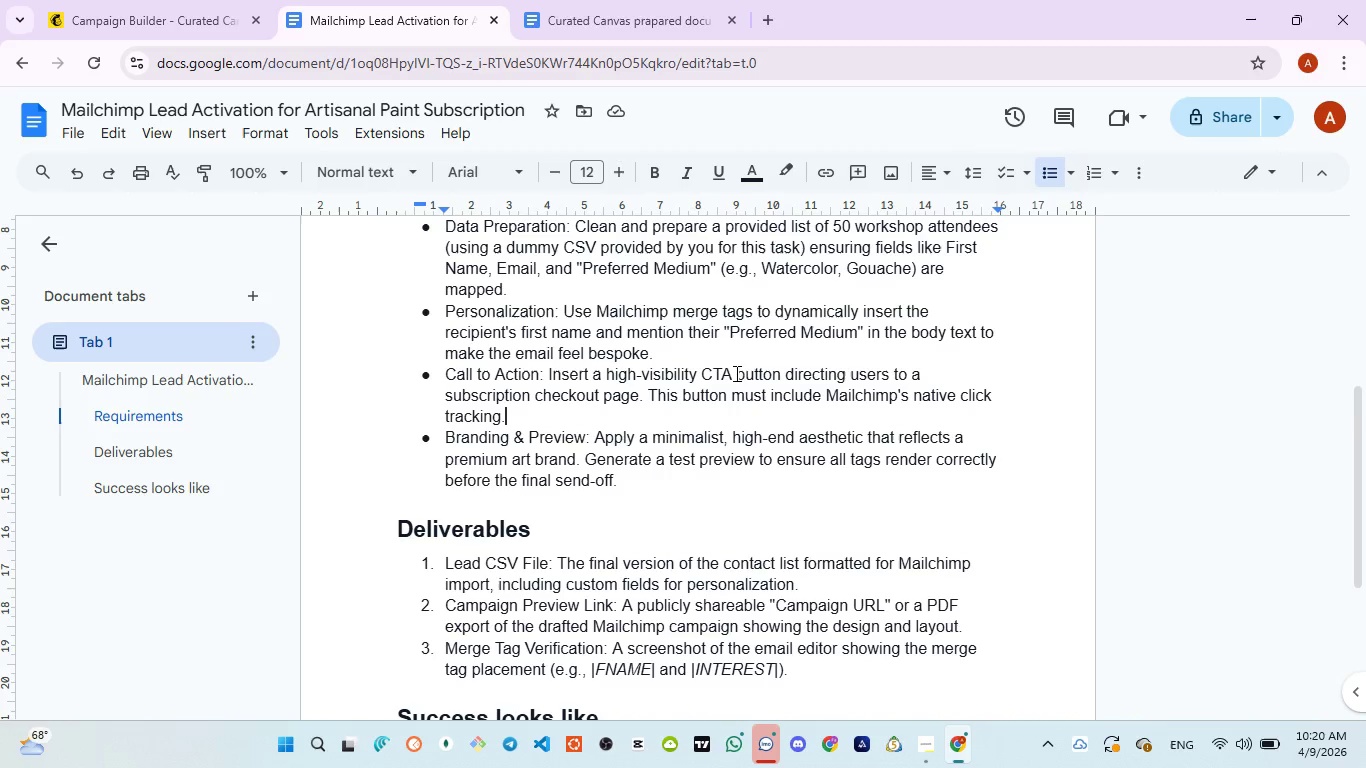 
left_click([712, 364])
 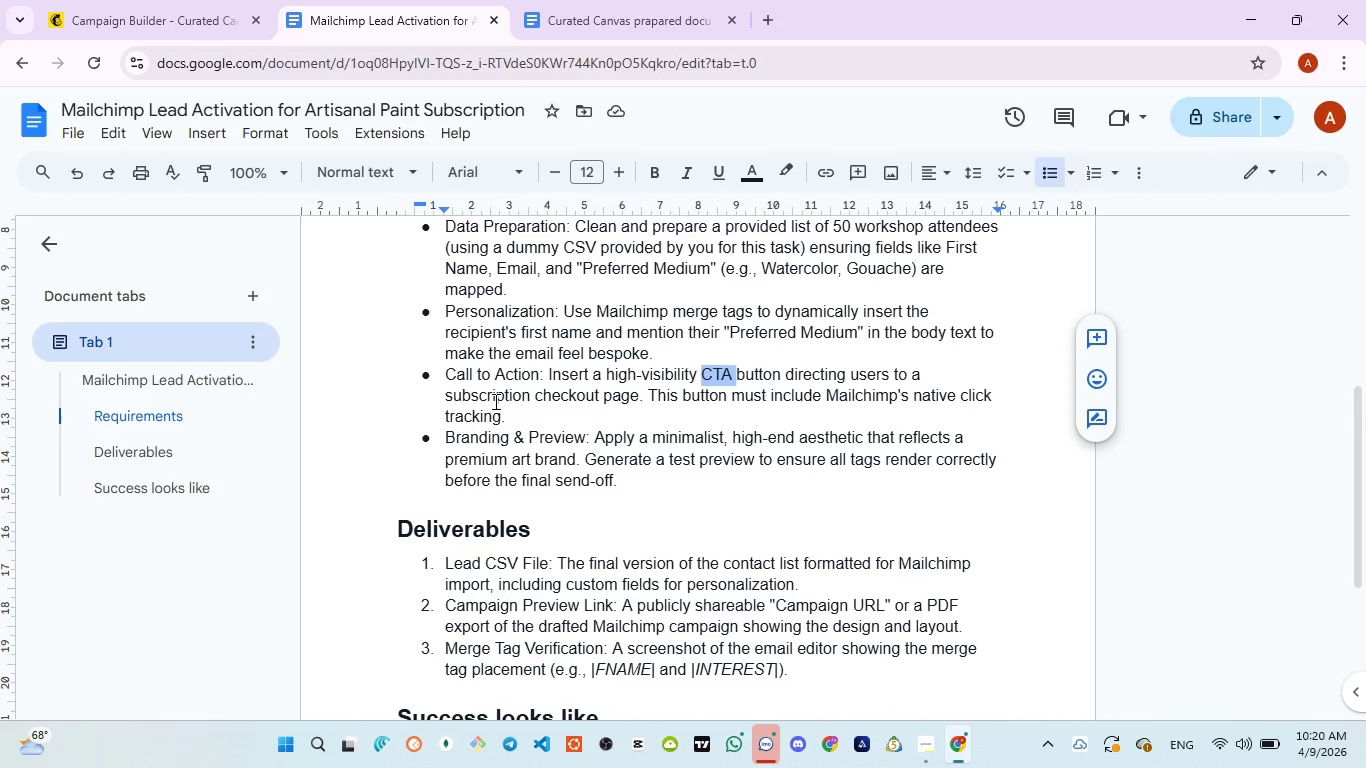 
left_click([496, 393])
 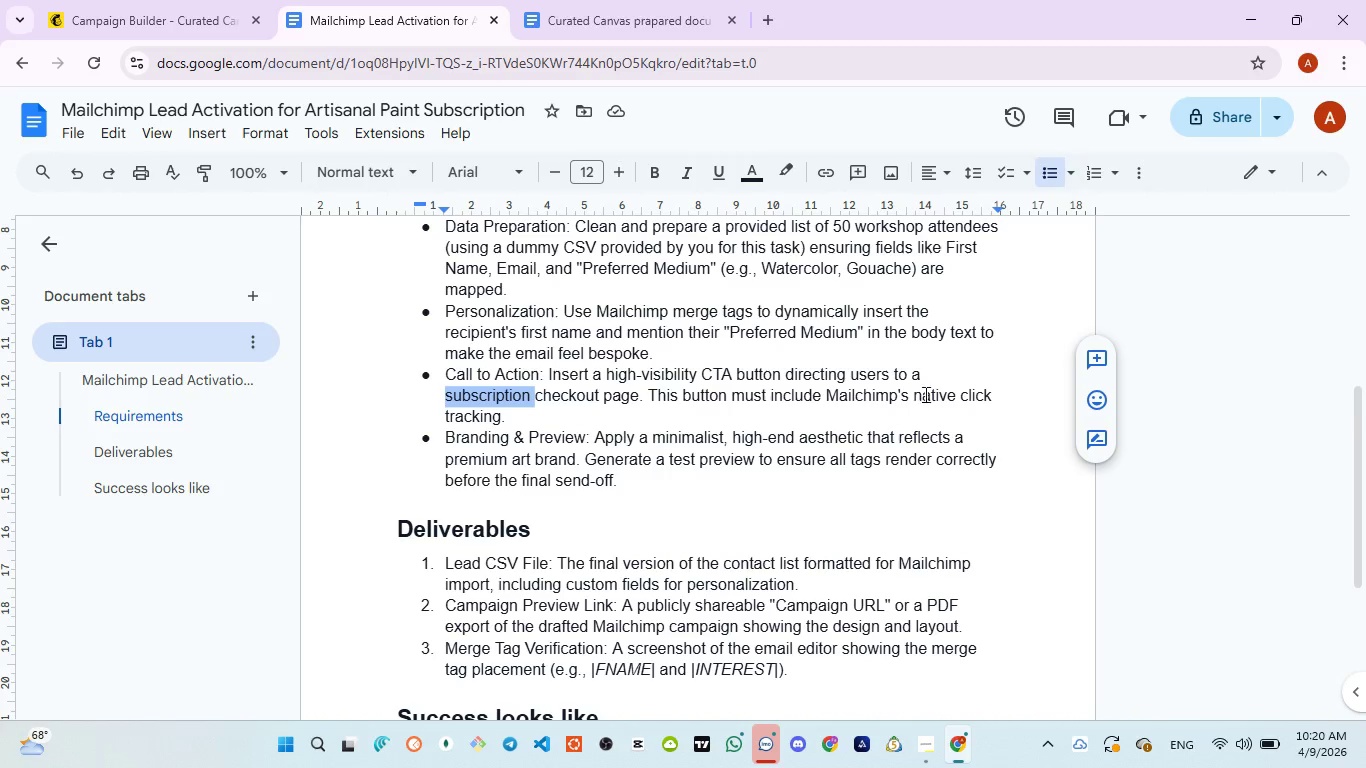 
left_click_drag(start_coordinate=[915, 393], to_coordinate=[727, 418])
 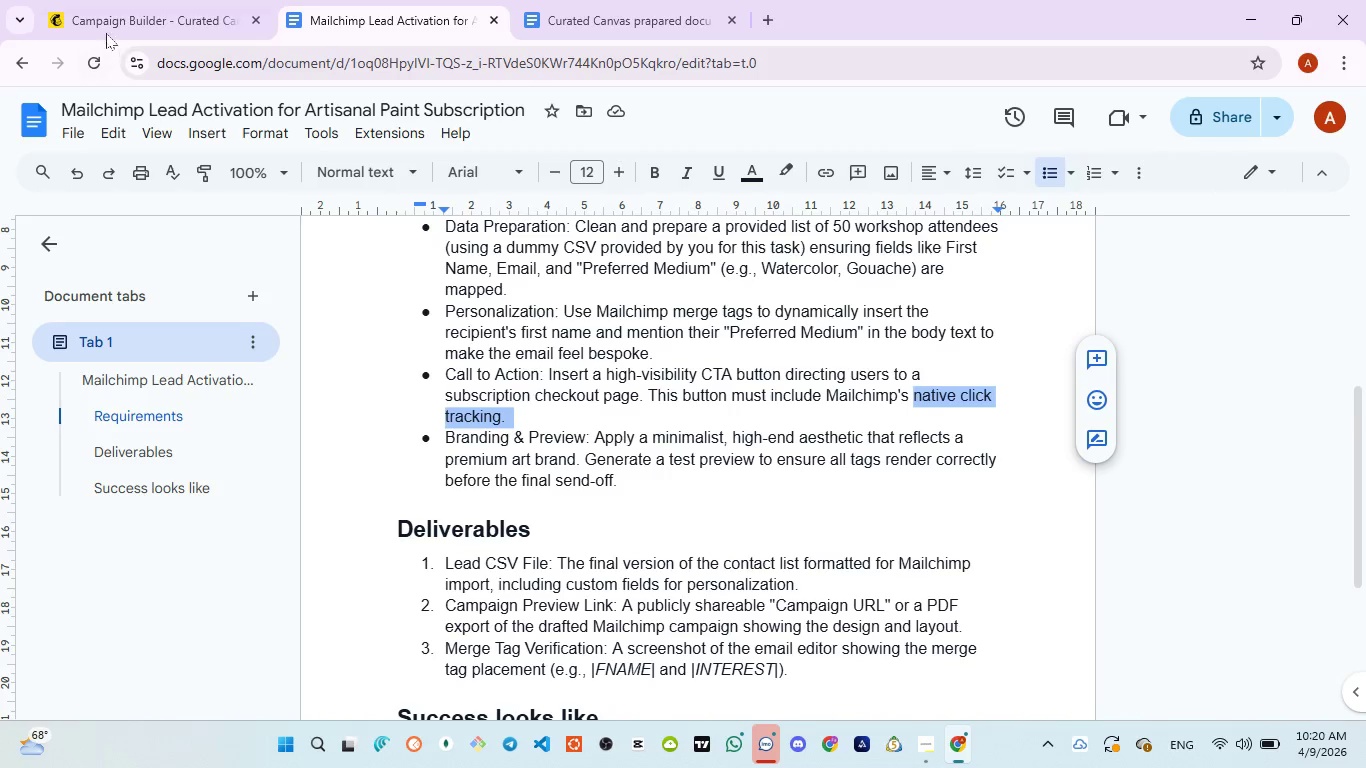 
left_click([104, 19])
 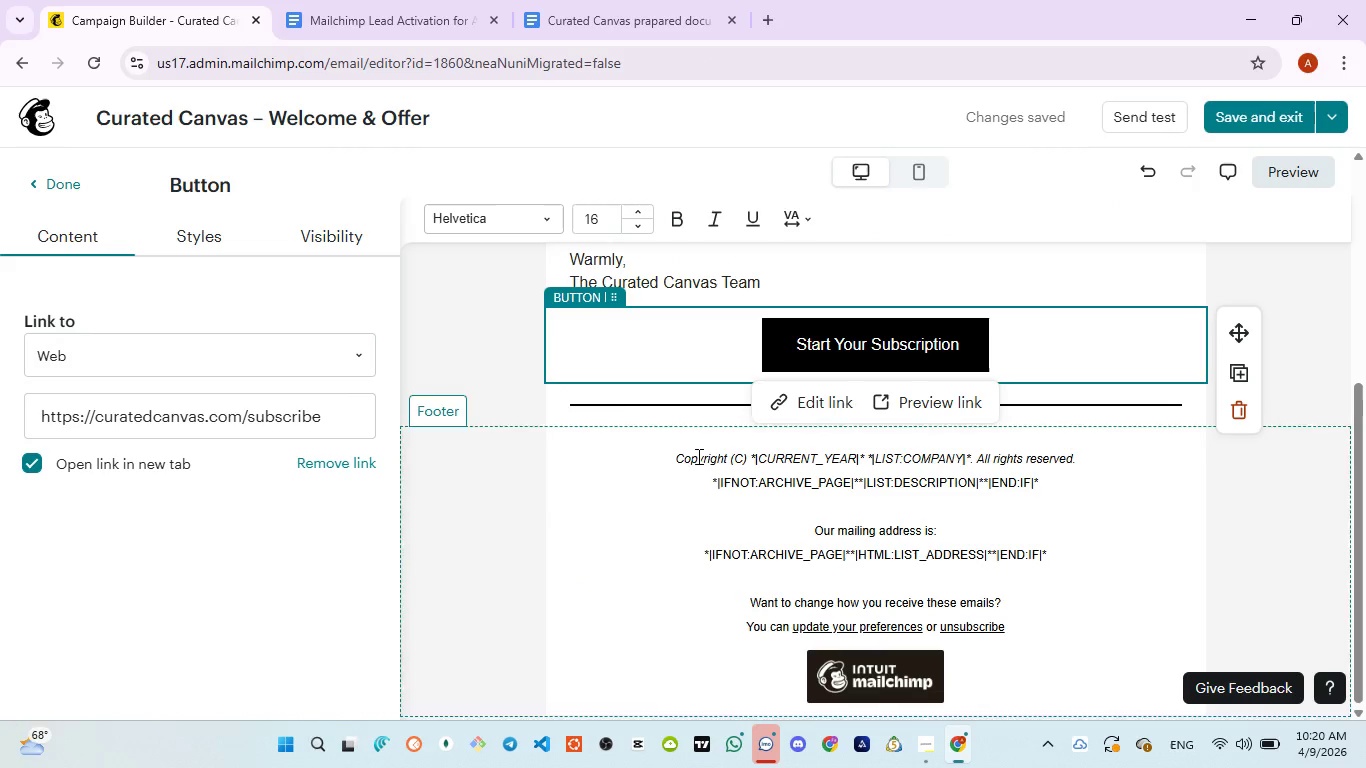 
left_click([1084, 341])
 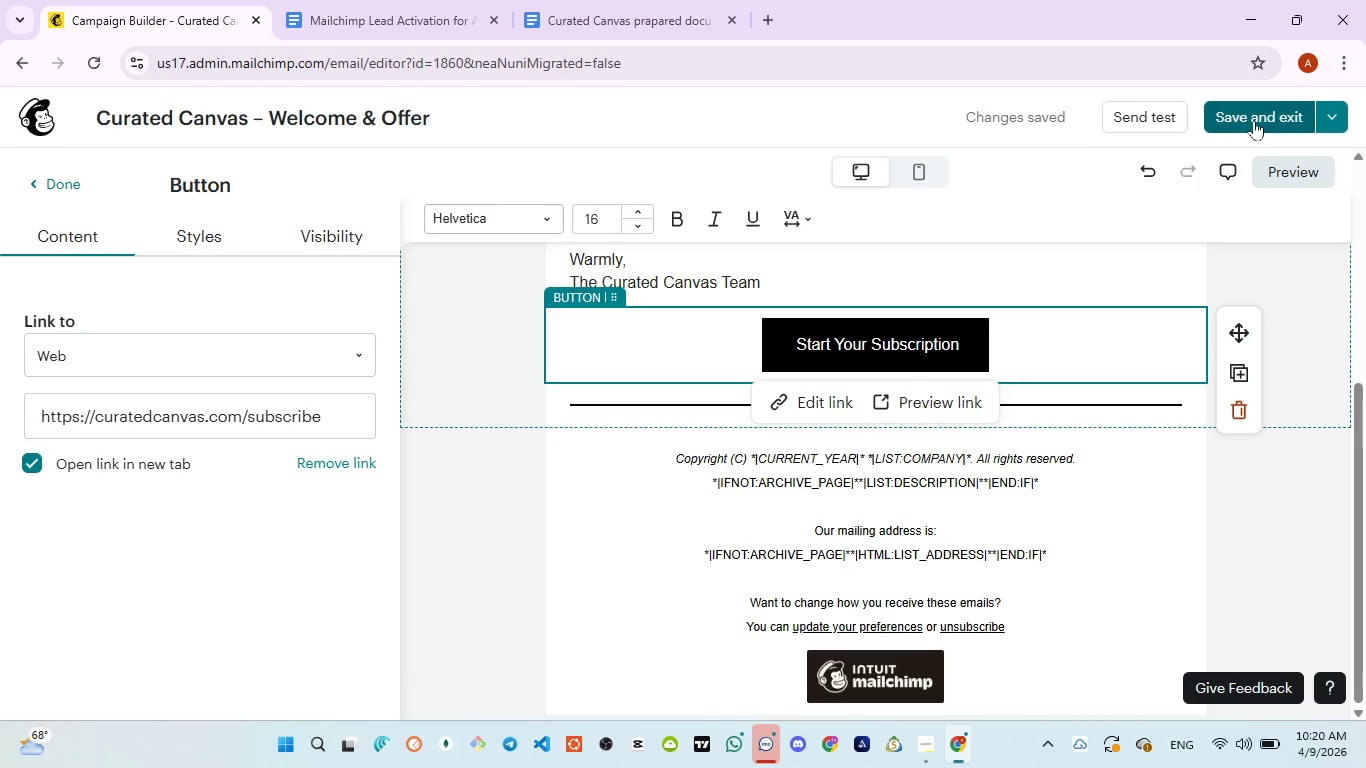 
wait(6.14)
 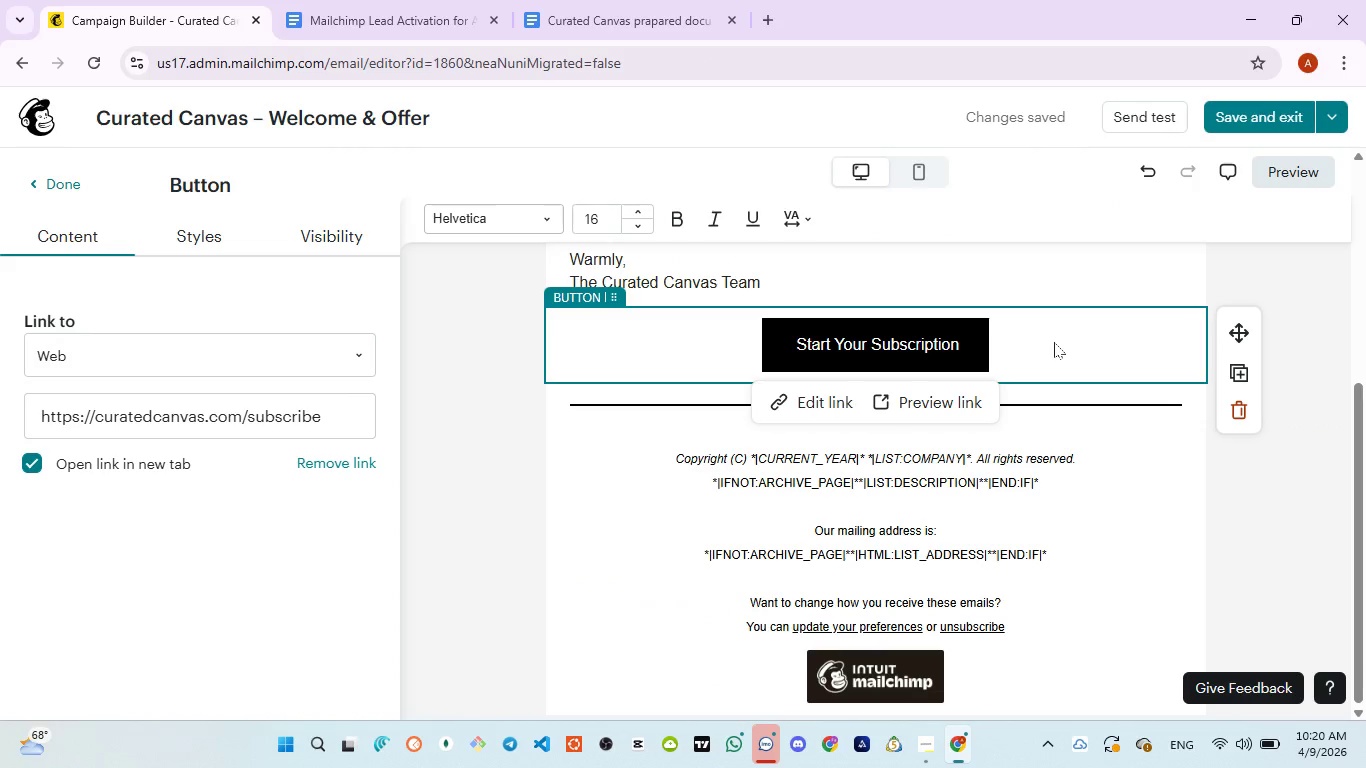 
left_click([1254, 120])
 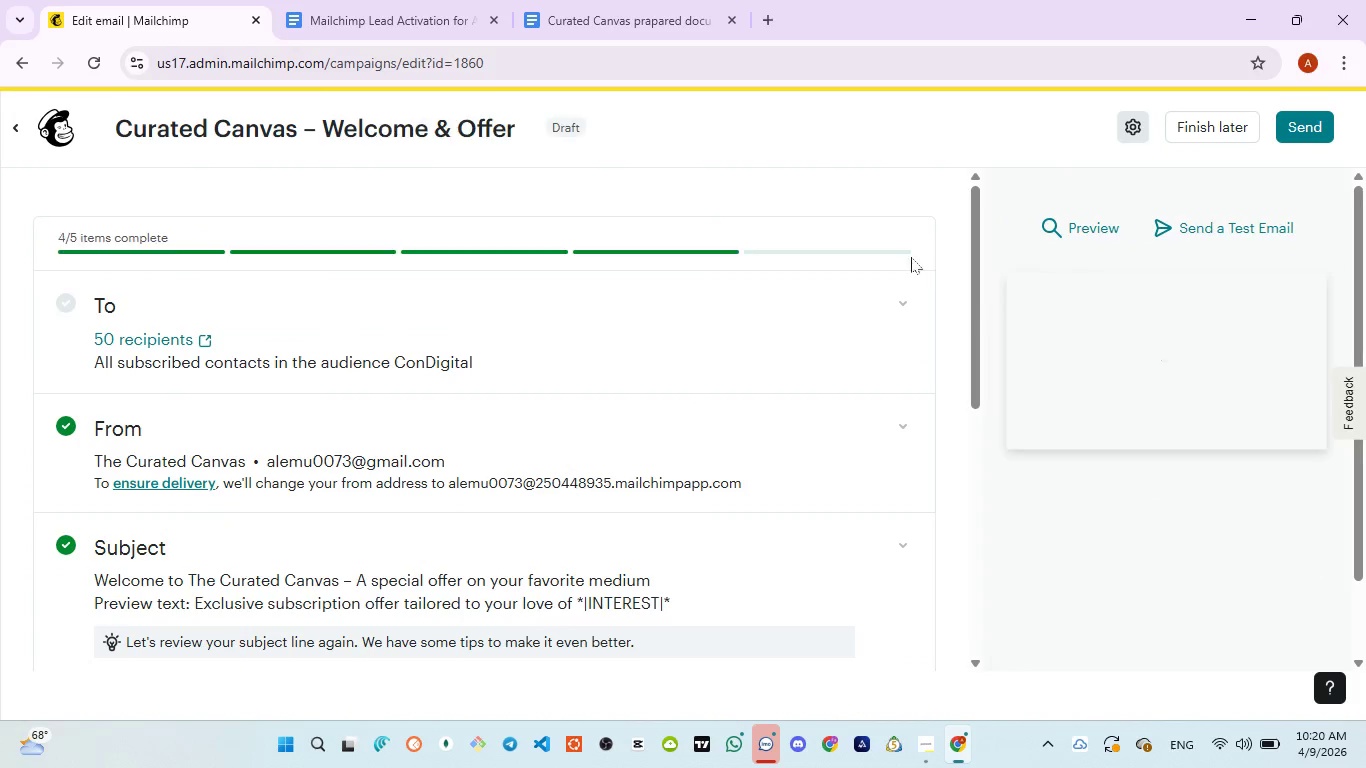 
wait(5.84)
 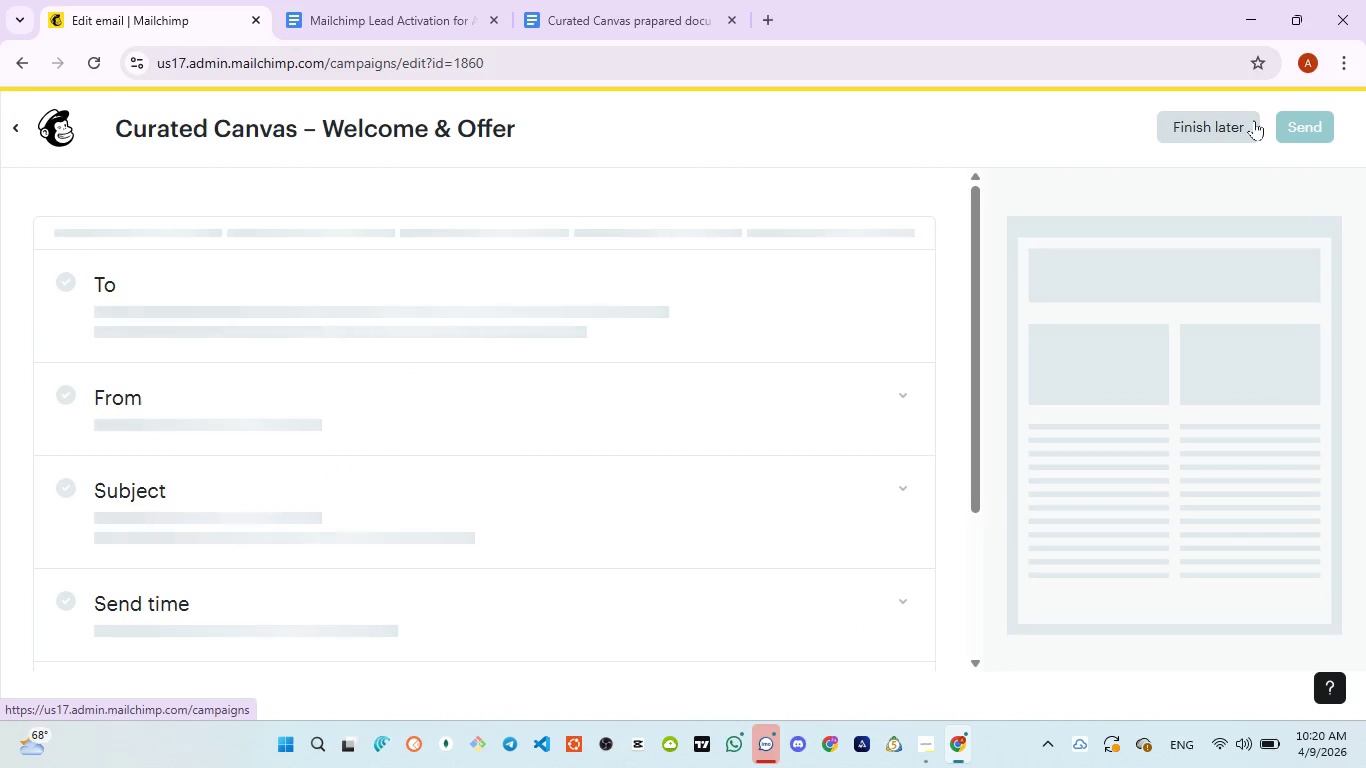 
left_click([1125, 125])
 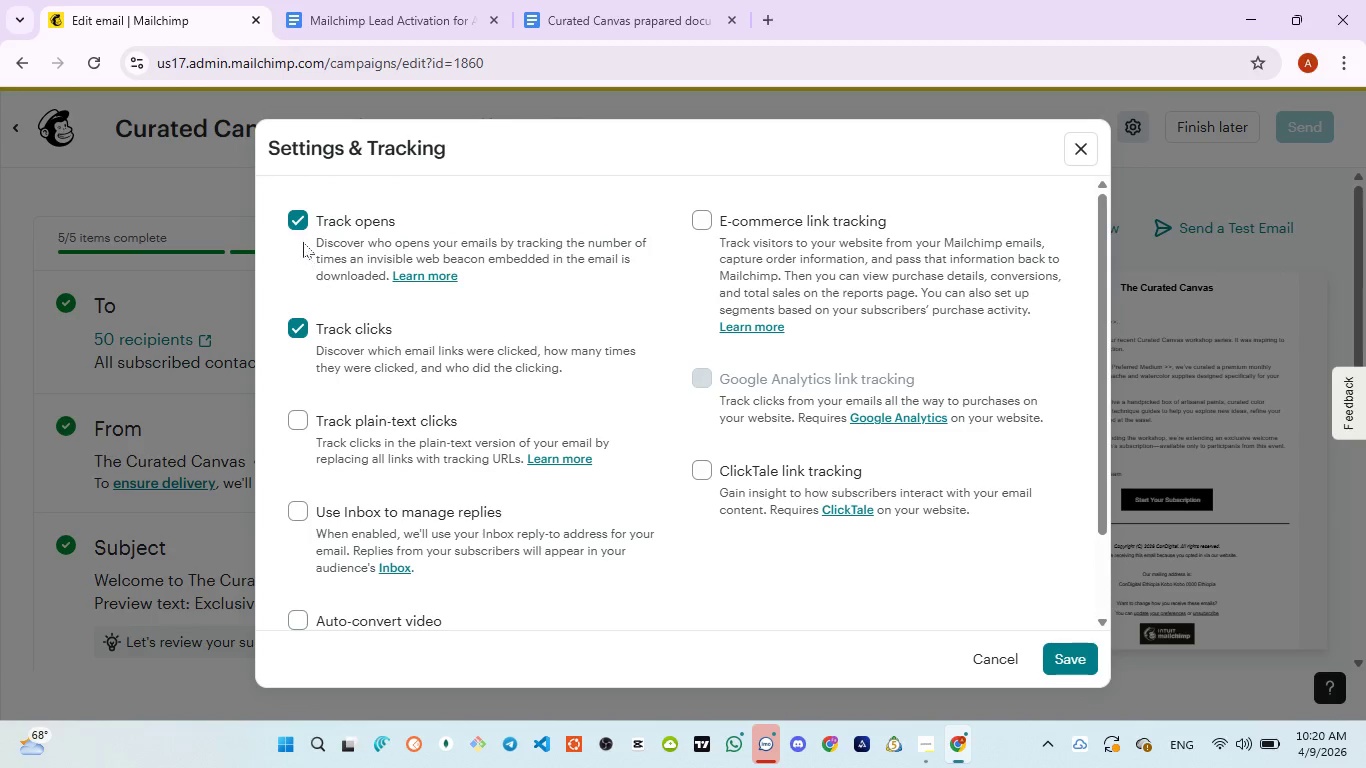 
left_click([300, 222])
 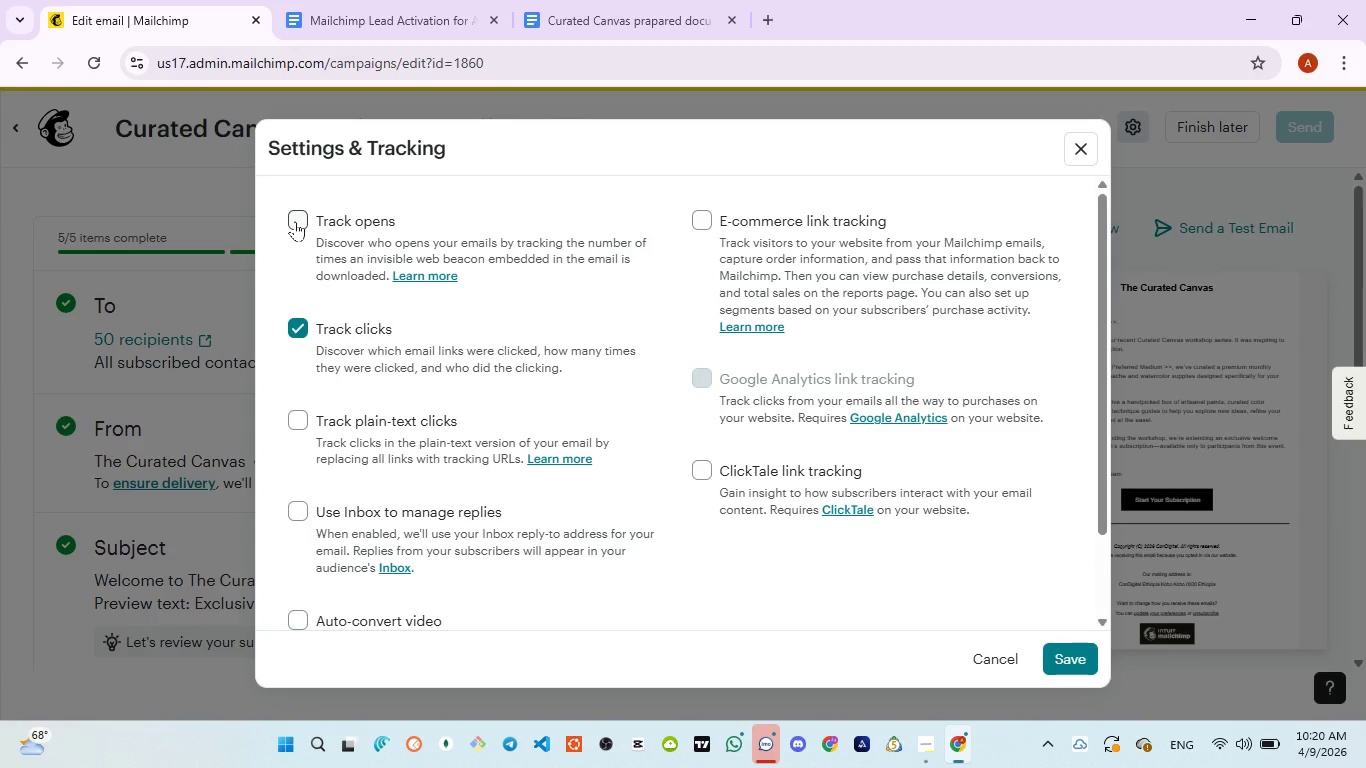 
left_click([295, 221])
 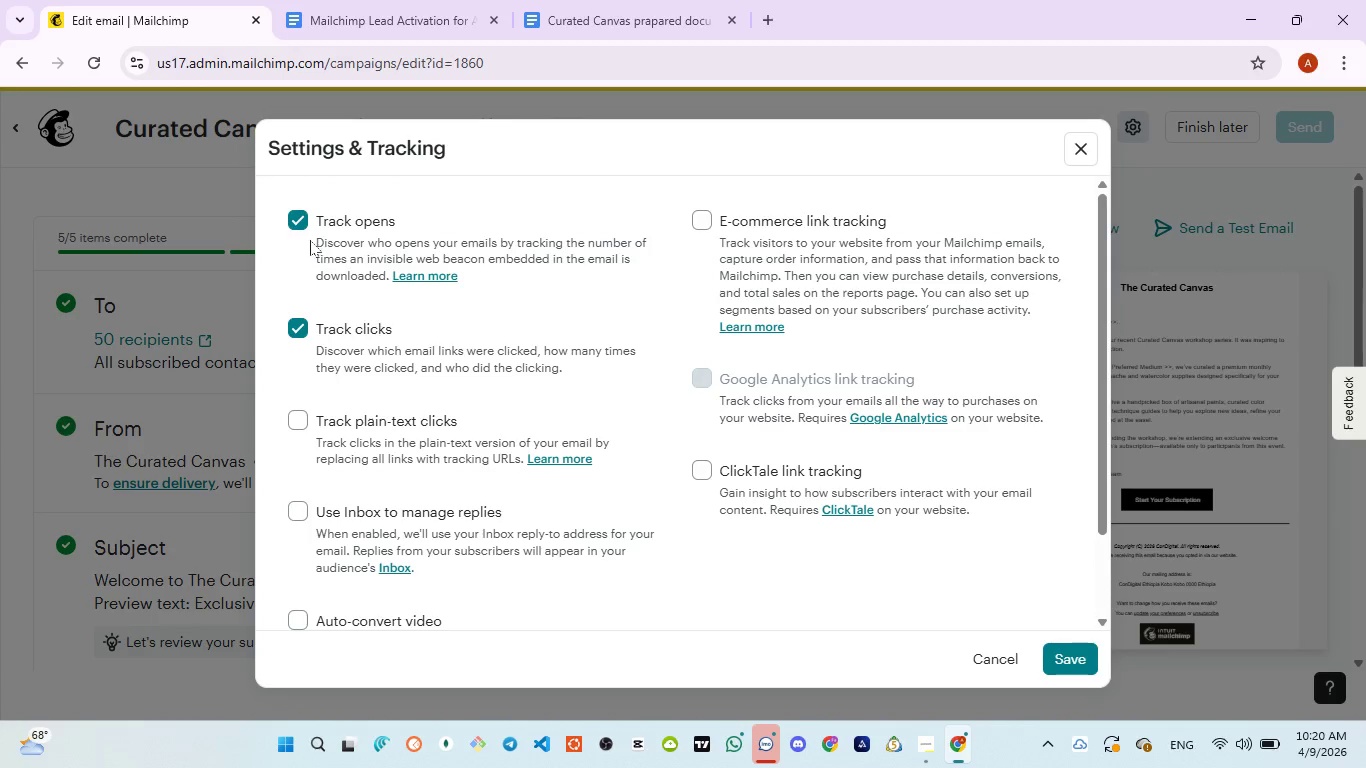 
left_click_drag(start_coordinate=[312, 238], to_coordinate=[390, 285])
 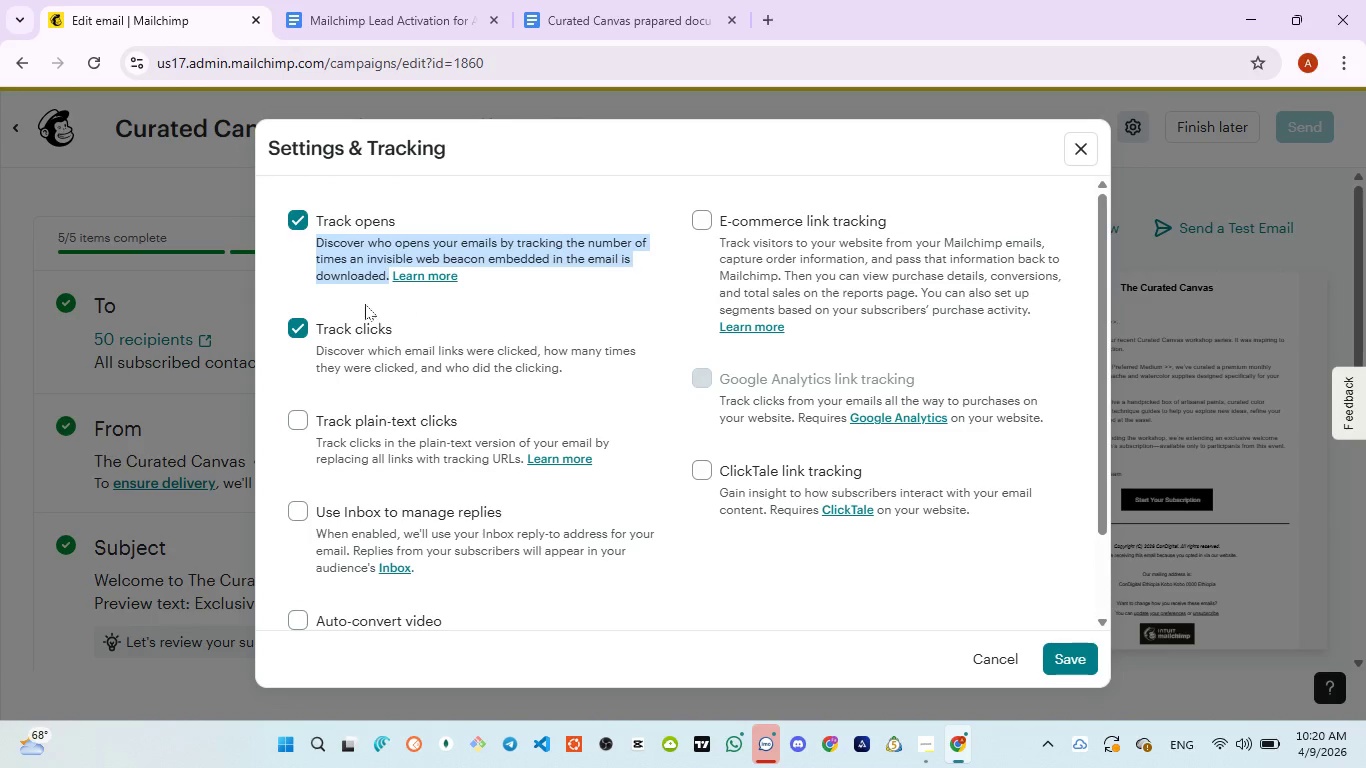 
left_click([297, 281])
 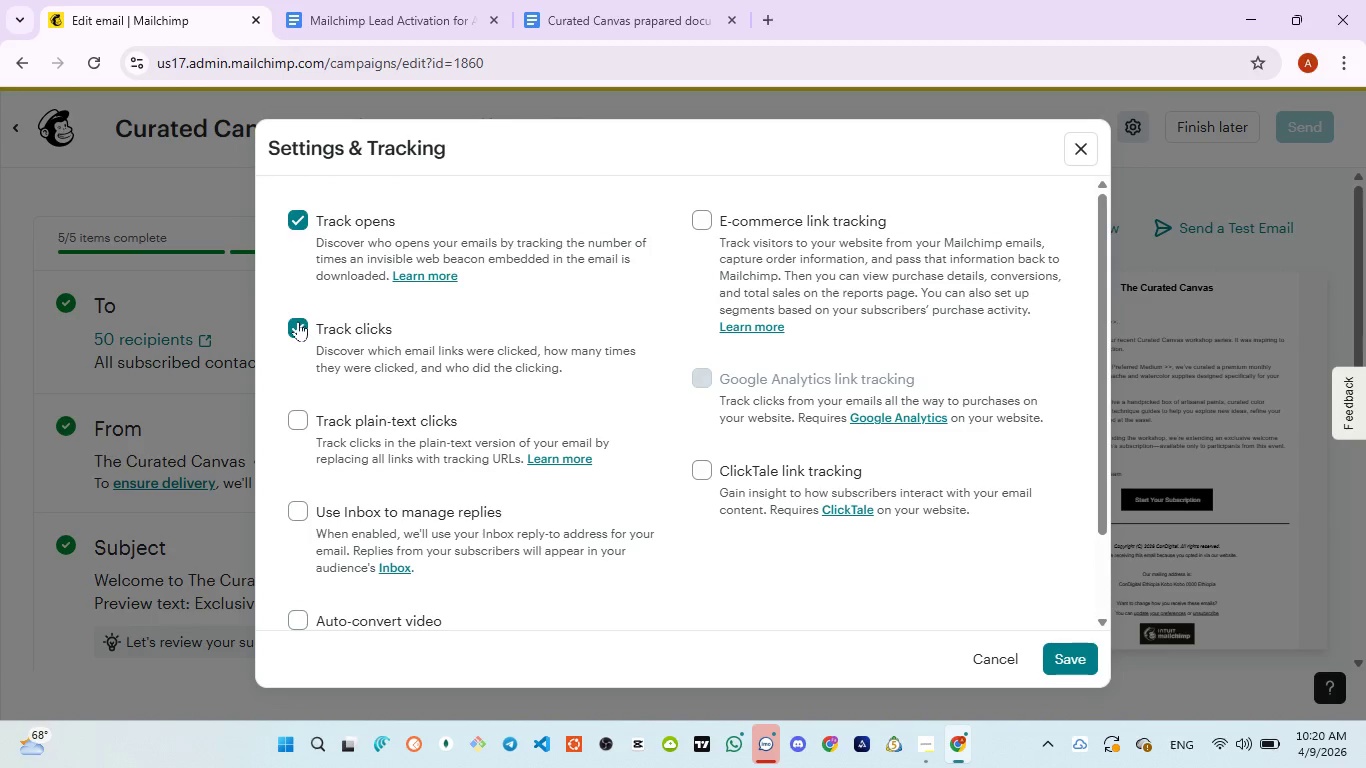 
left_click([298, 321])
 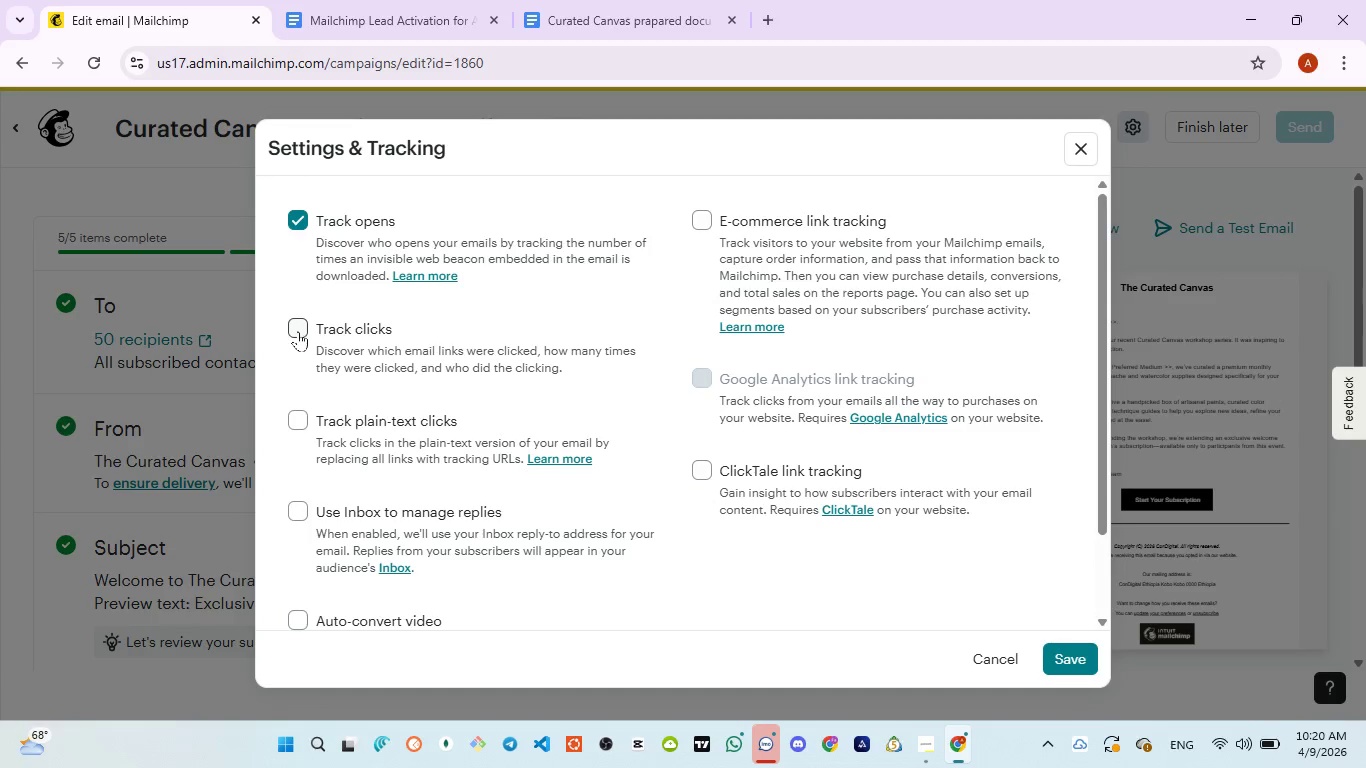 
left_click([298, 331])
 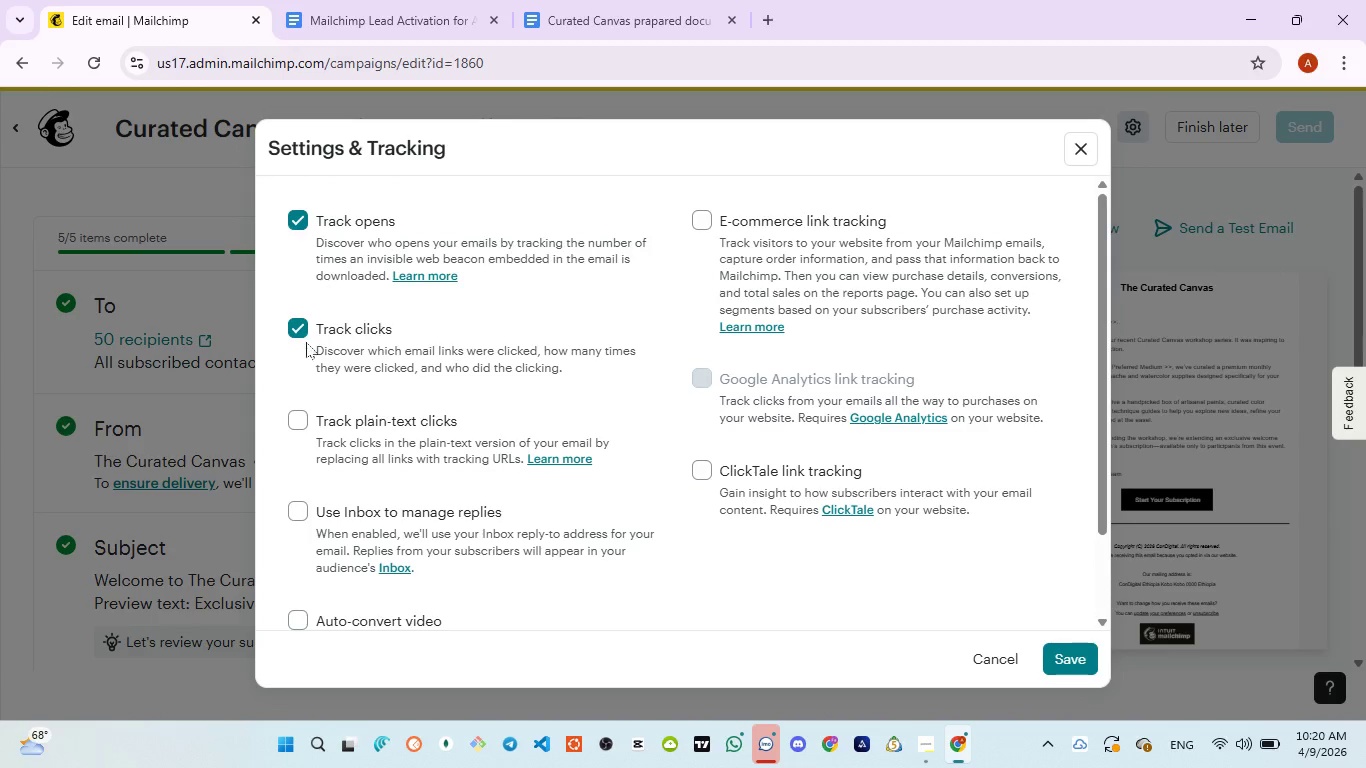 
left_click_drag(start_coordinate=[306, 342], to_coordinate=[580, 374])
 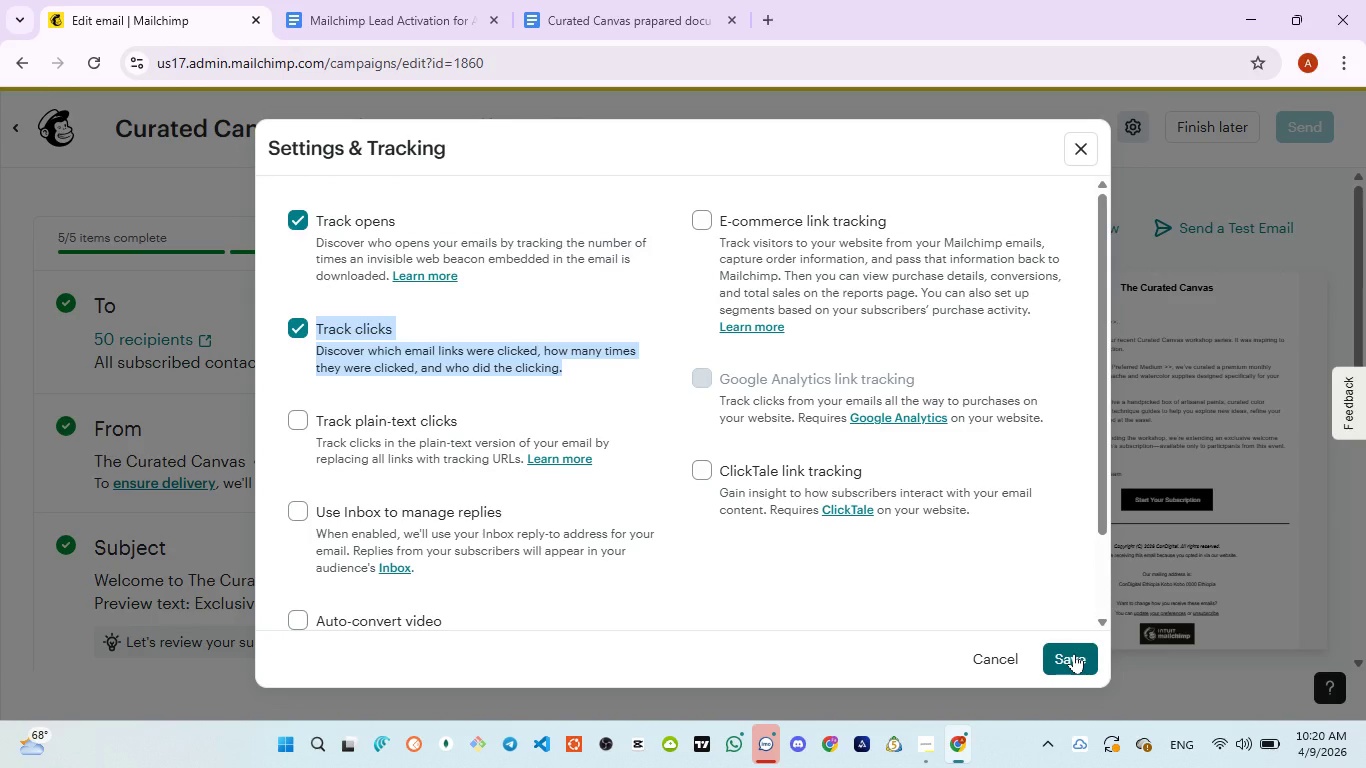 
left_click([1074, 653])
 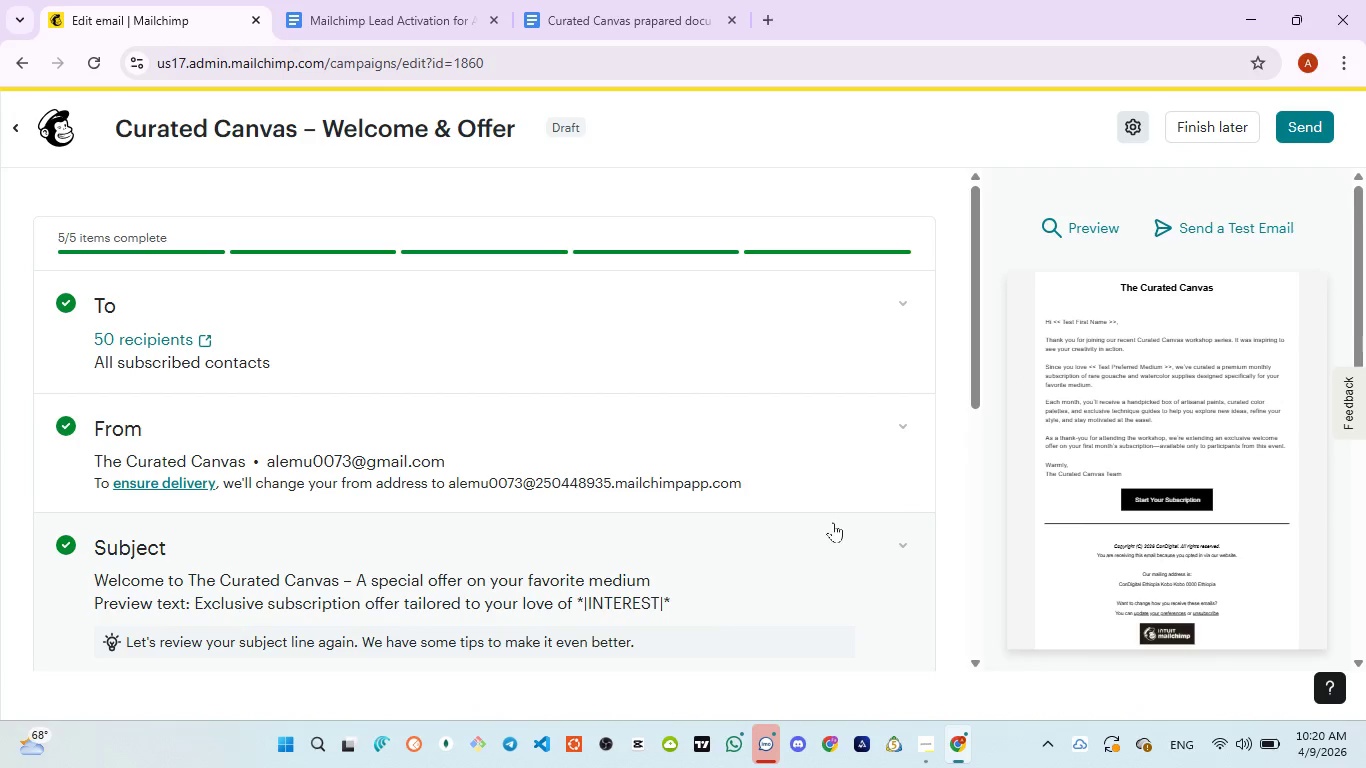 
wait(6.94)
 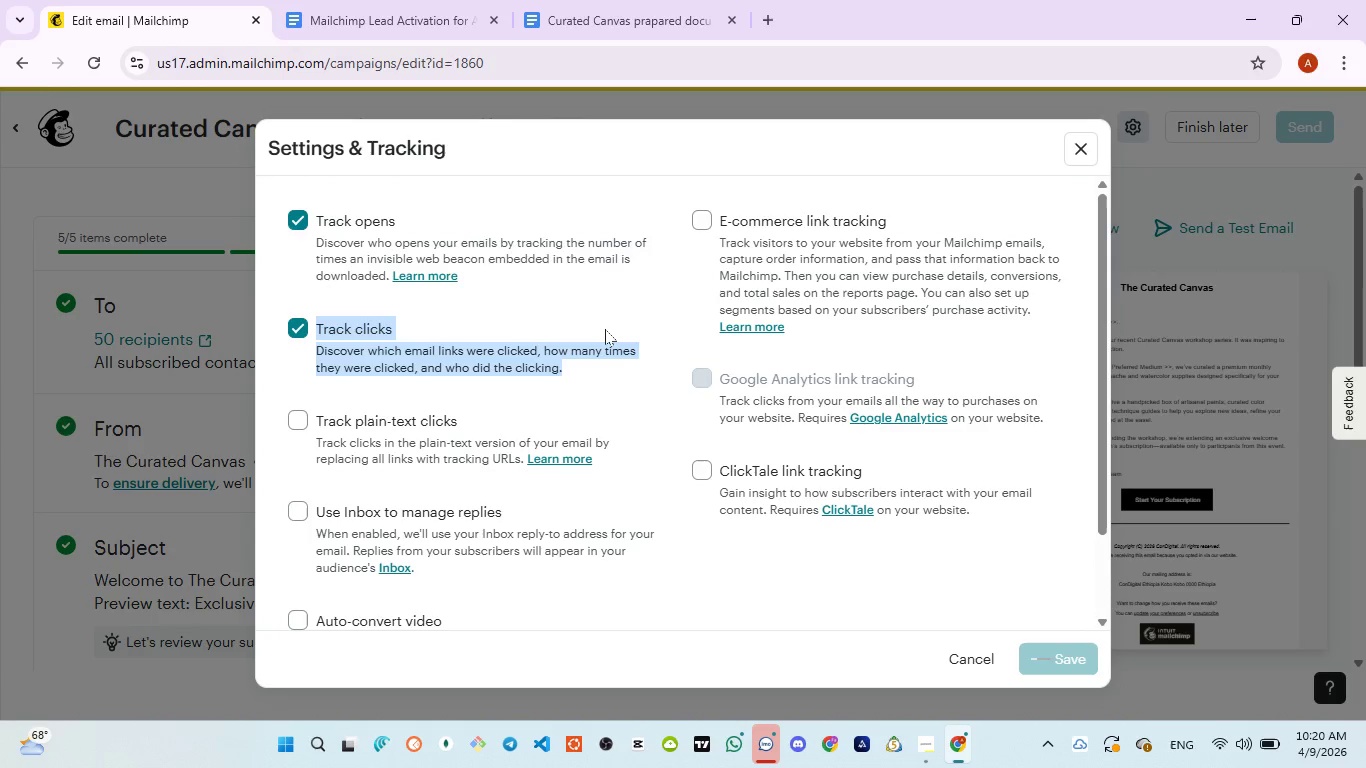 
scroll: coordinate [783, 478], scroll_direction: down, amount: 4.0
 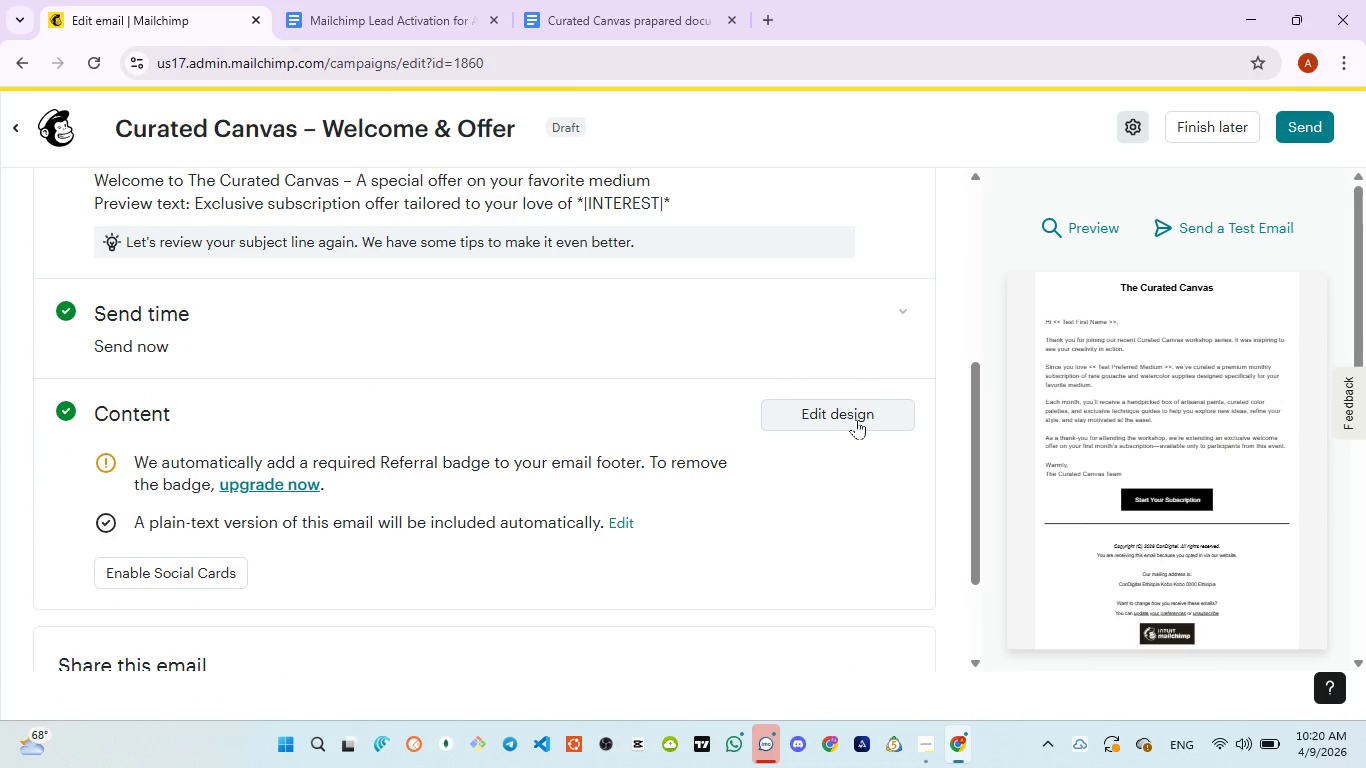 
left_click([856, 419])
 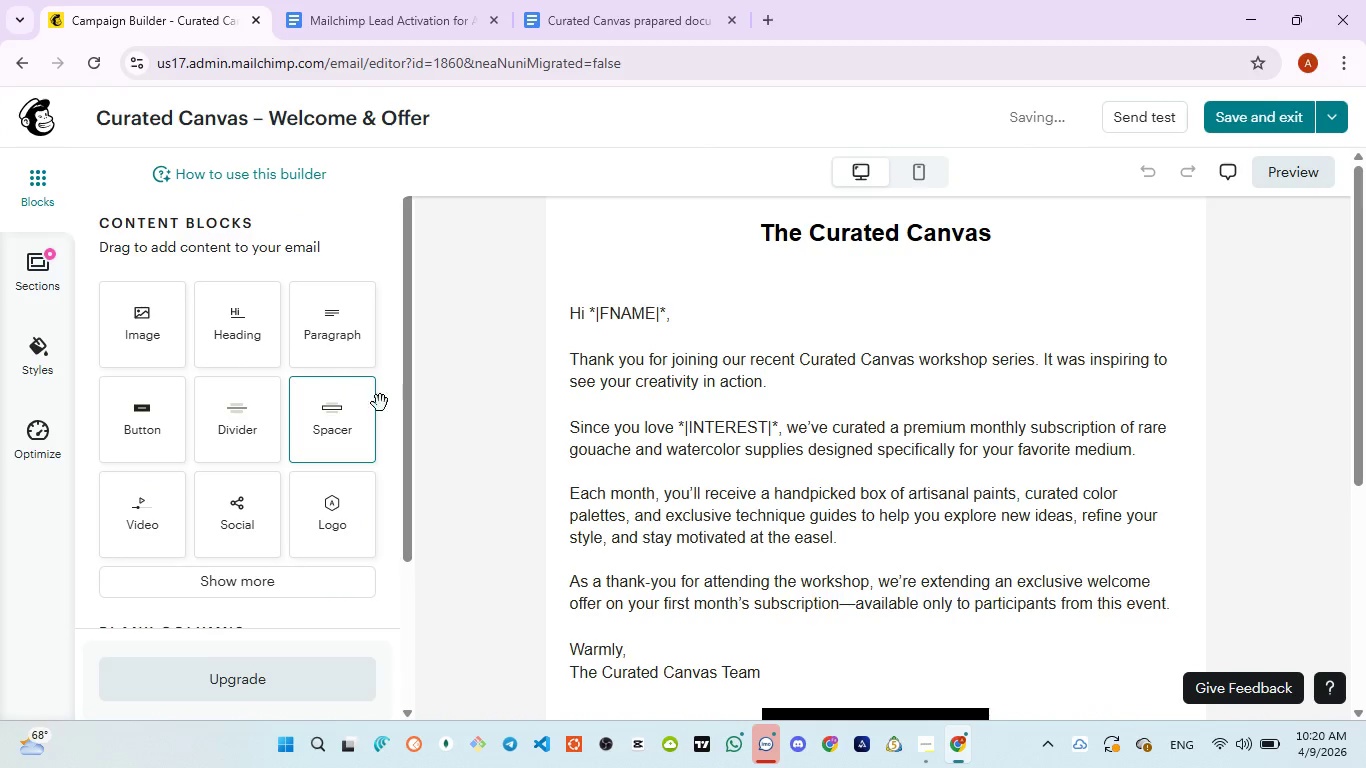 
scroll: coordinate [747, 380], scroll_direction: down, amount: 3.0
 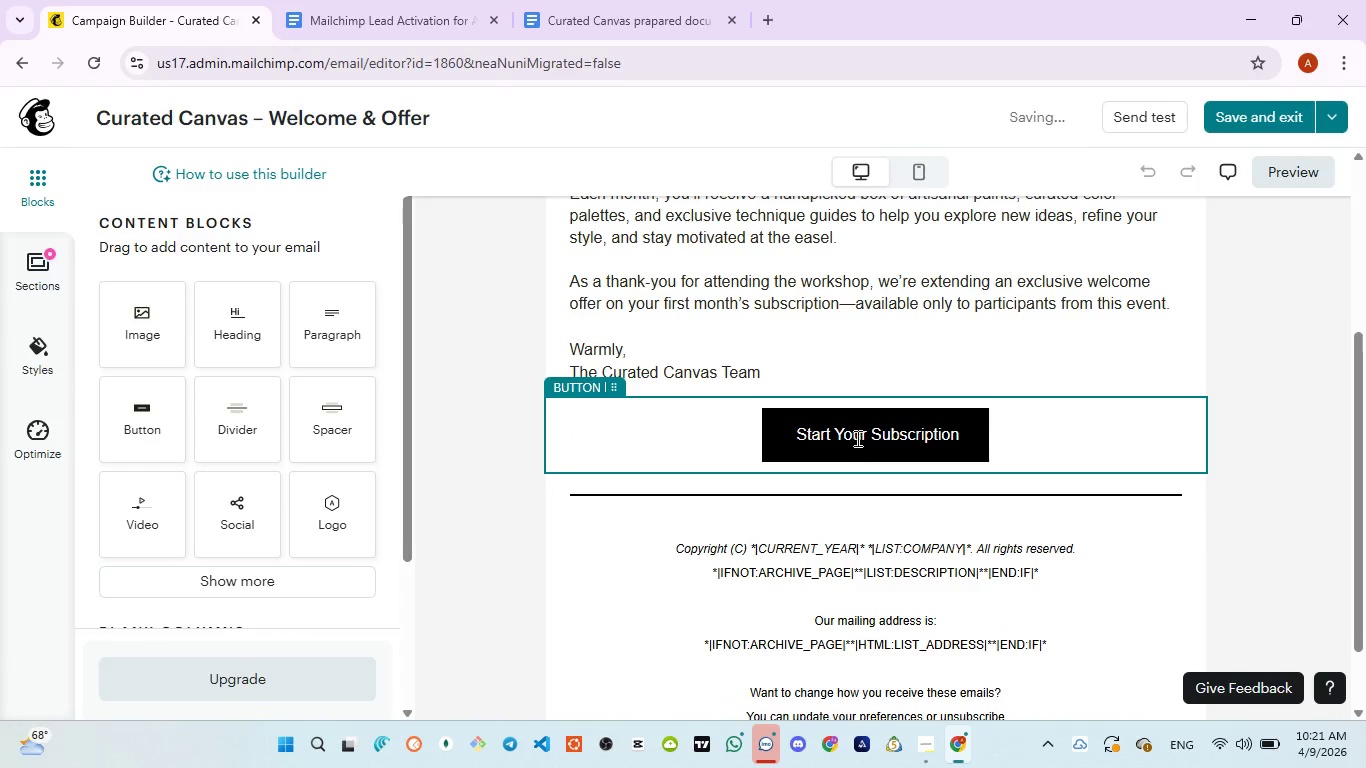 
left_click([862, 430])
 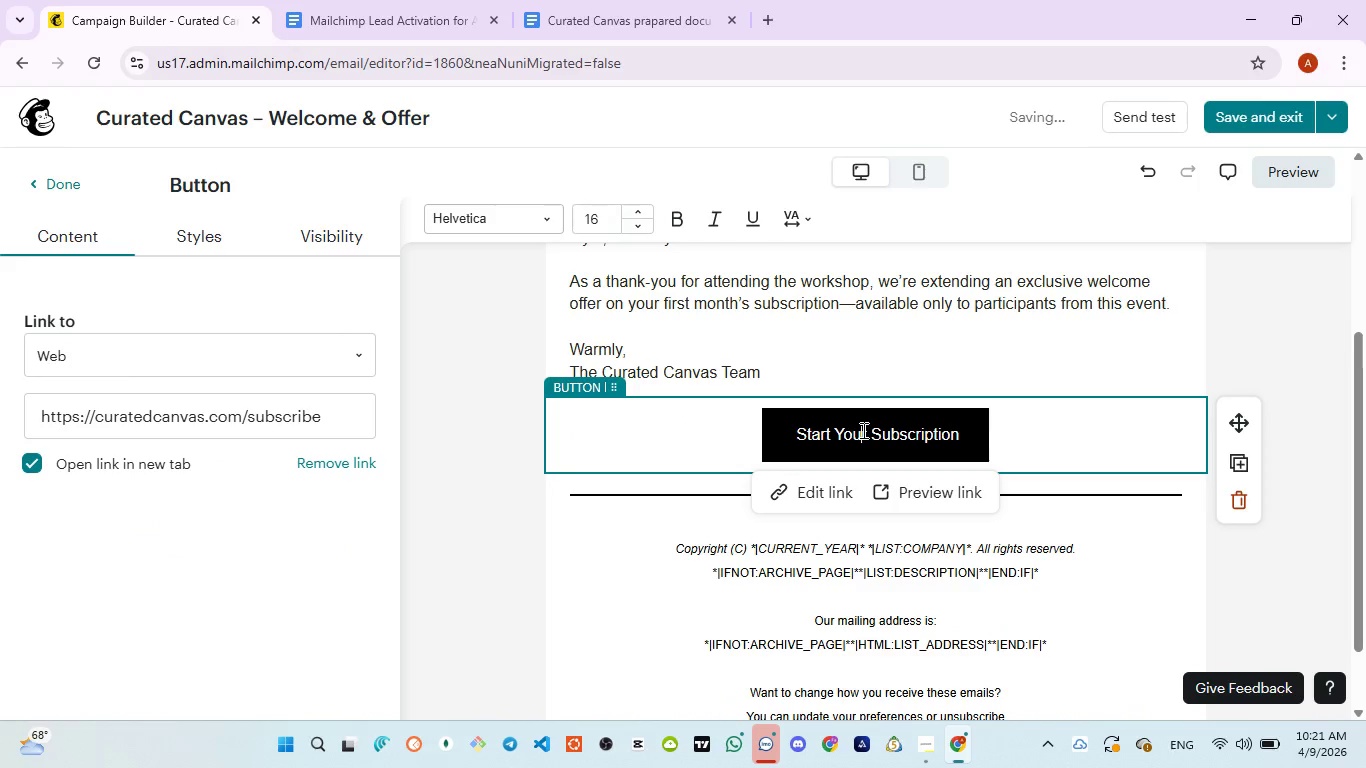 
key(Control+A)
 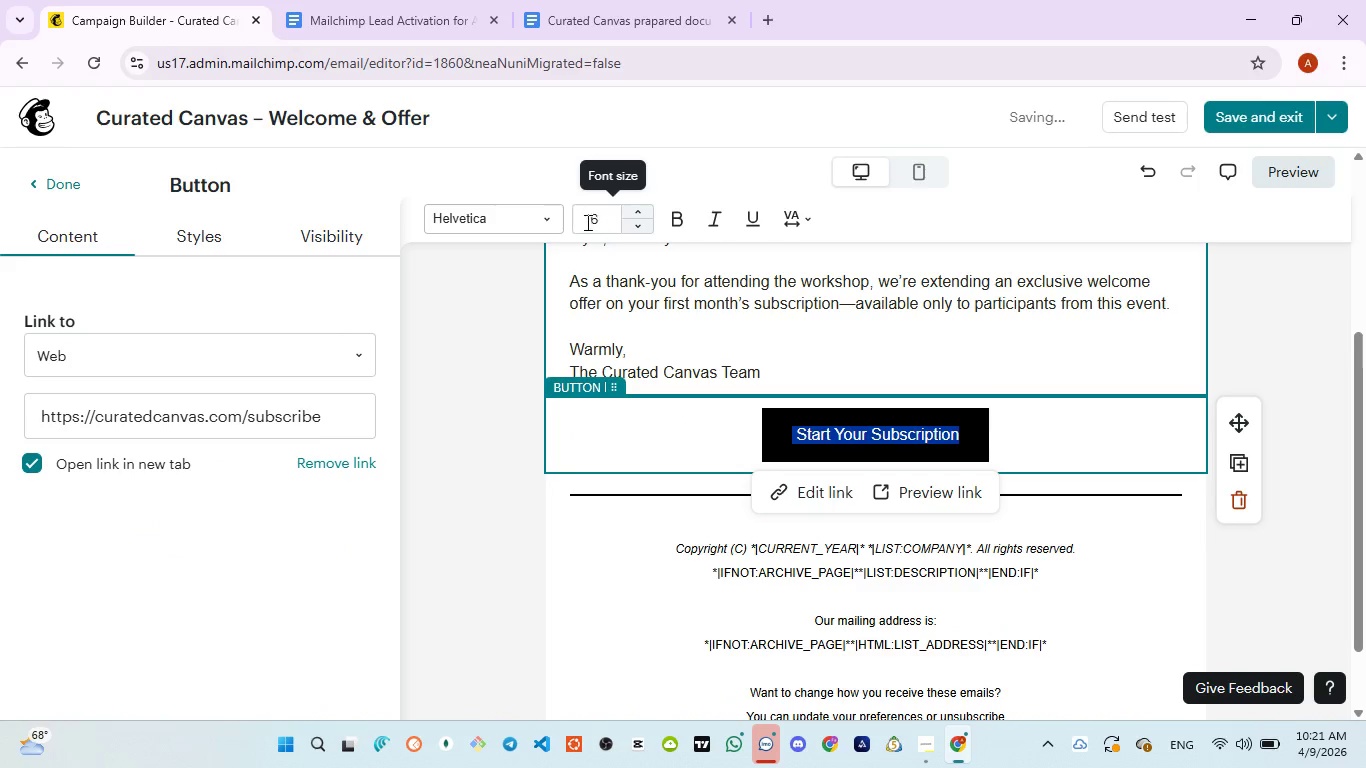 
left_click([545, 218])
 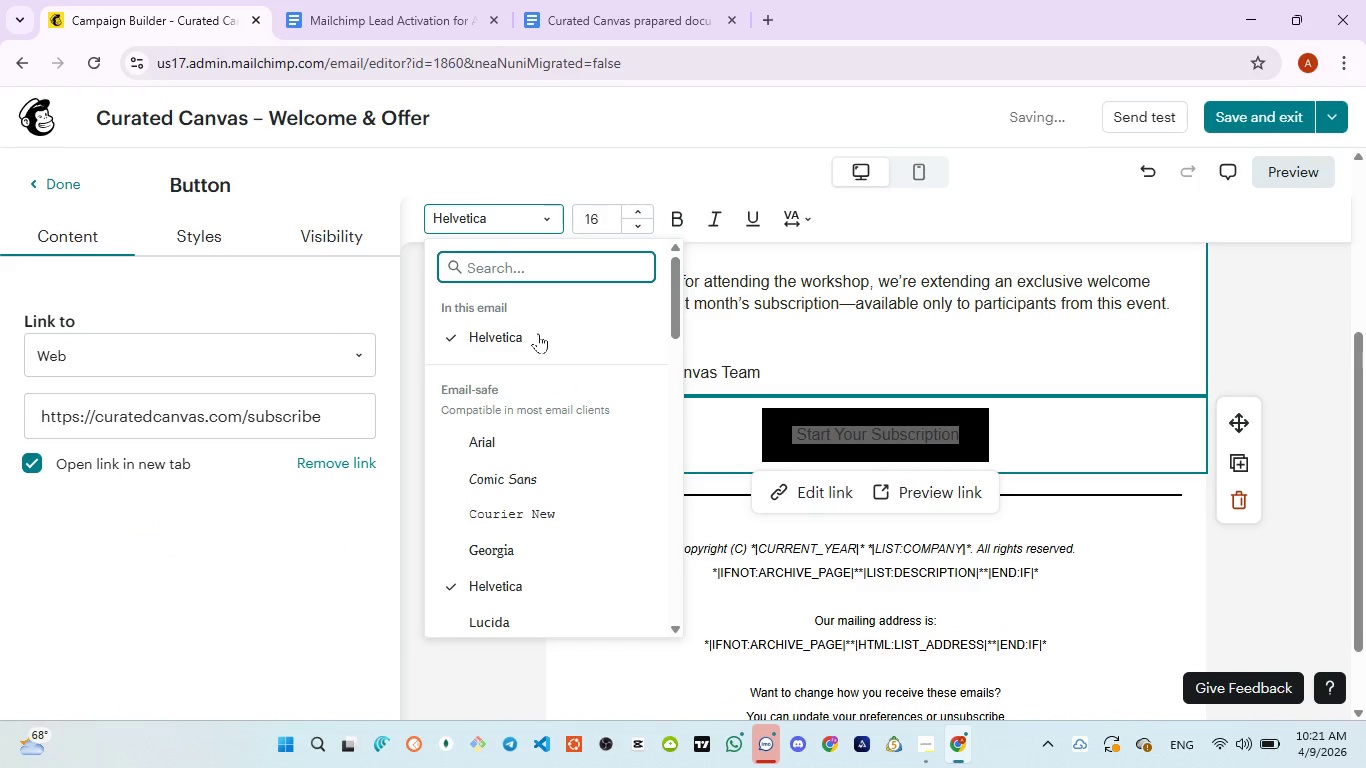 
left_click([537, 334])
 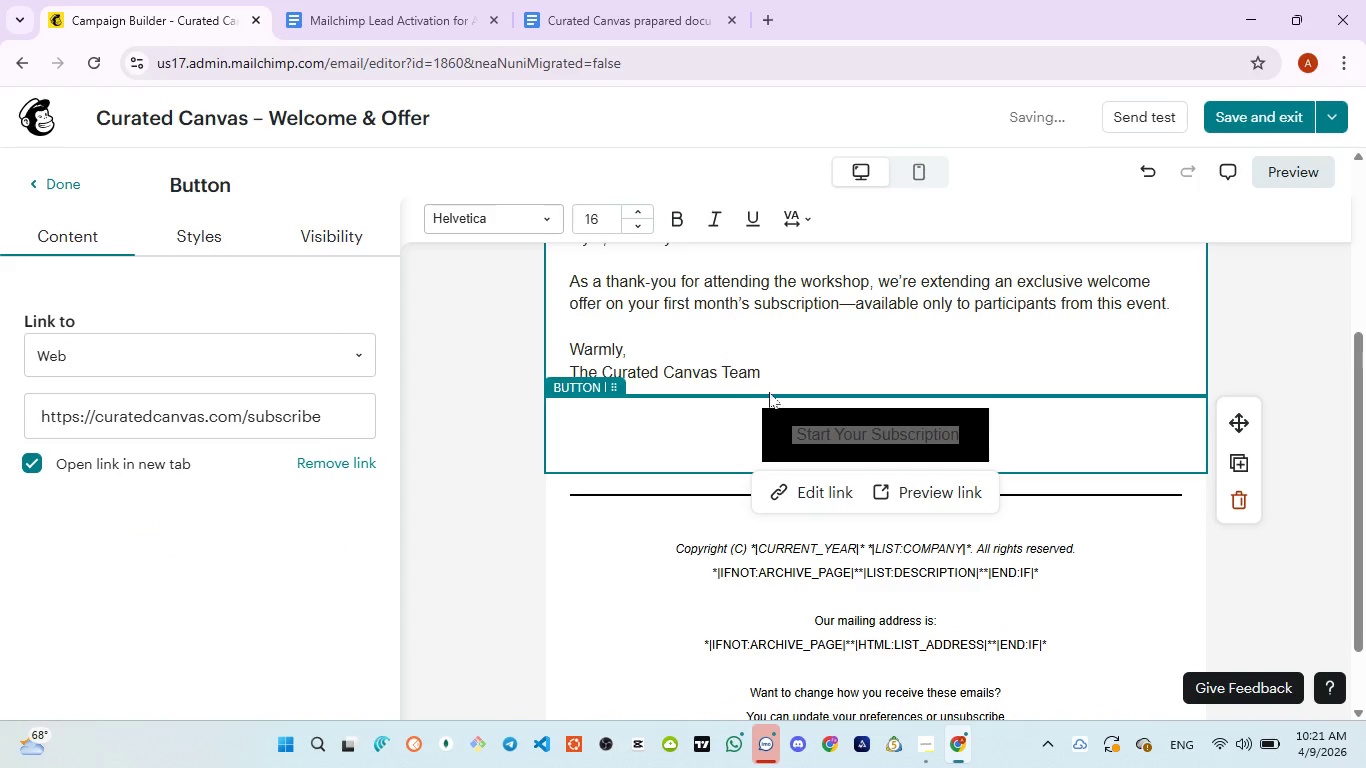 
left_click([776, 353])
 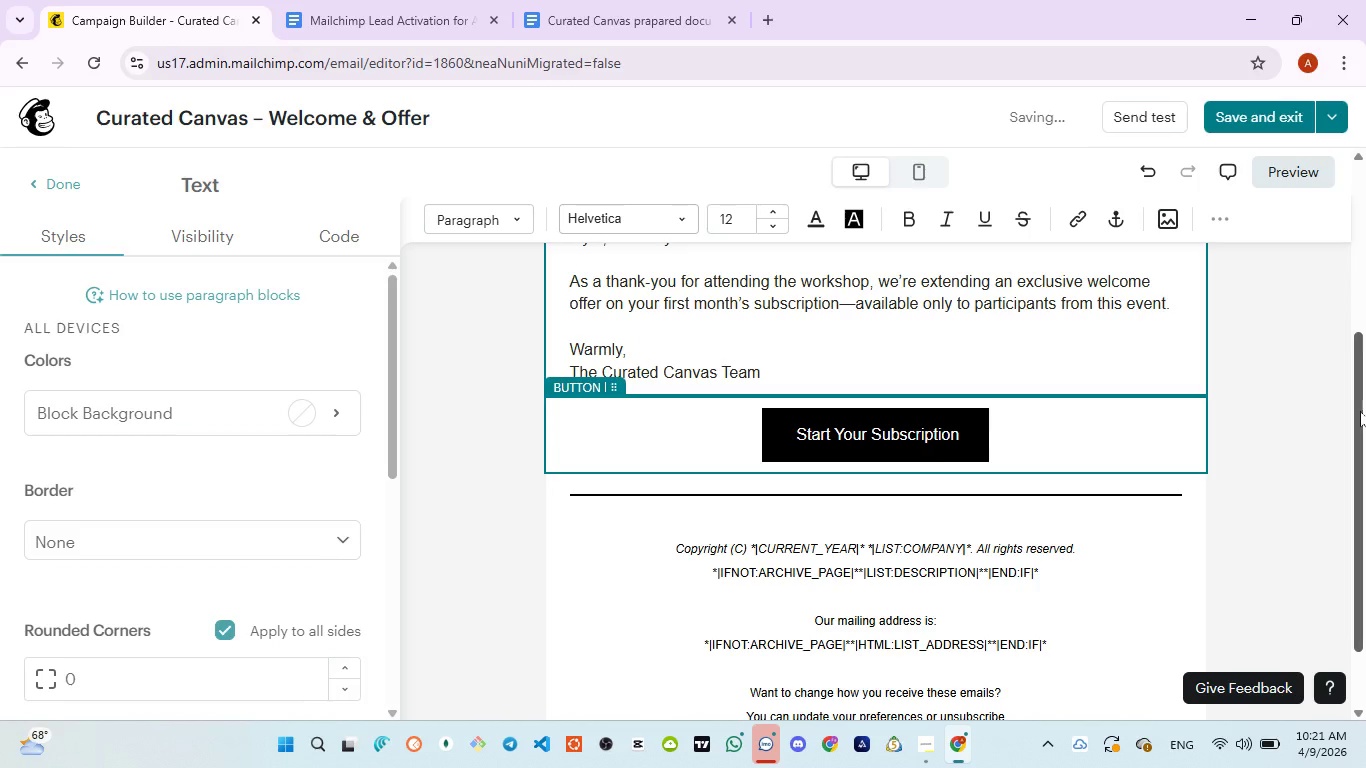 
left_click_drag(start_coordinate=[1359, 412], to_coordinate=[1361, 227])
 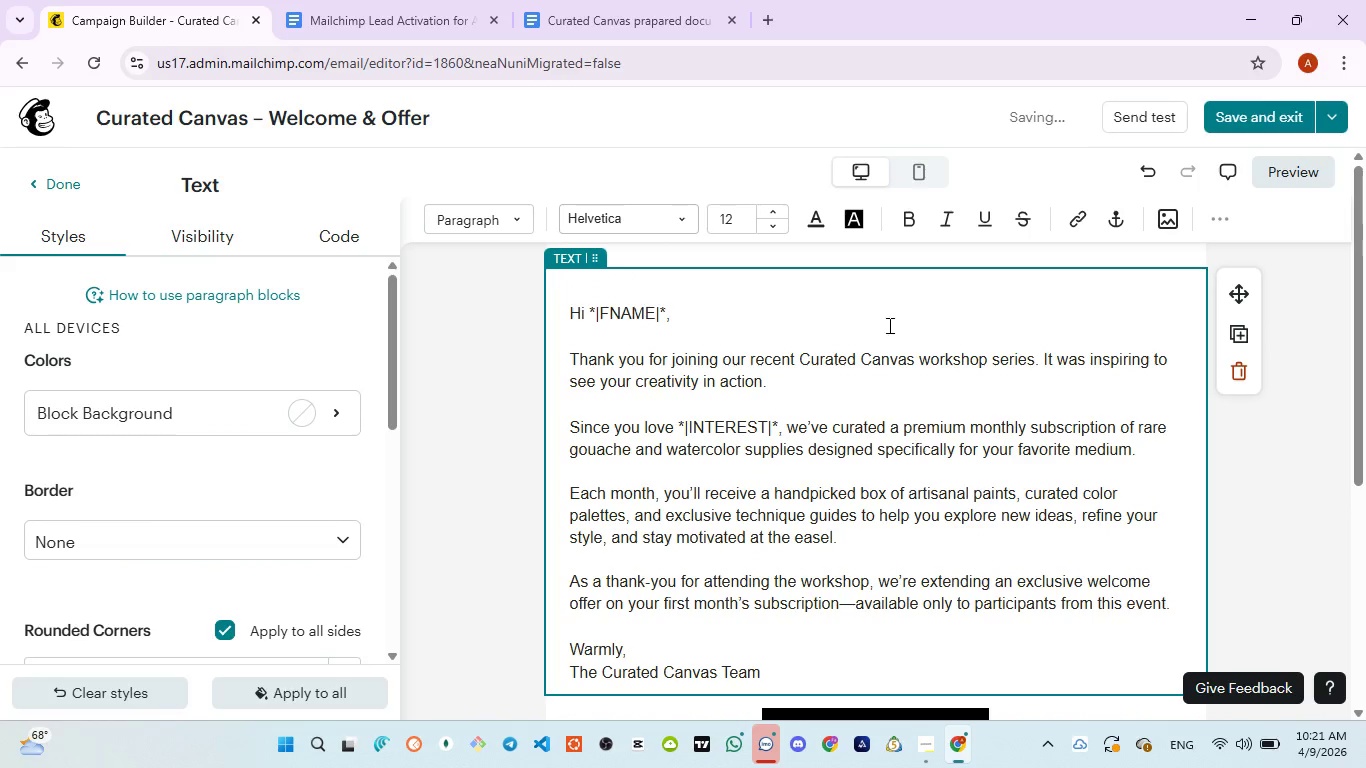 
scroll: coordinate [1057, 338], scroll_direction: up, amount: 3.0
 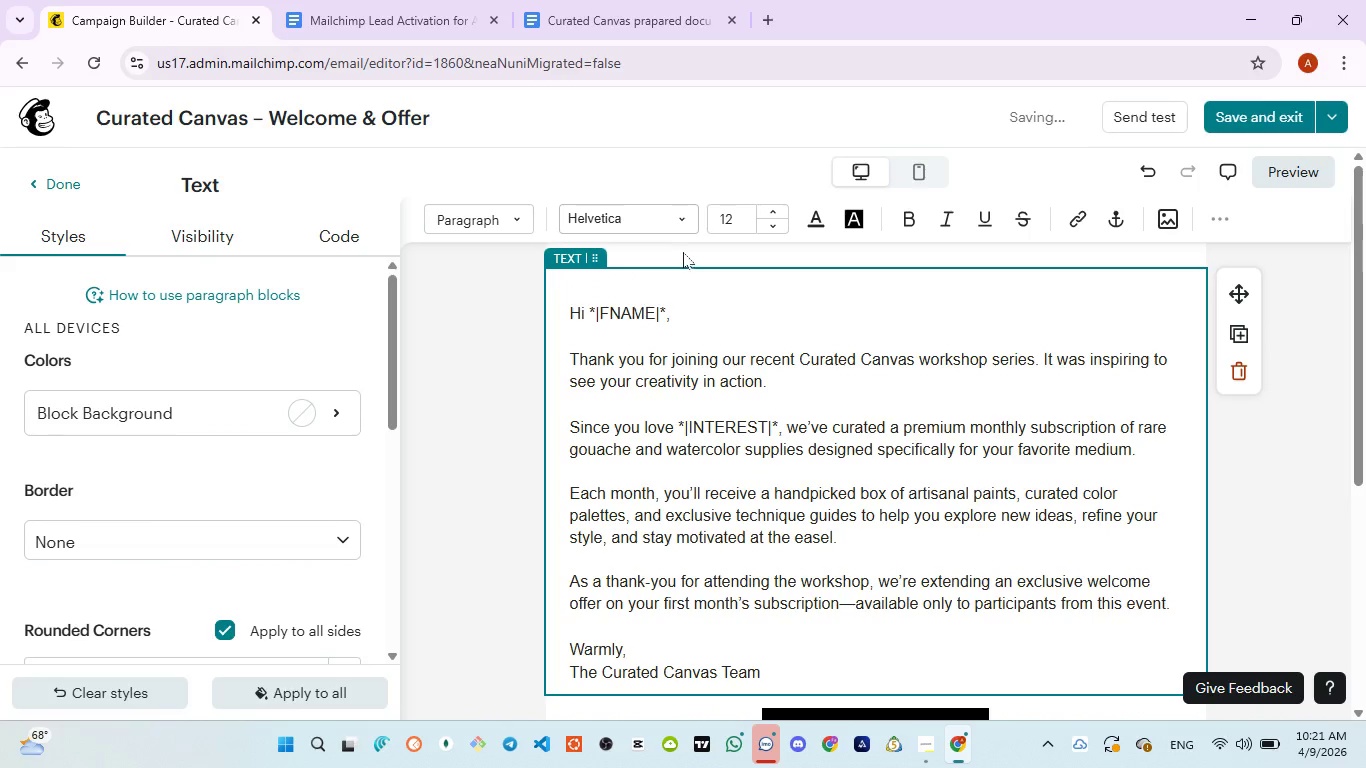 
left_click([683, 252])
 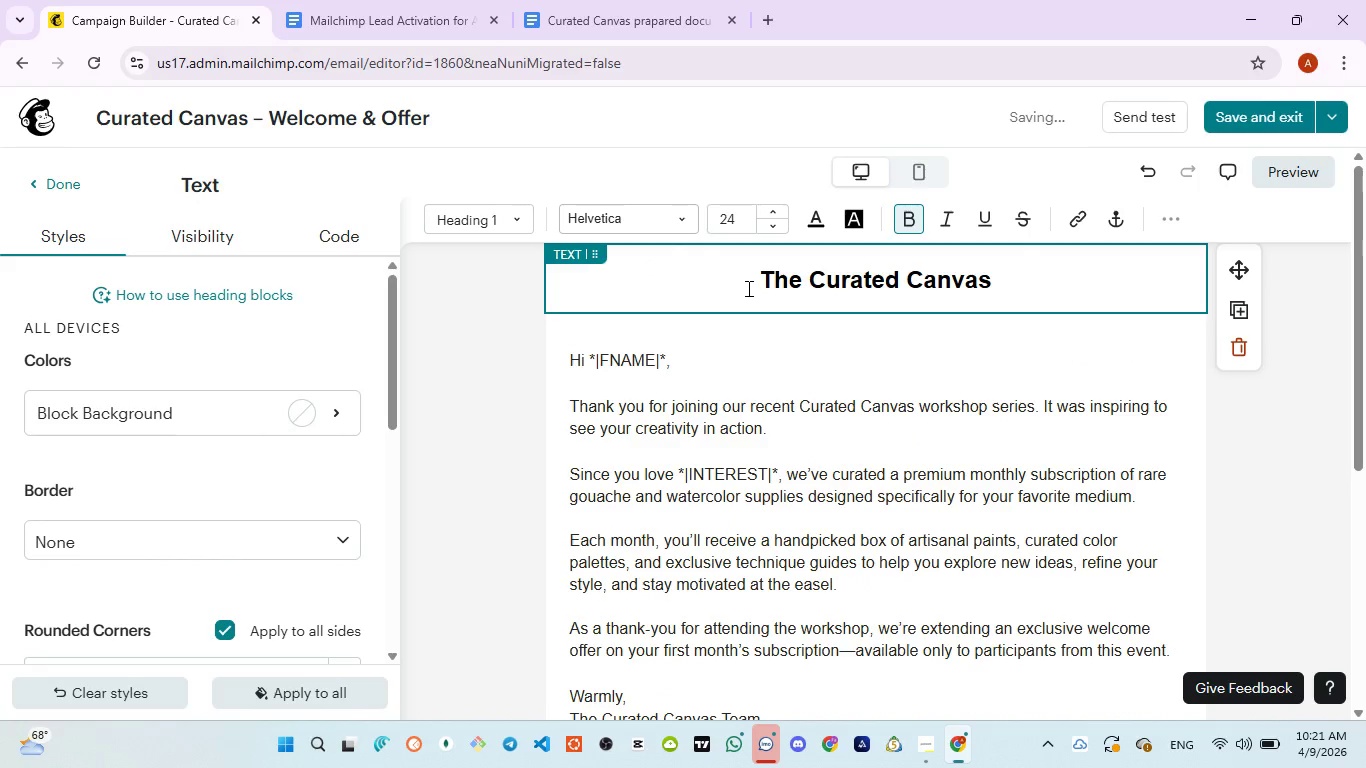 
key(Control+A)
 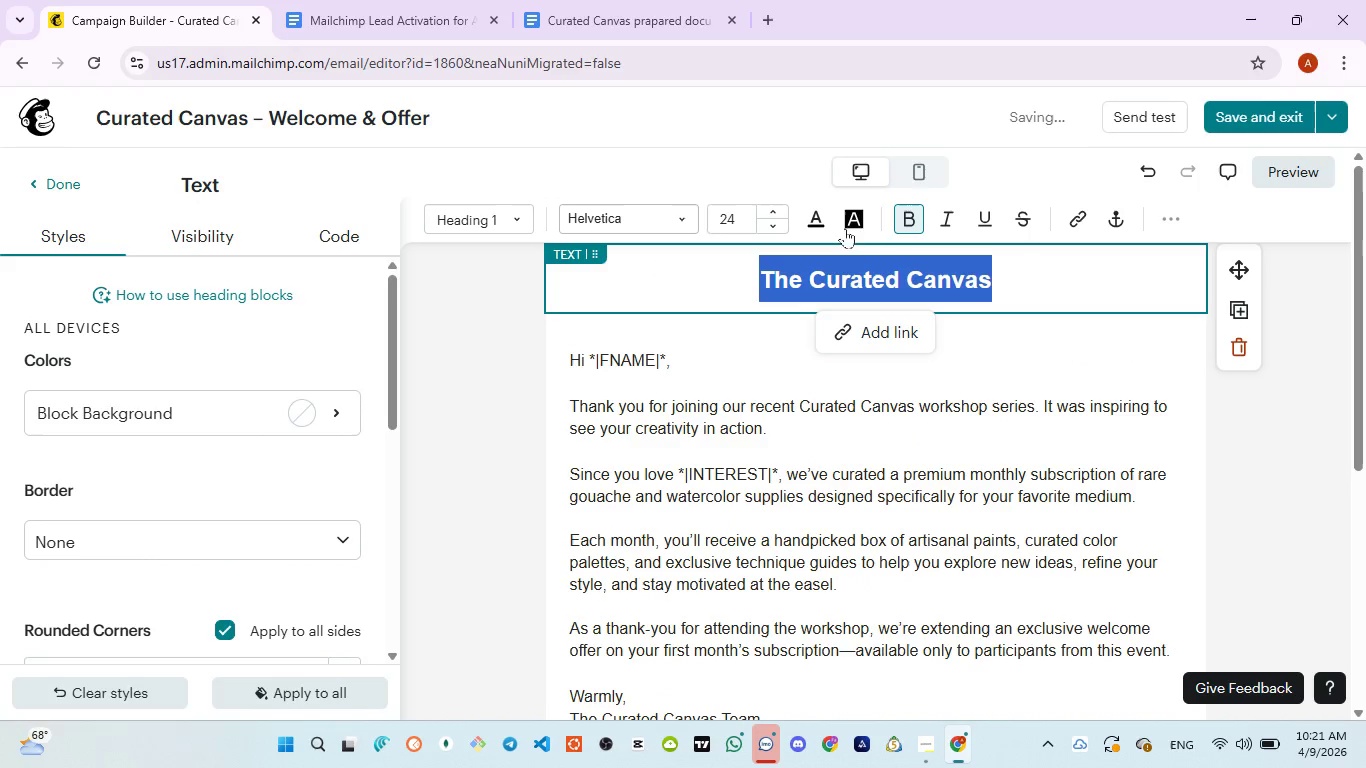 
left_click([913, 218])
 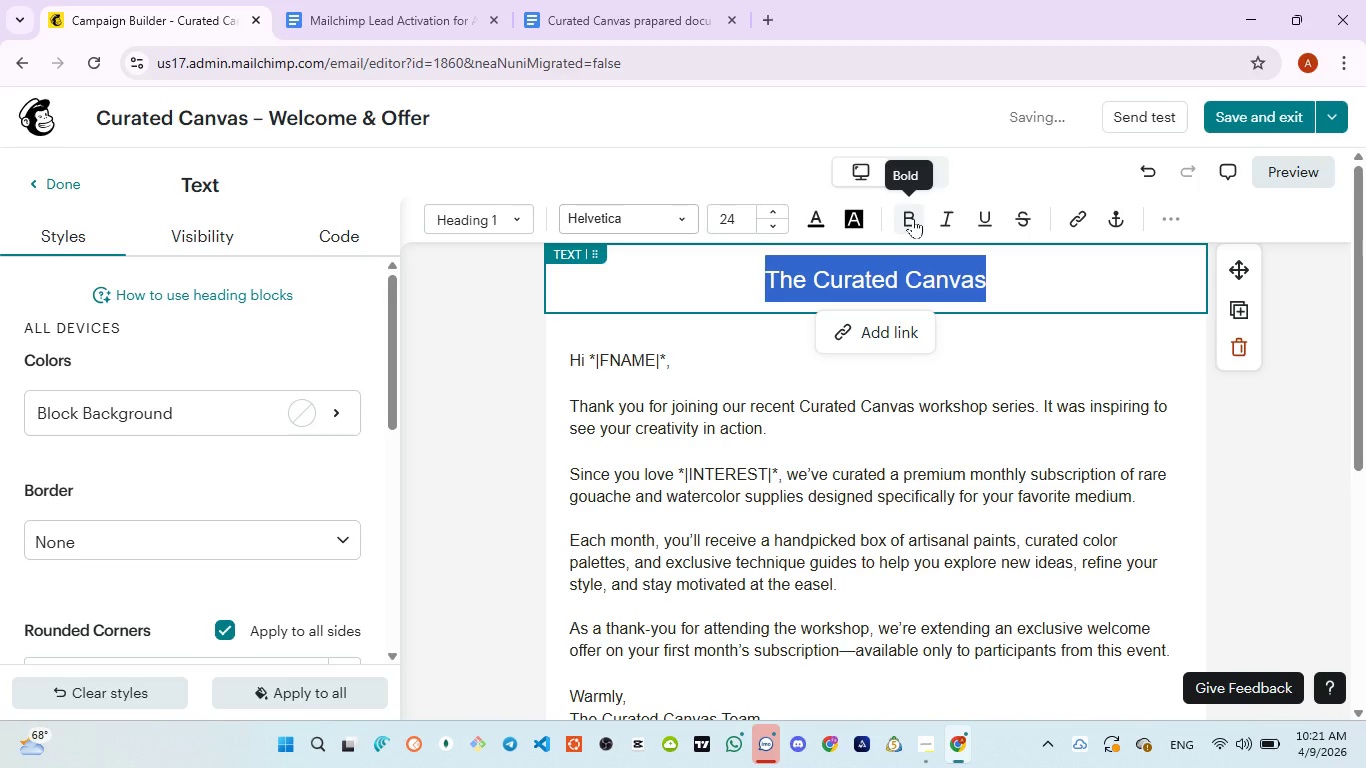 
left_click([913, 218])
 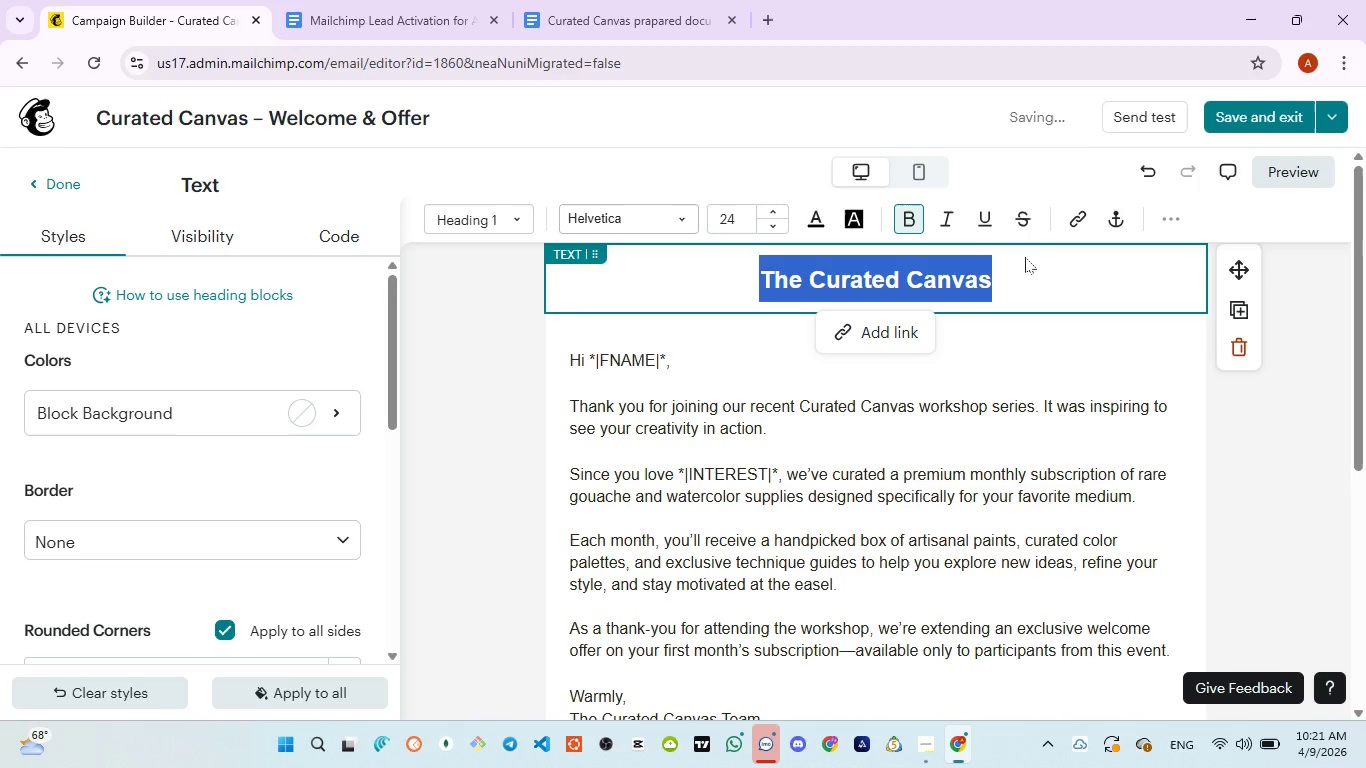 
left_click([1036, 262])
 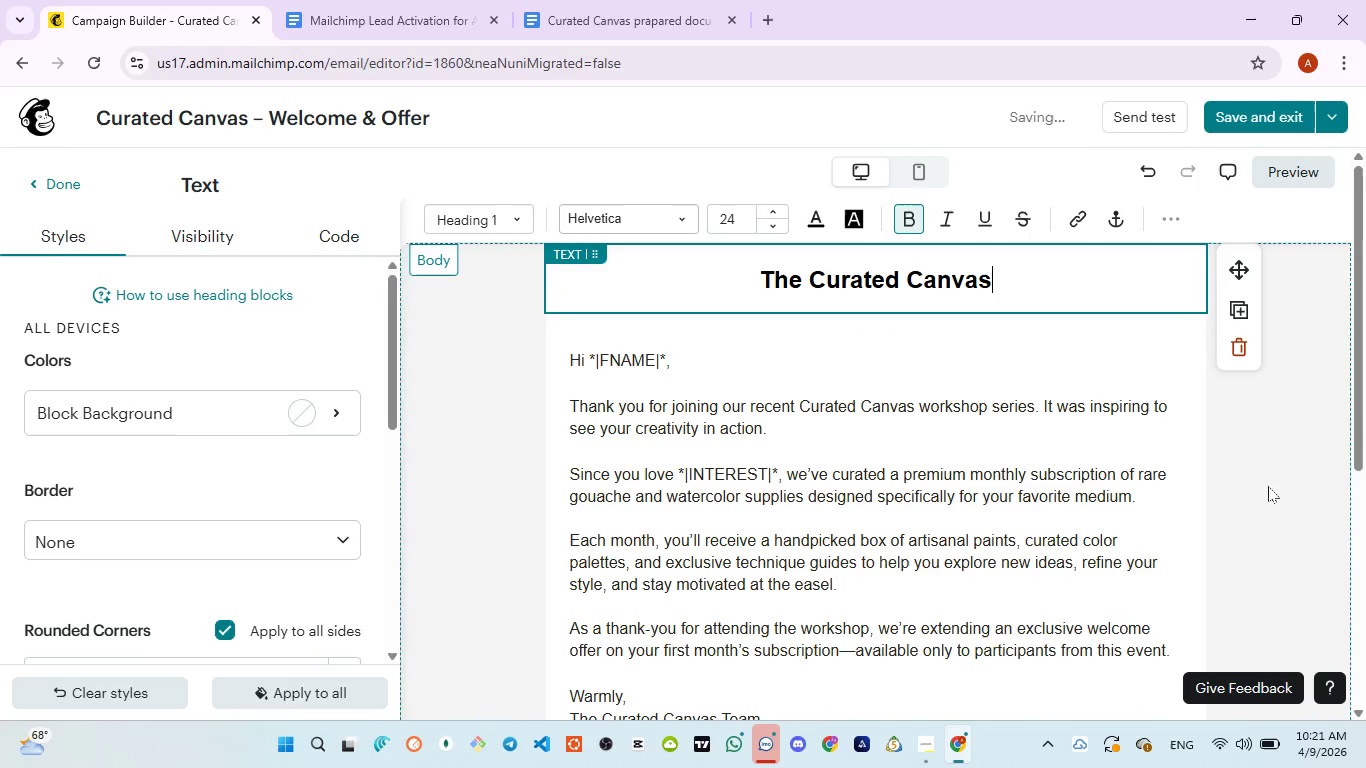 
scroll: coordinate [1268, 506], scroll_direction: down, amount: 1.0
 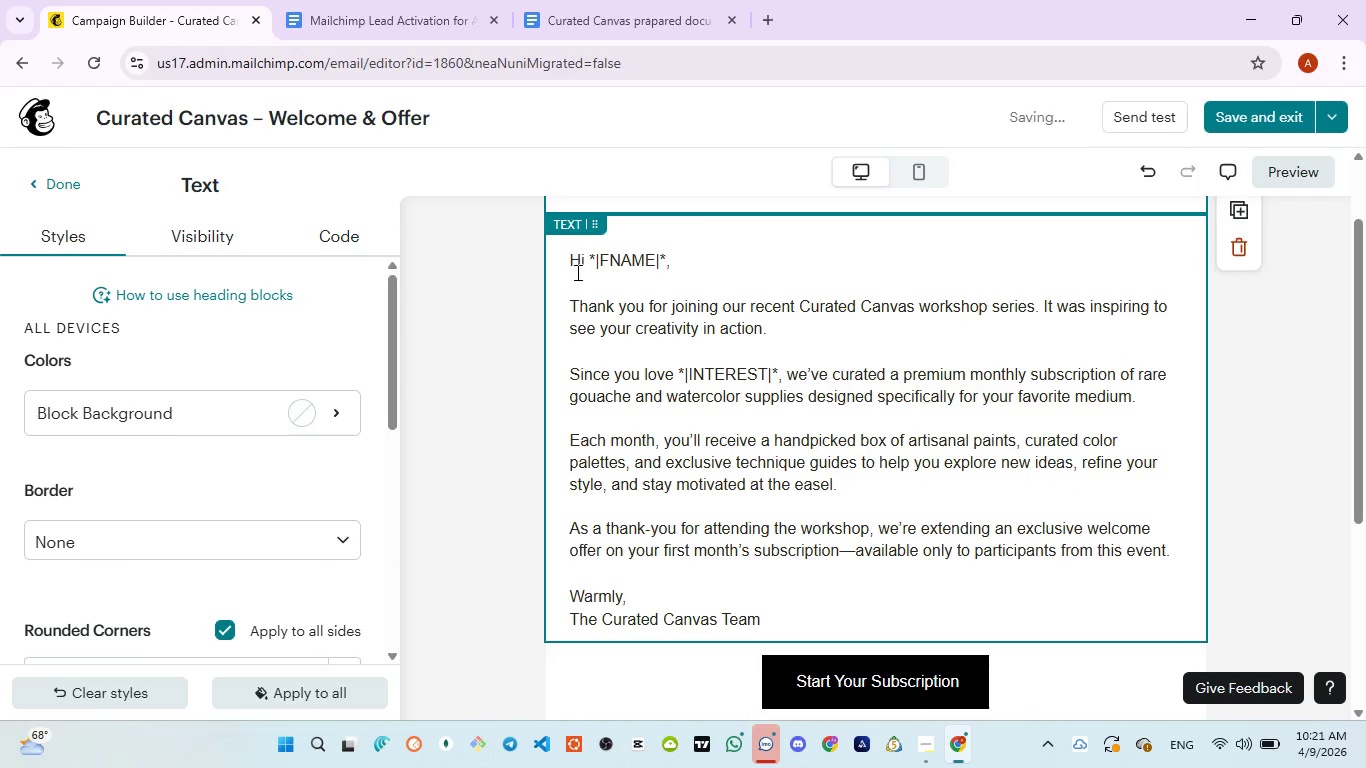 
left_click_drag(start_coordinate=[566, 264], to_coordinate=[597, 262])
 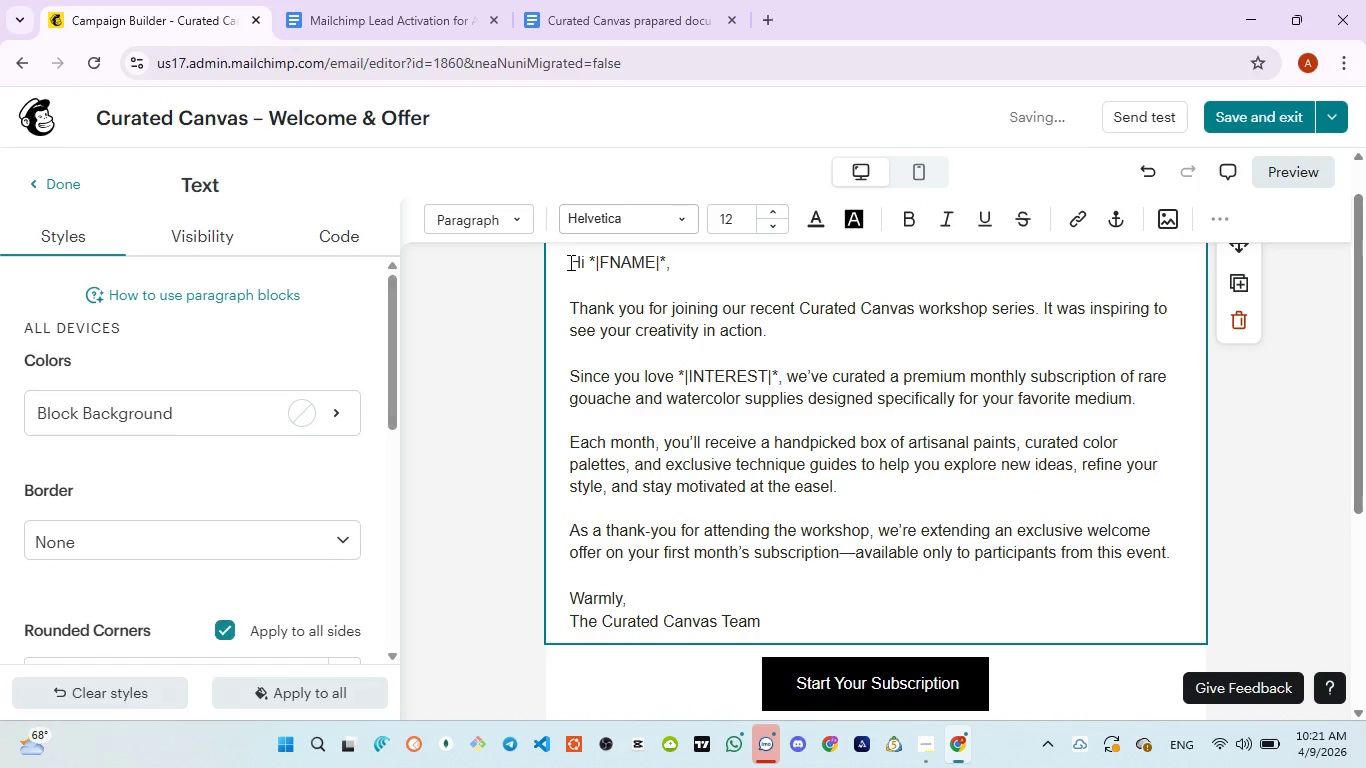 
left_click_drag(start_coordinate=[569, 262], to_coordinate=[674, 260])
 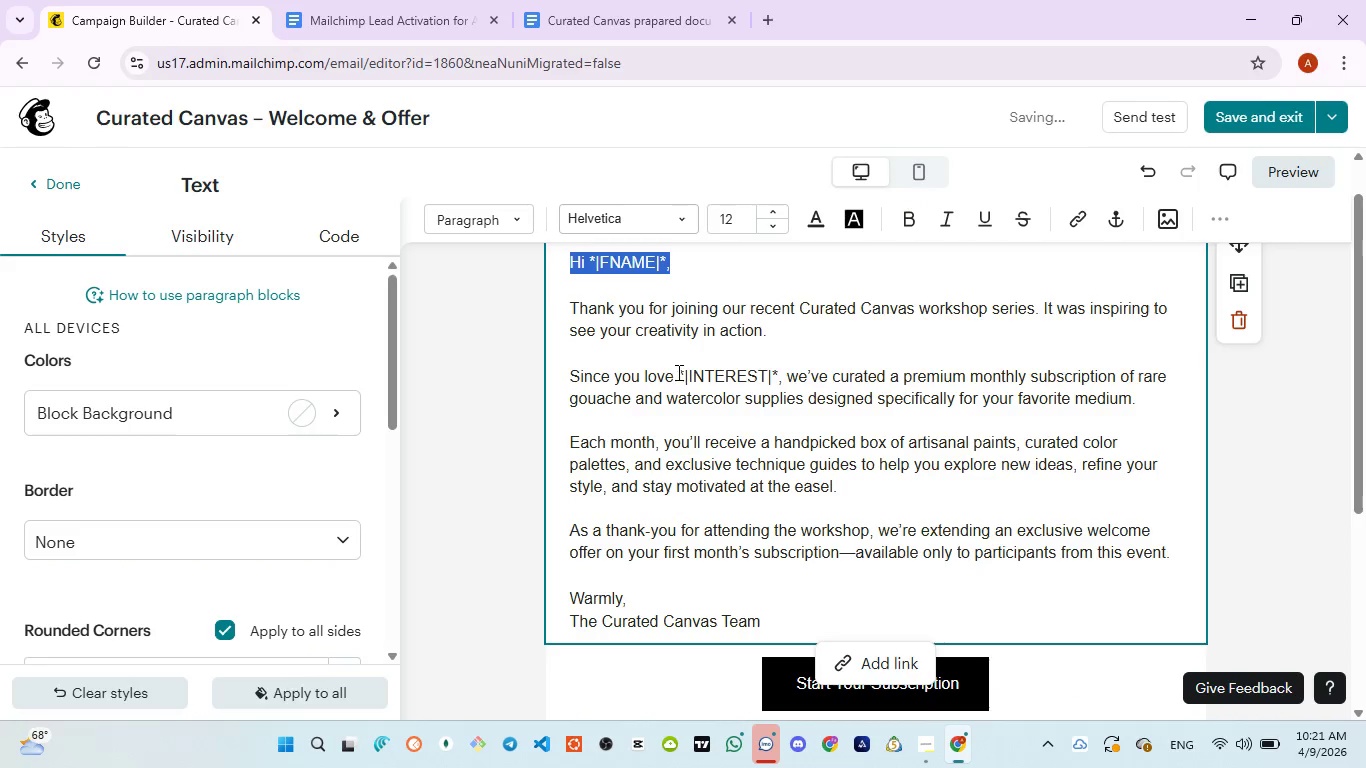 
left_click_drag(start_coordinate=[675, 372], to_coordinate=[784, 374])
 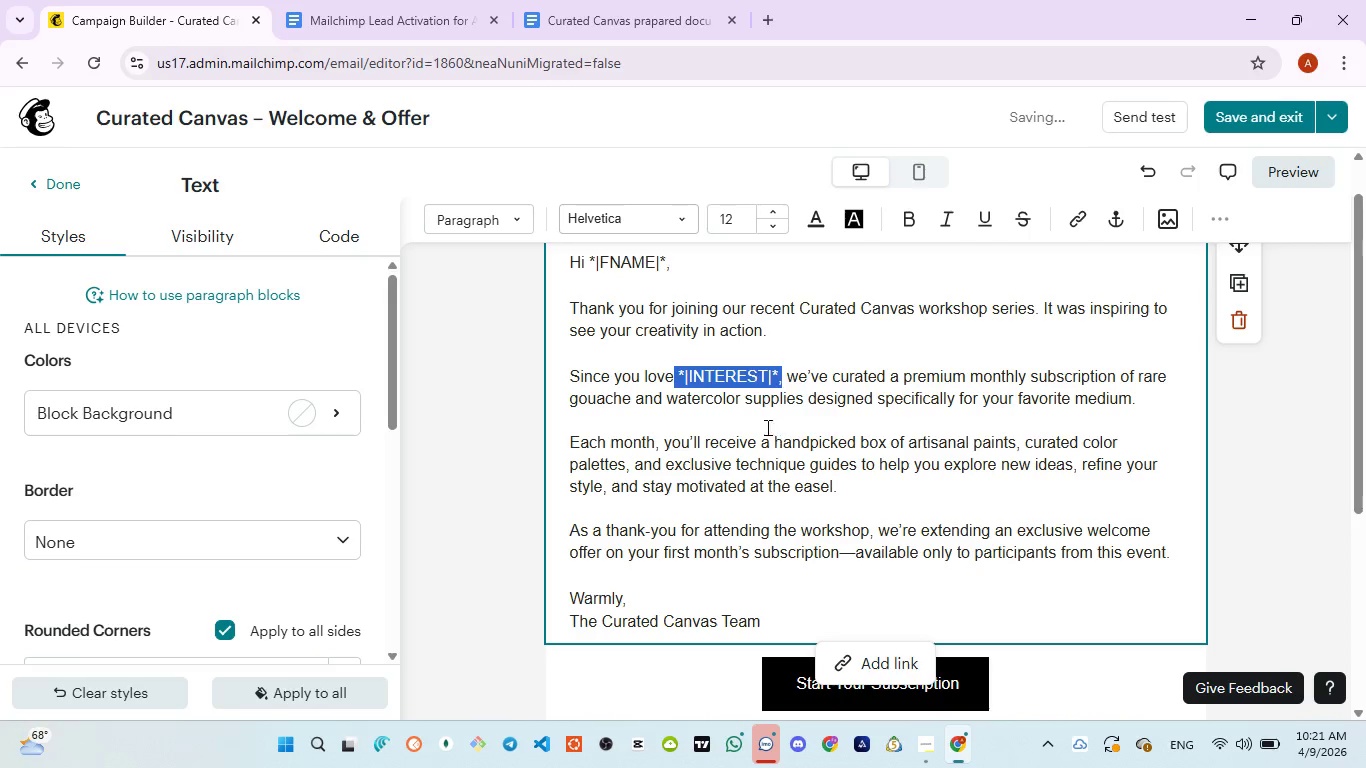 
left_click([762, 414])
 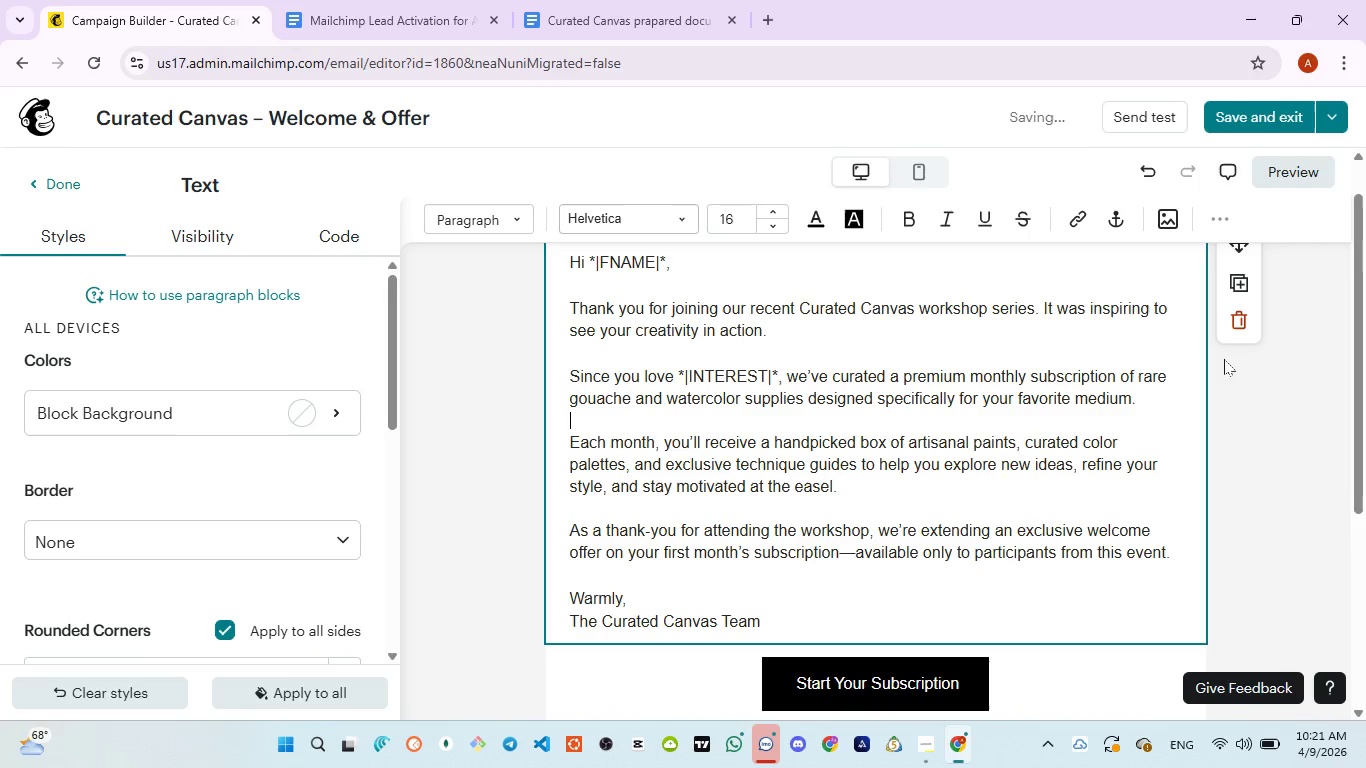 
left_click([1253, 383])
 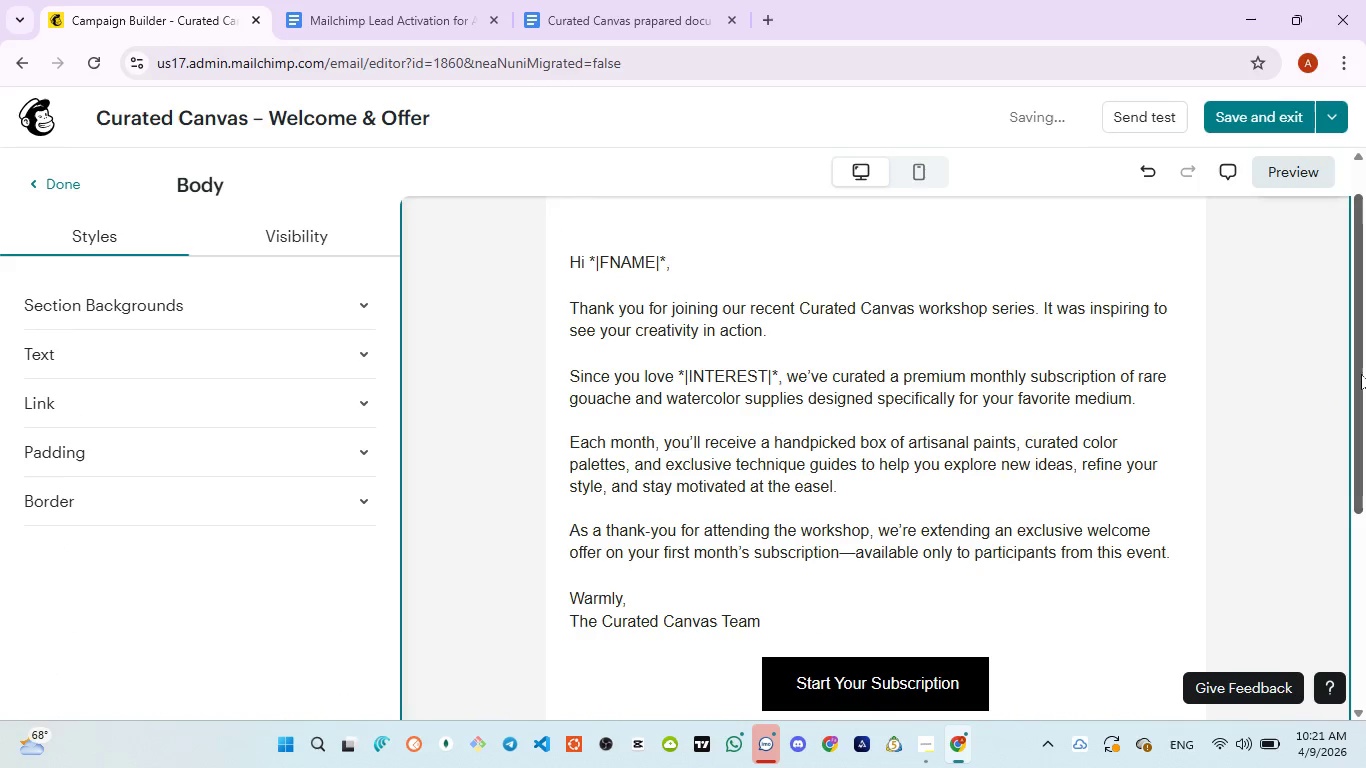 
left_click_drag(start_coordinate=[1361, 374], to_coordinate=[1365, 559])
 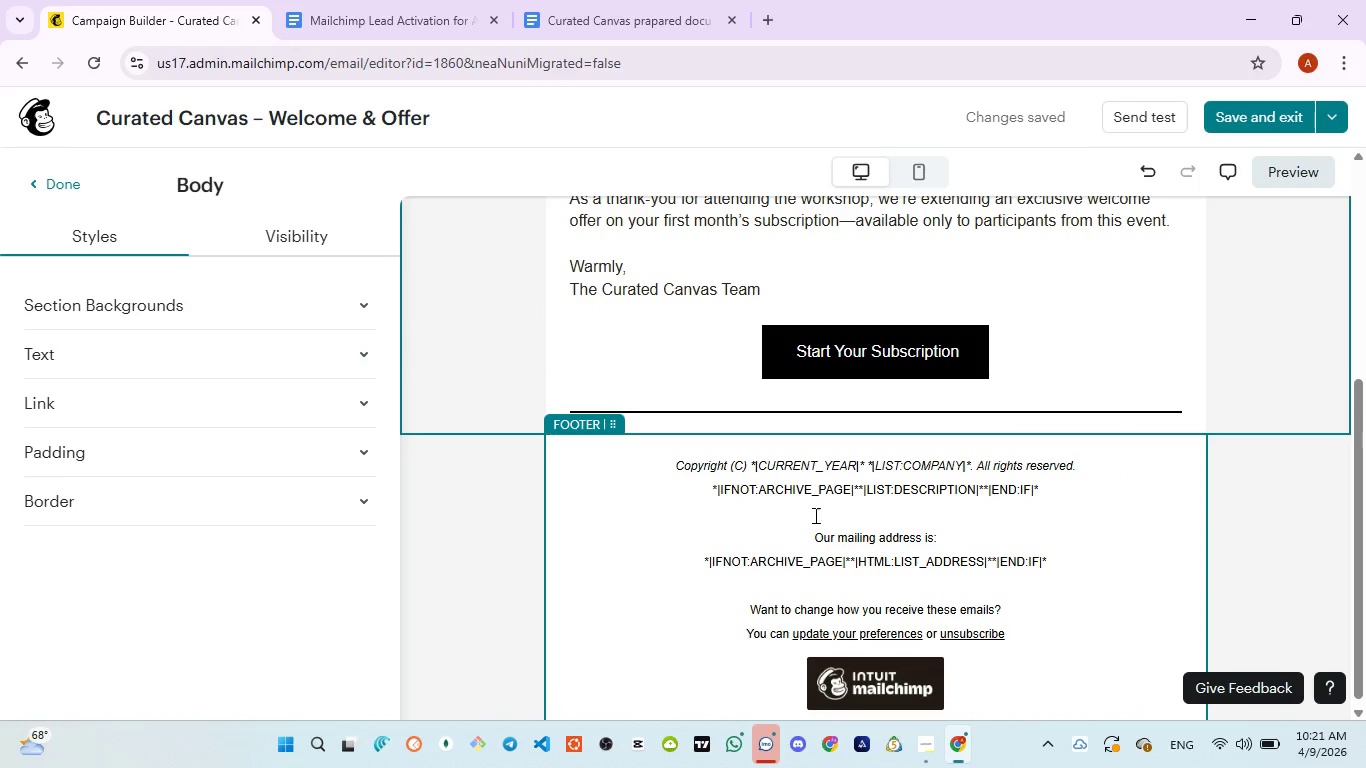 
scroll: coordinate [1101, 562], scroll_direction: down, amount: 1.0
 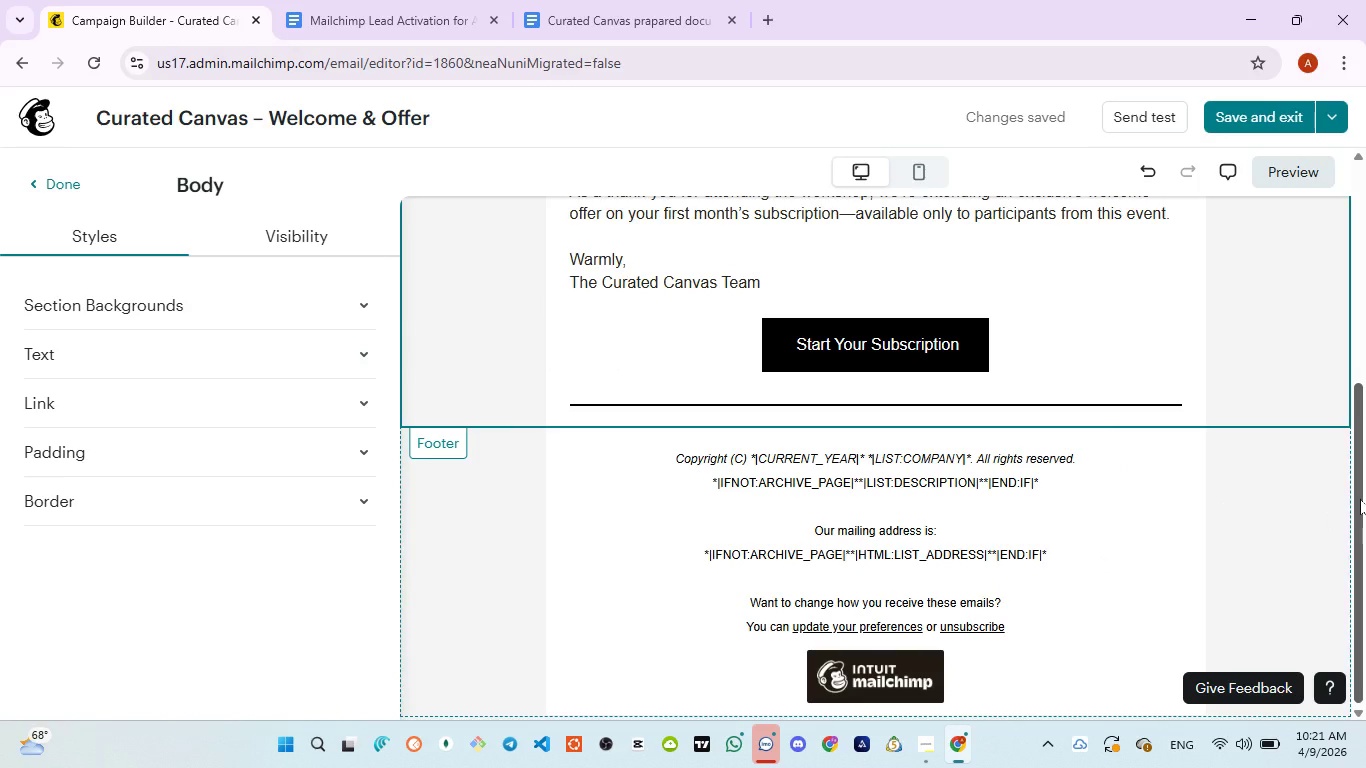 
left_click_drag(start_coordinate=[1360, 499], to_coordinate=[1361, 234])
 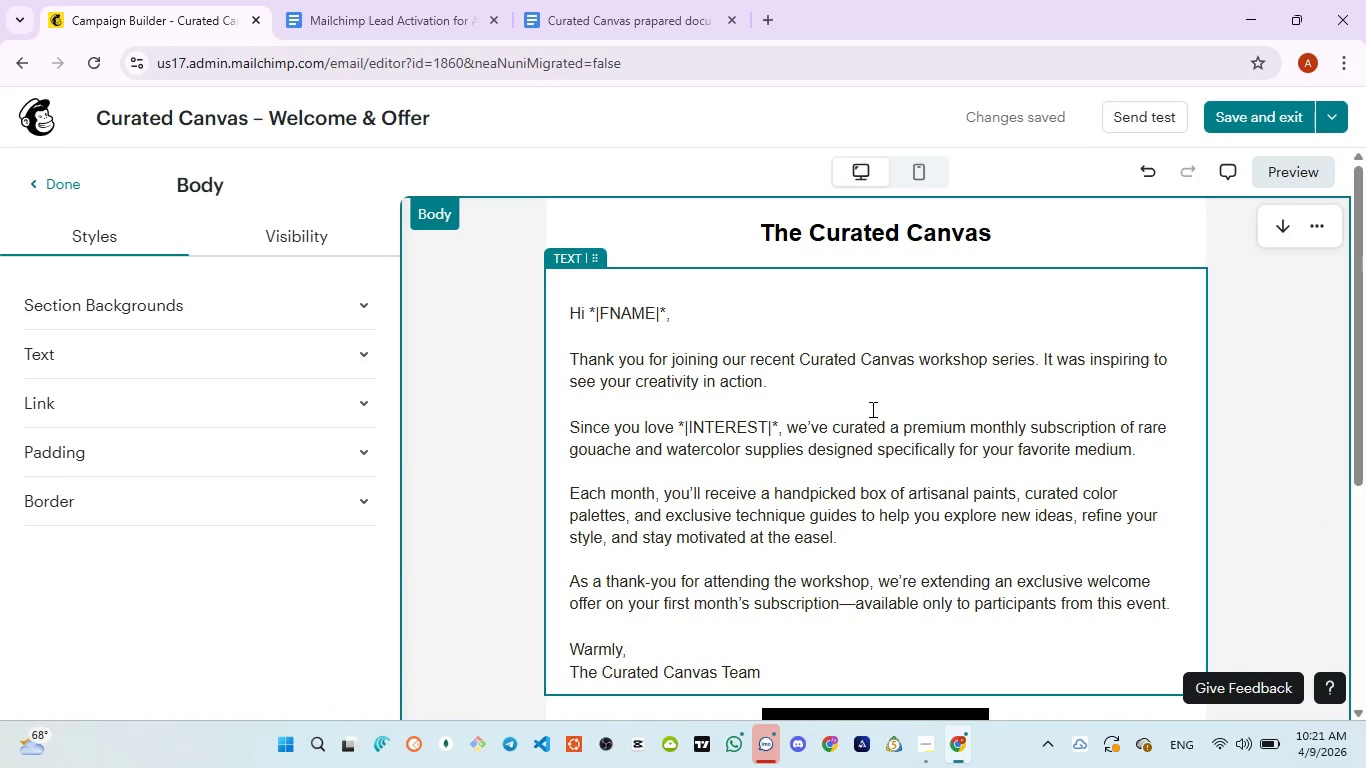 
left_click([870, 407])
 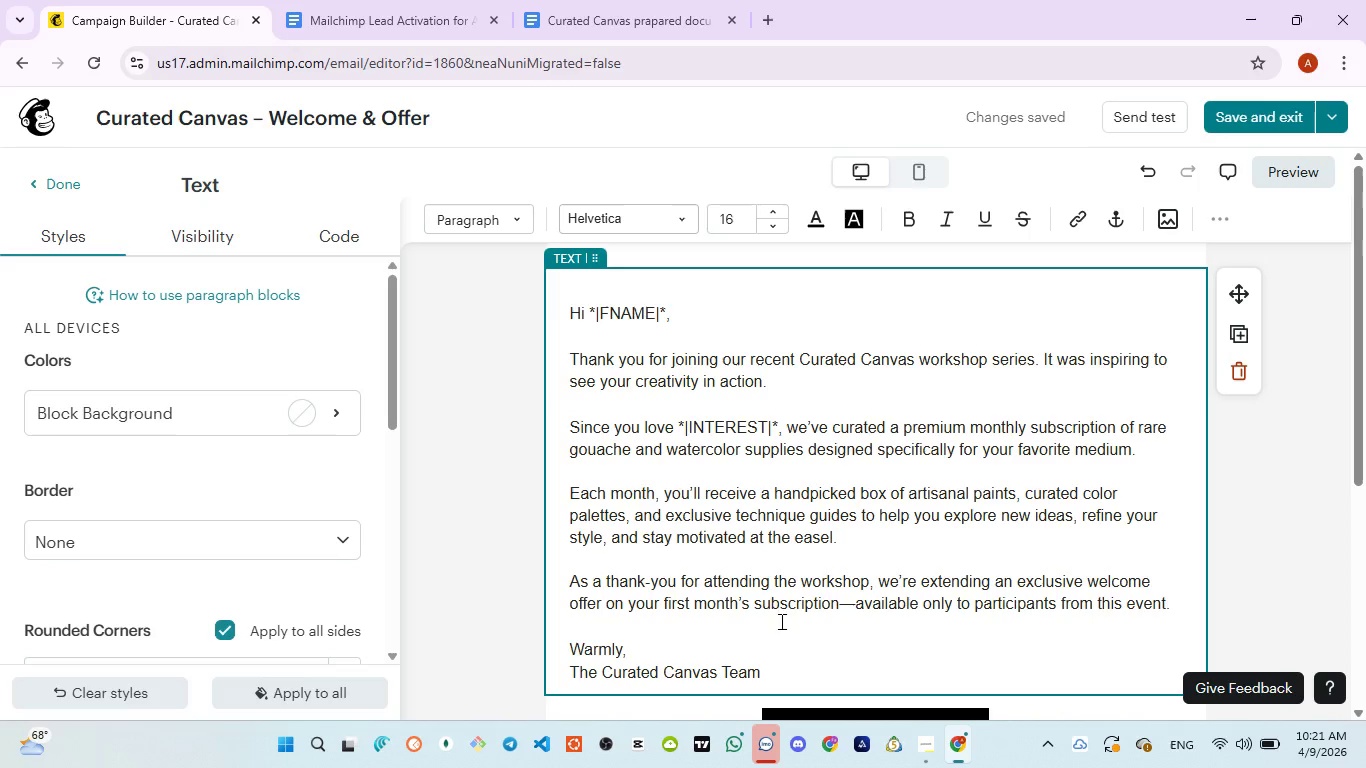 
left_click([780, 670])
 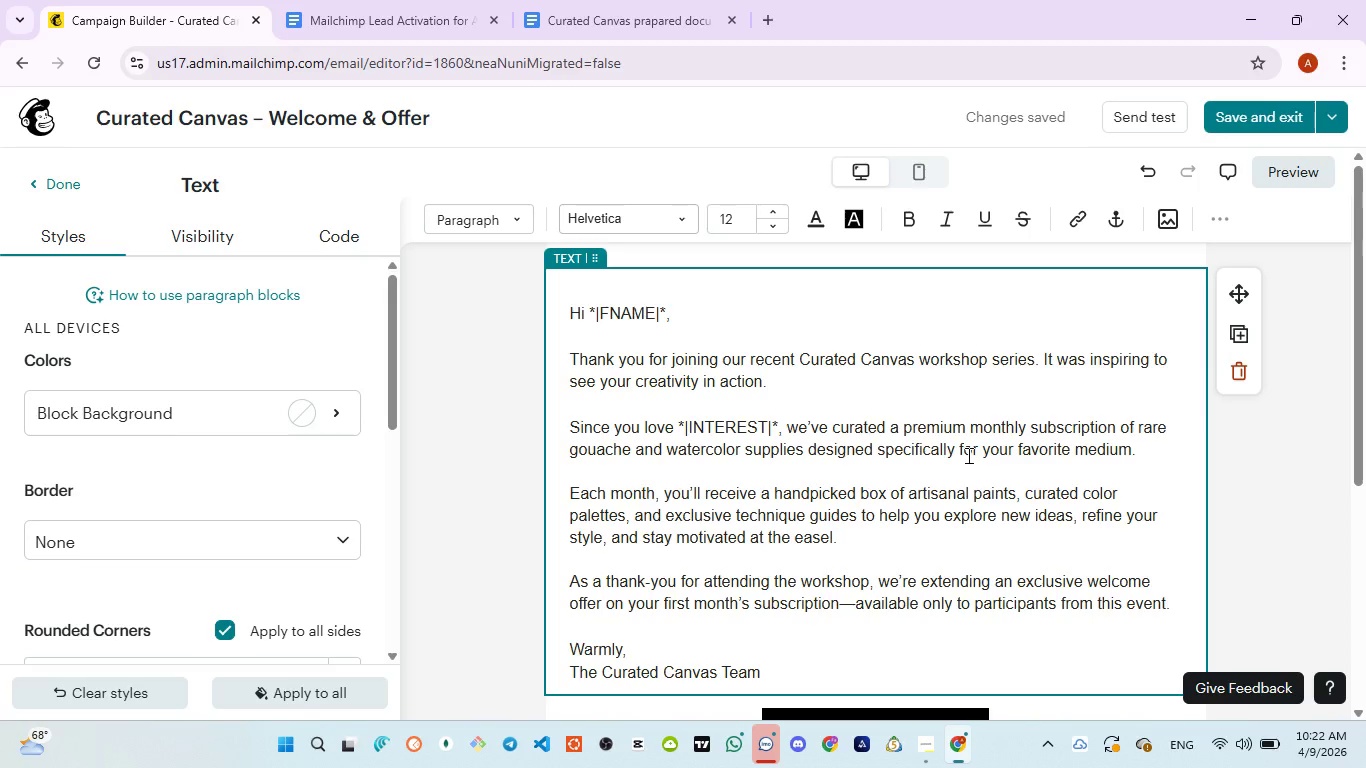 
wait(15.58)
 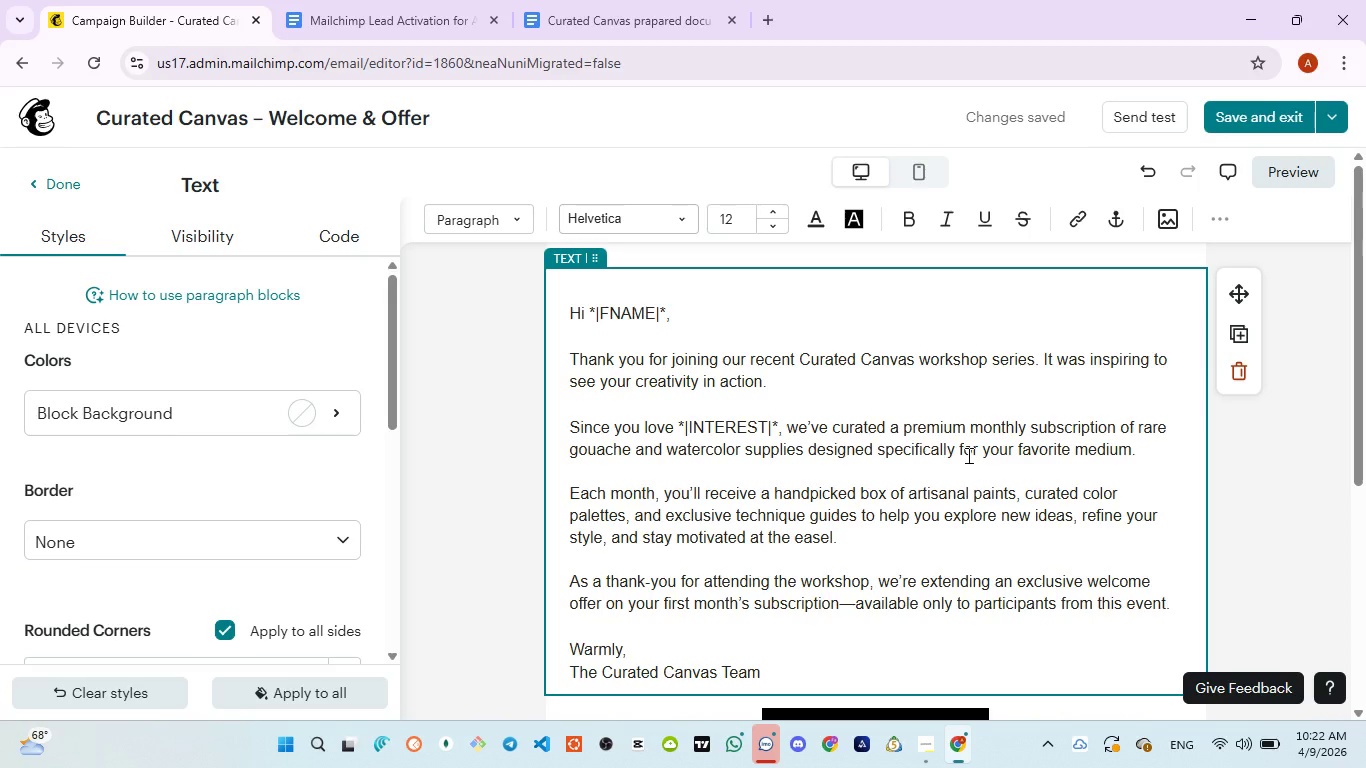 
key(Meta+PrintScreen)
 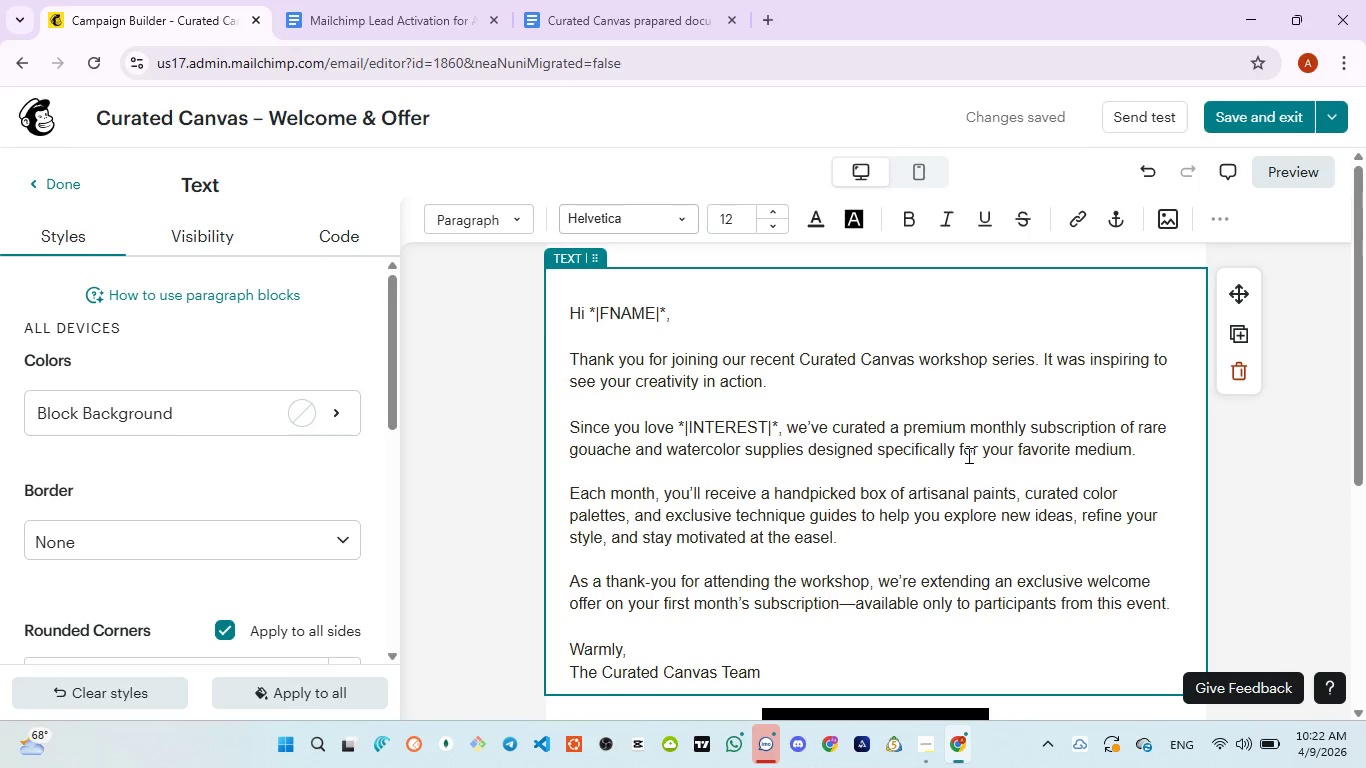 
wait(9.56)
 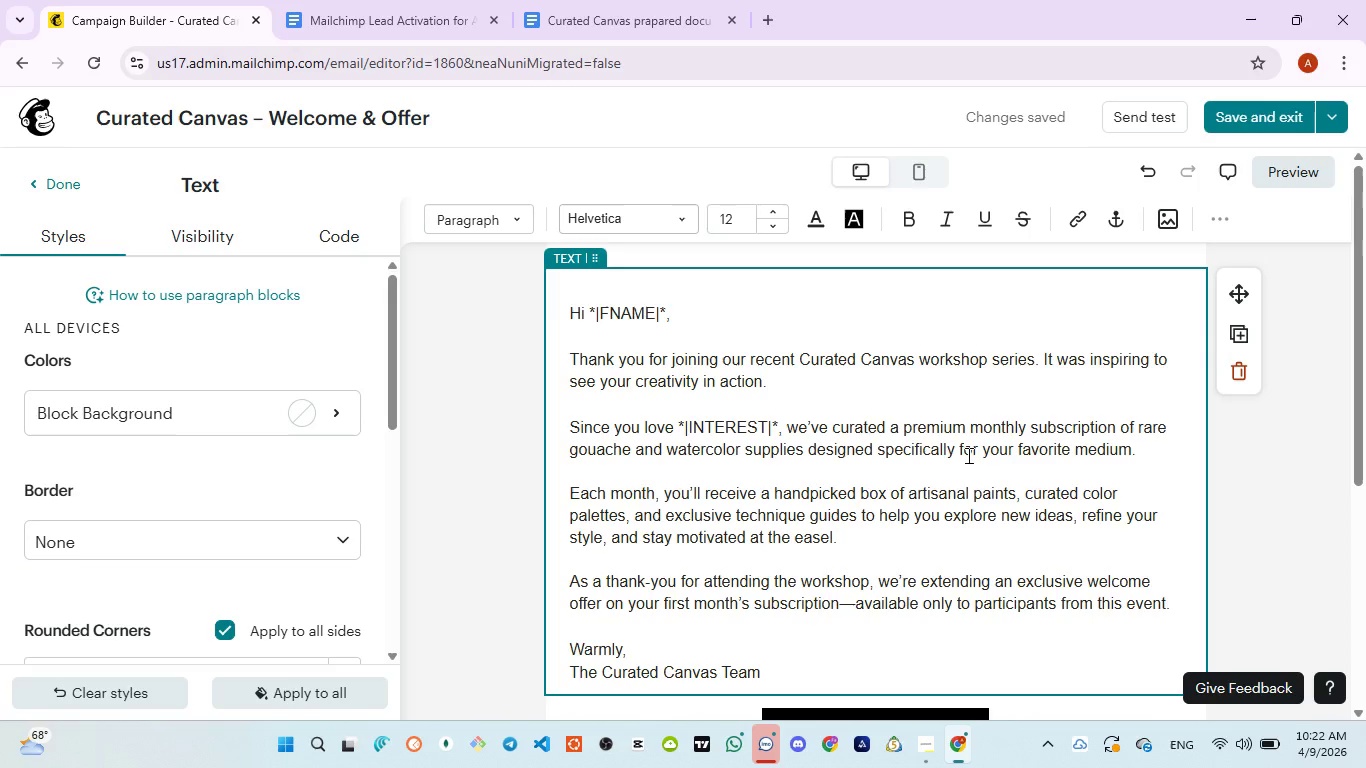 
key(Meta+PrintScreen)
 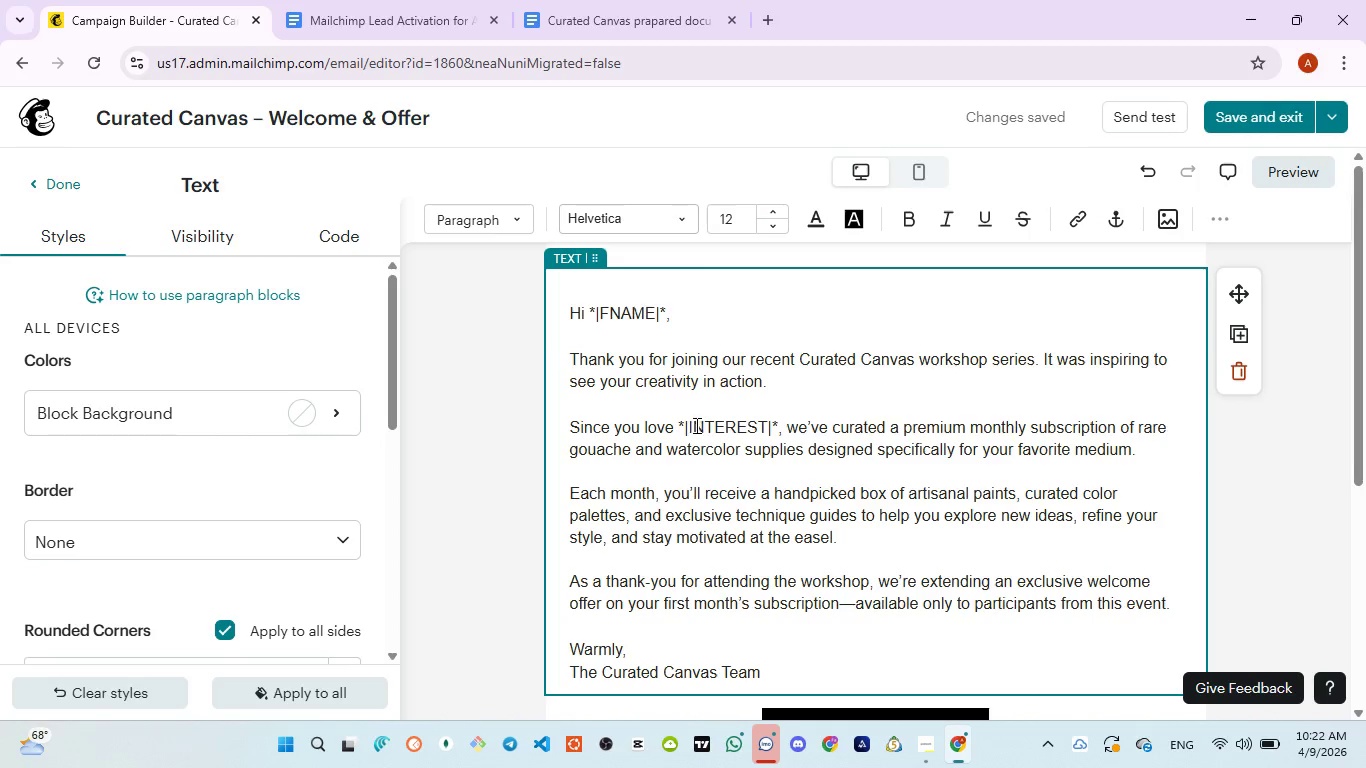 
left_click_drag(start_coordinate=[675, 422], to_coordinate=[781, 420])
 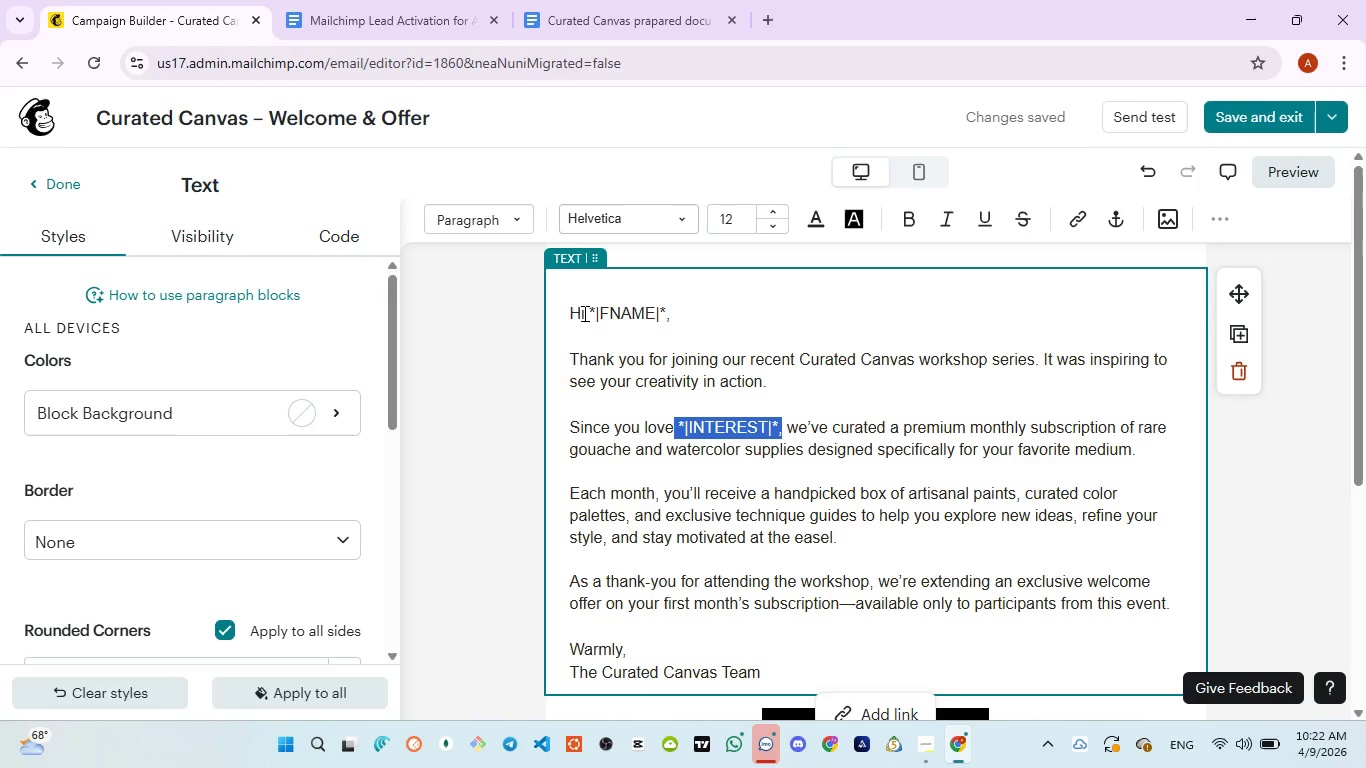 
left_click_drag(start_coordinate=[583, 311], to_coordinate=[677, 310])
 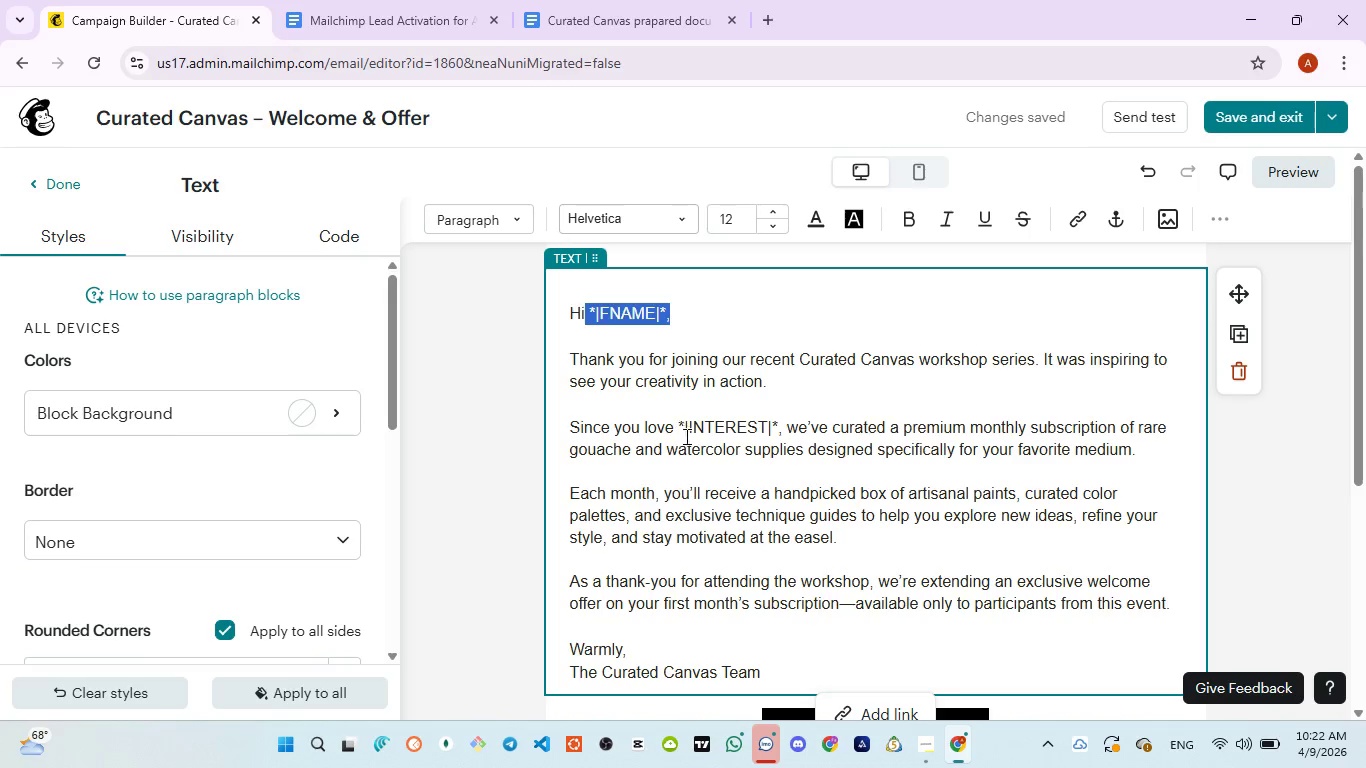 
left_click([686, 437])
 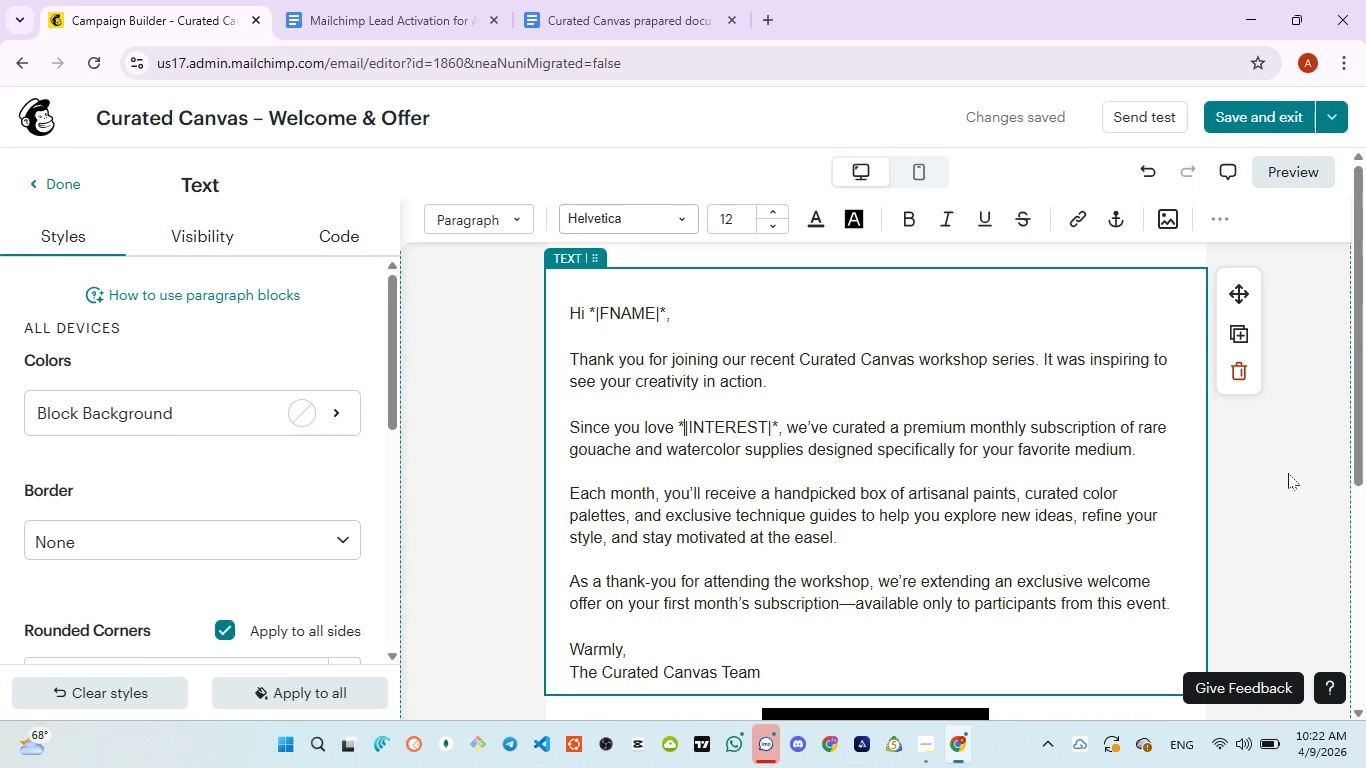 
left_click([1270, 472])
 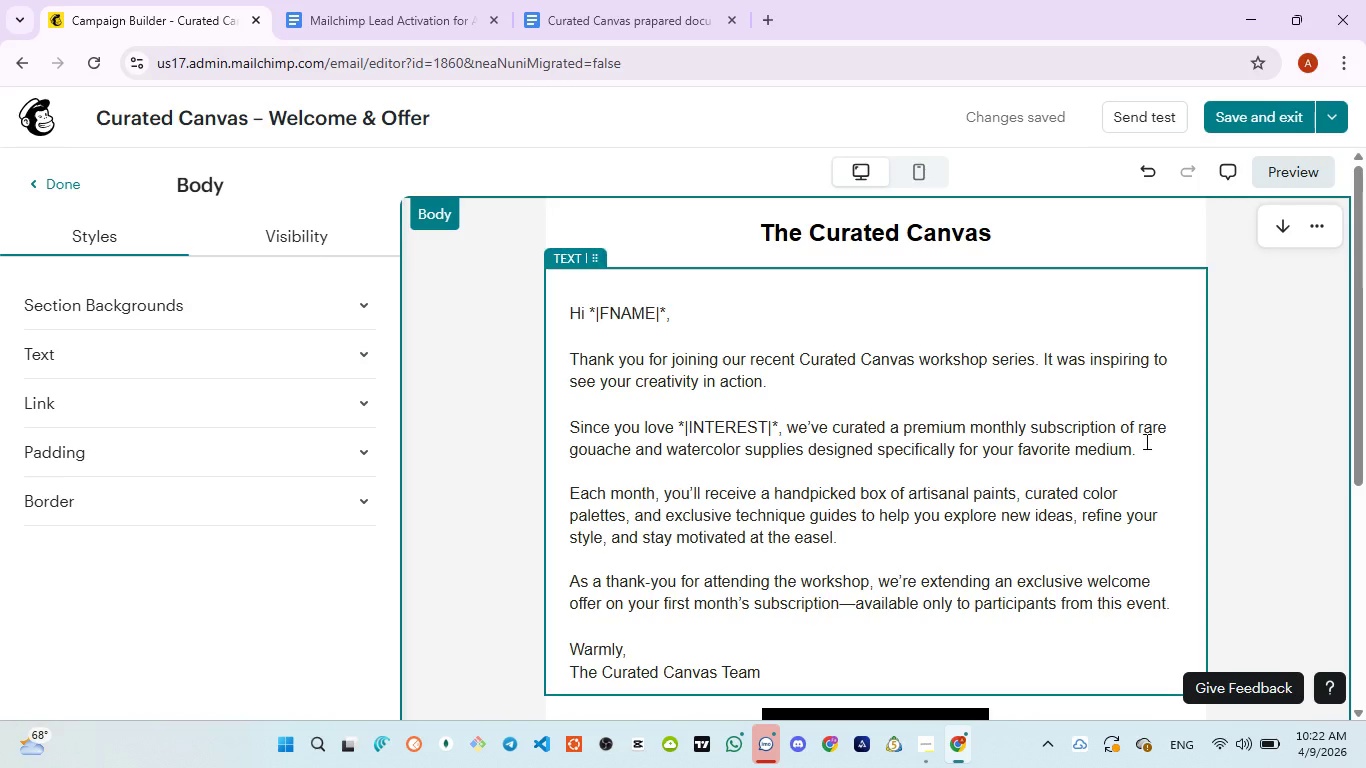 
scroll: coordinate [1154, 450], scroll_direction: down, amount: 1.0
 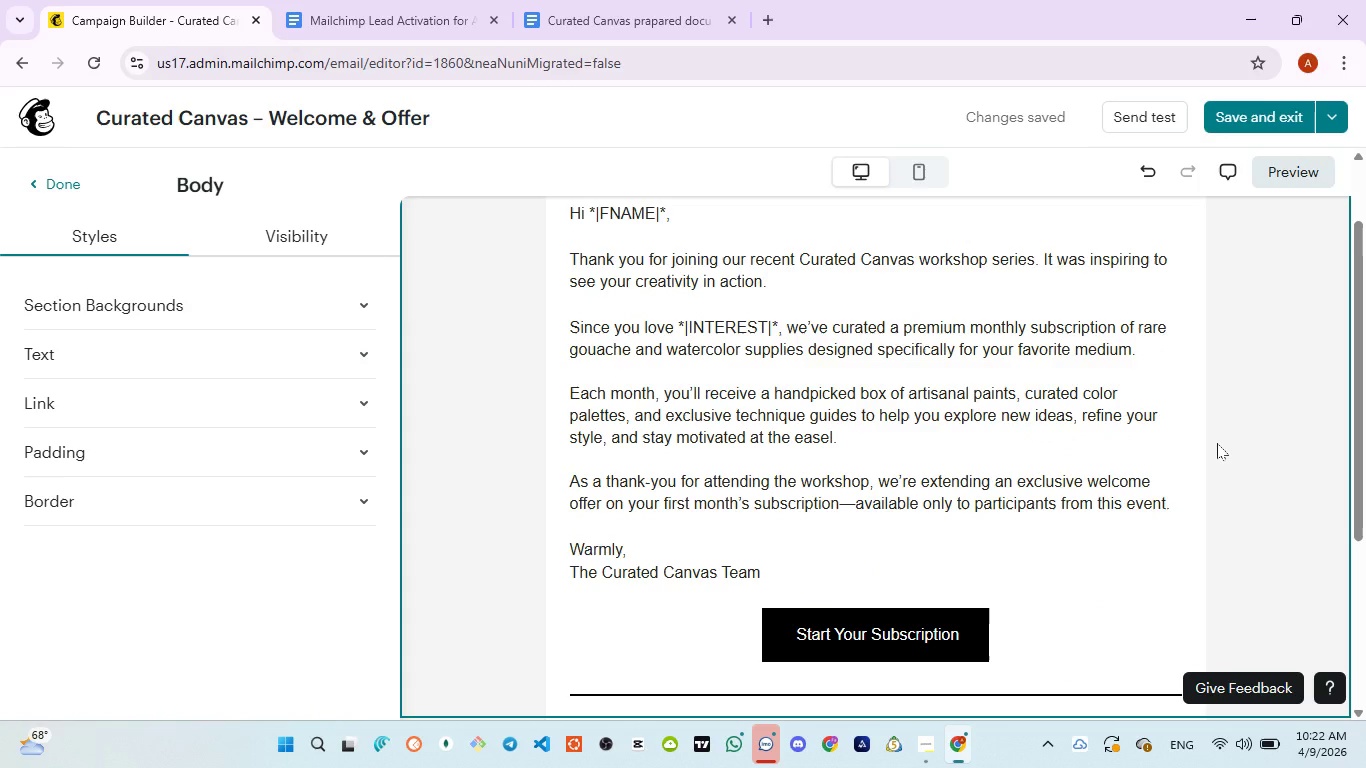 
scroll: coordinate [1217, 443], scroll_direction: up, amount: 1.0
 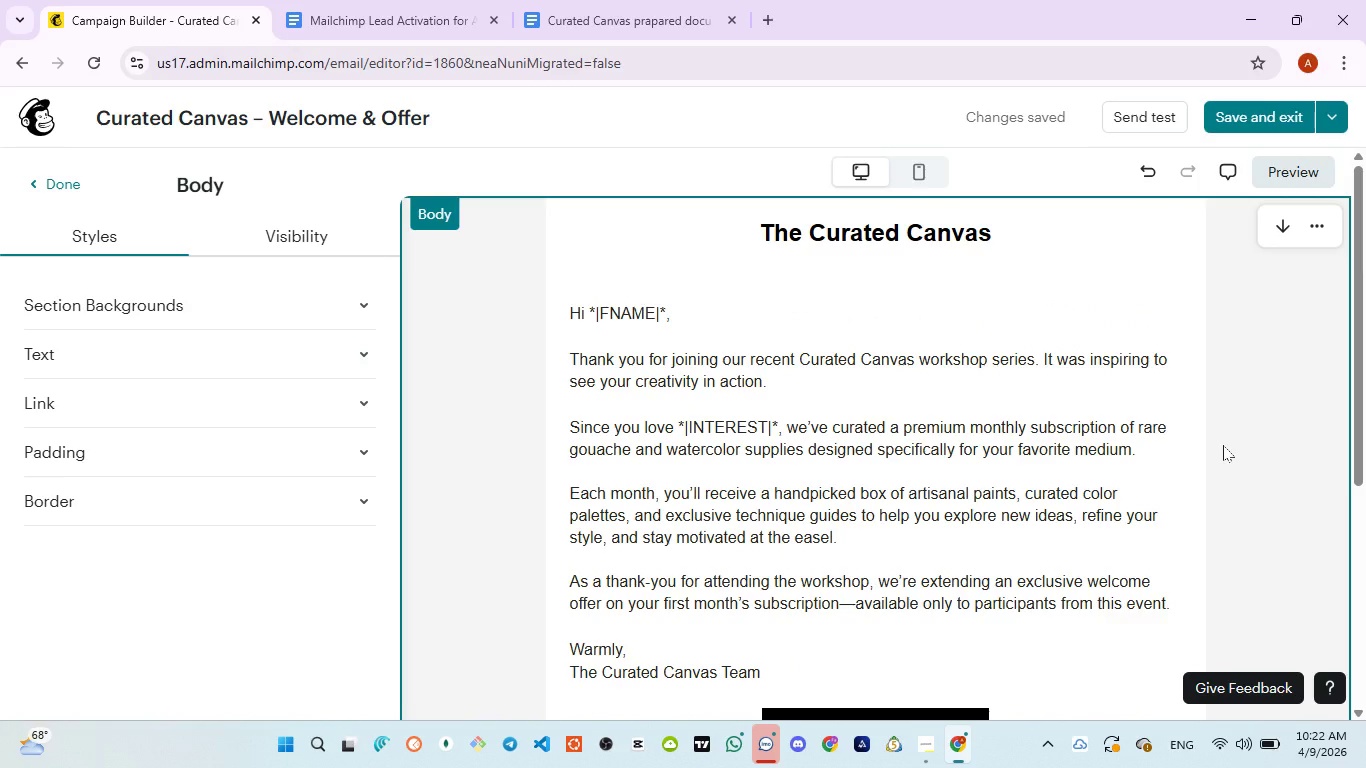 
scroll: coordinate [1224, 445], scroll_direction: down, amount: 1.0
 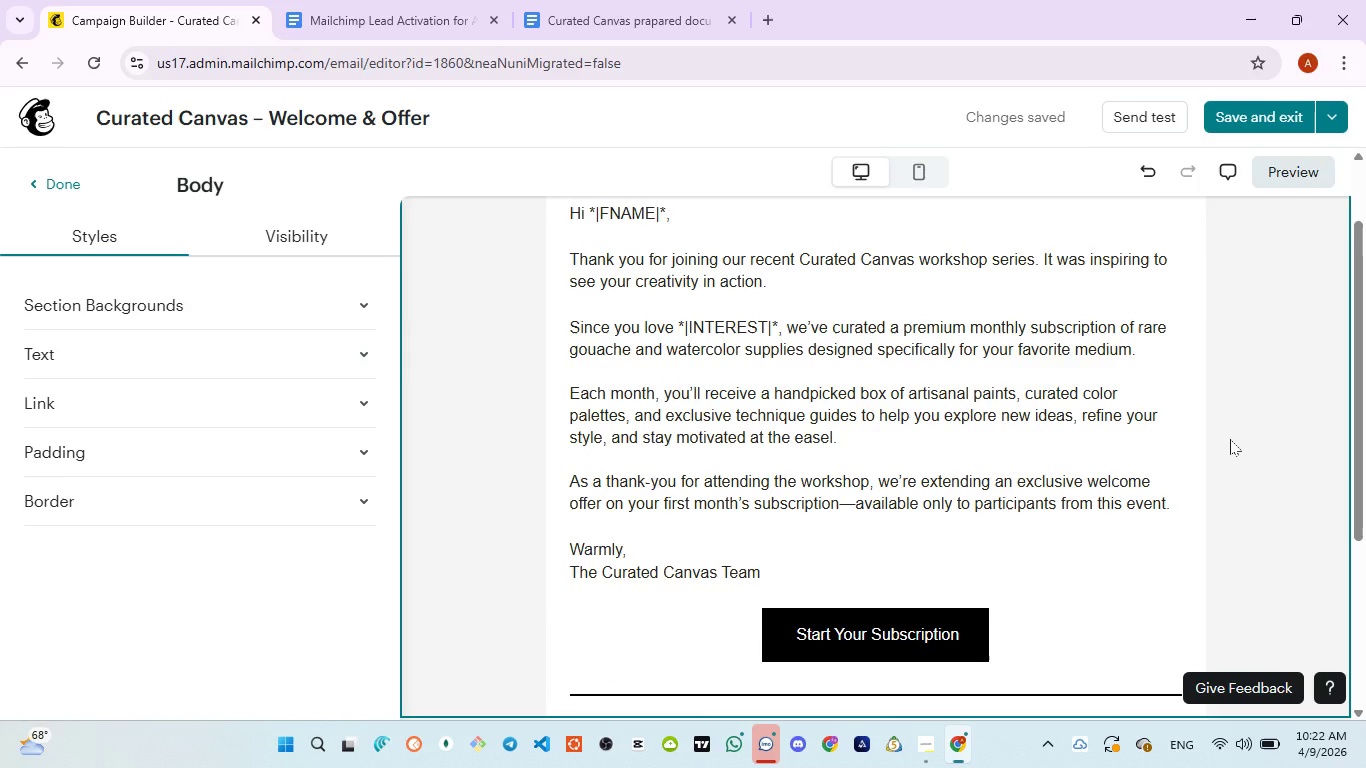 
scroll: coordinate [1230, 439], scroll_direction: up, amount: 1.0
 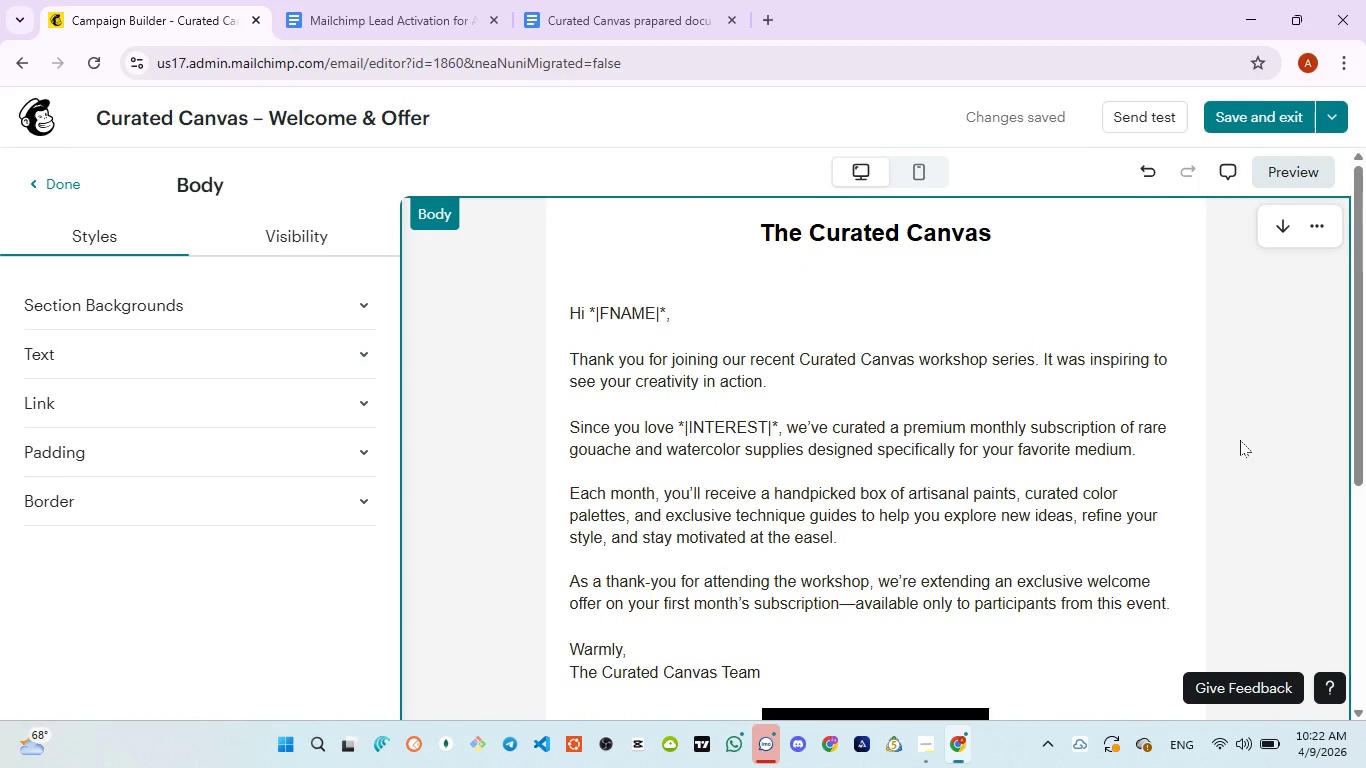 
key(Meta+PrintScreen)
 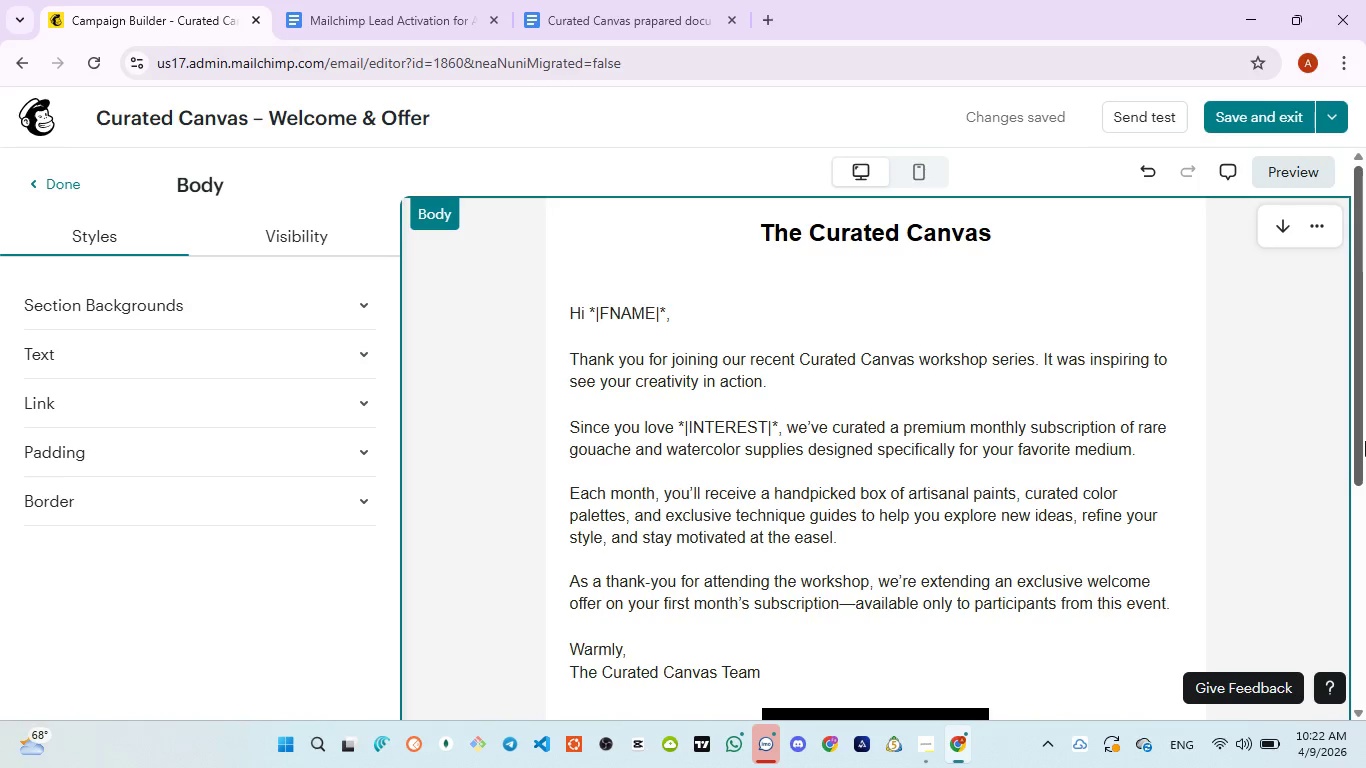 
left_click_drag(start_coordinate=[1363, 422], to_coordinate=[1365, 657])
 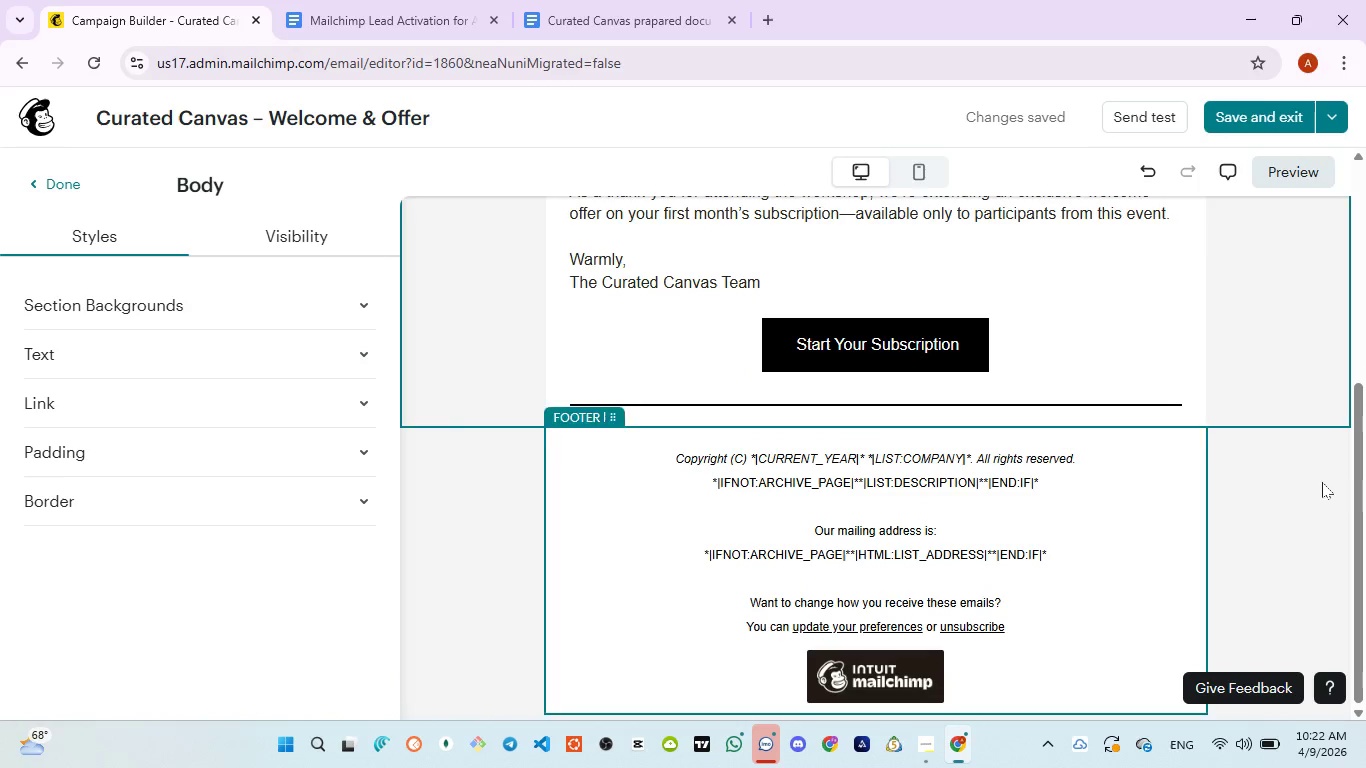 
left_click([1019, 519])
 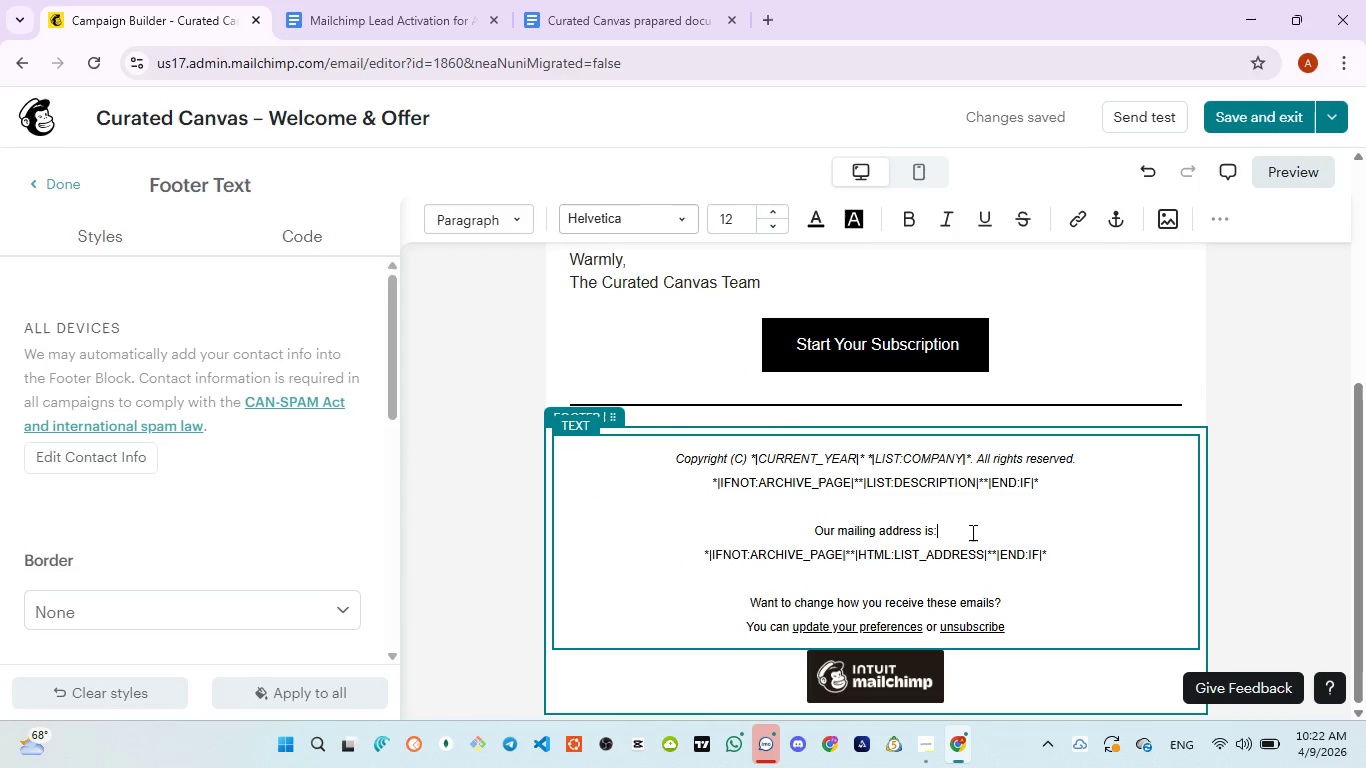 
key(Control+A)
 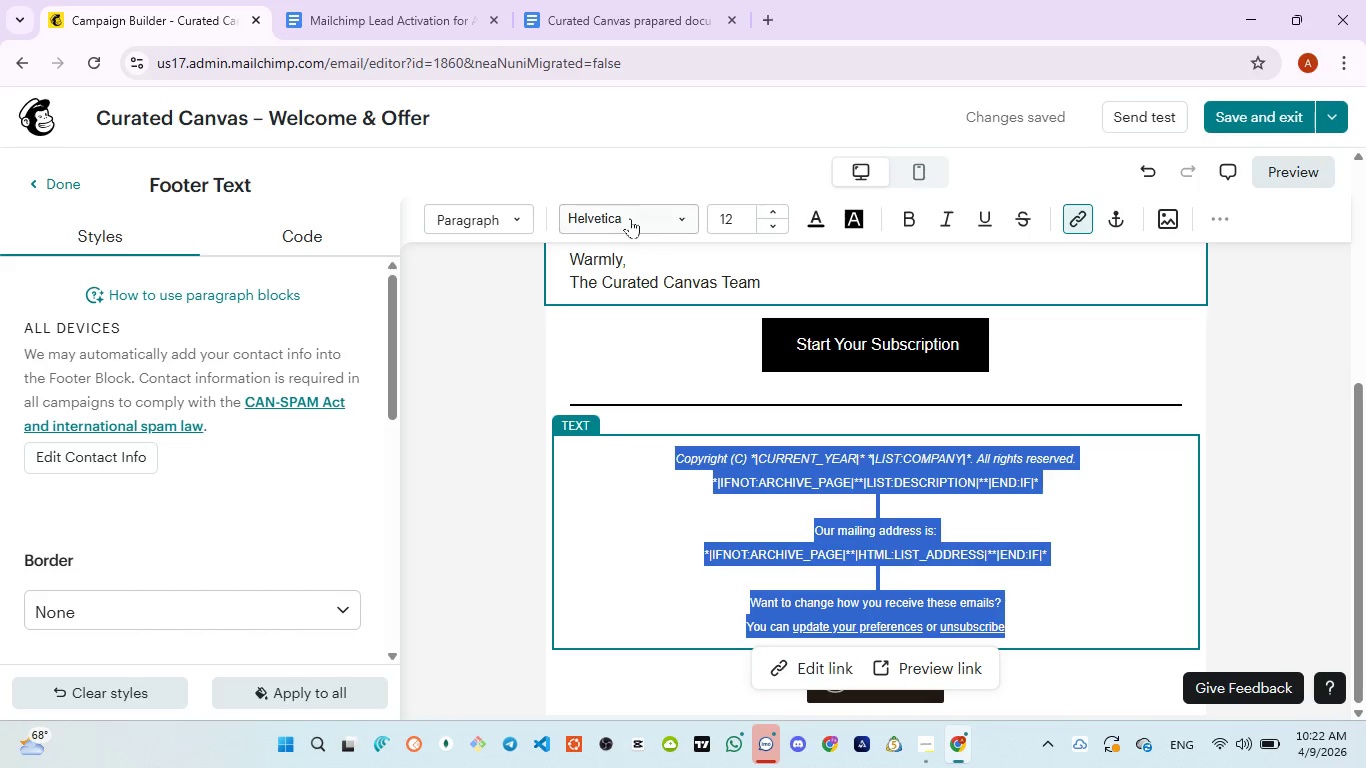 
wait(7.81)
 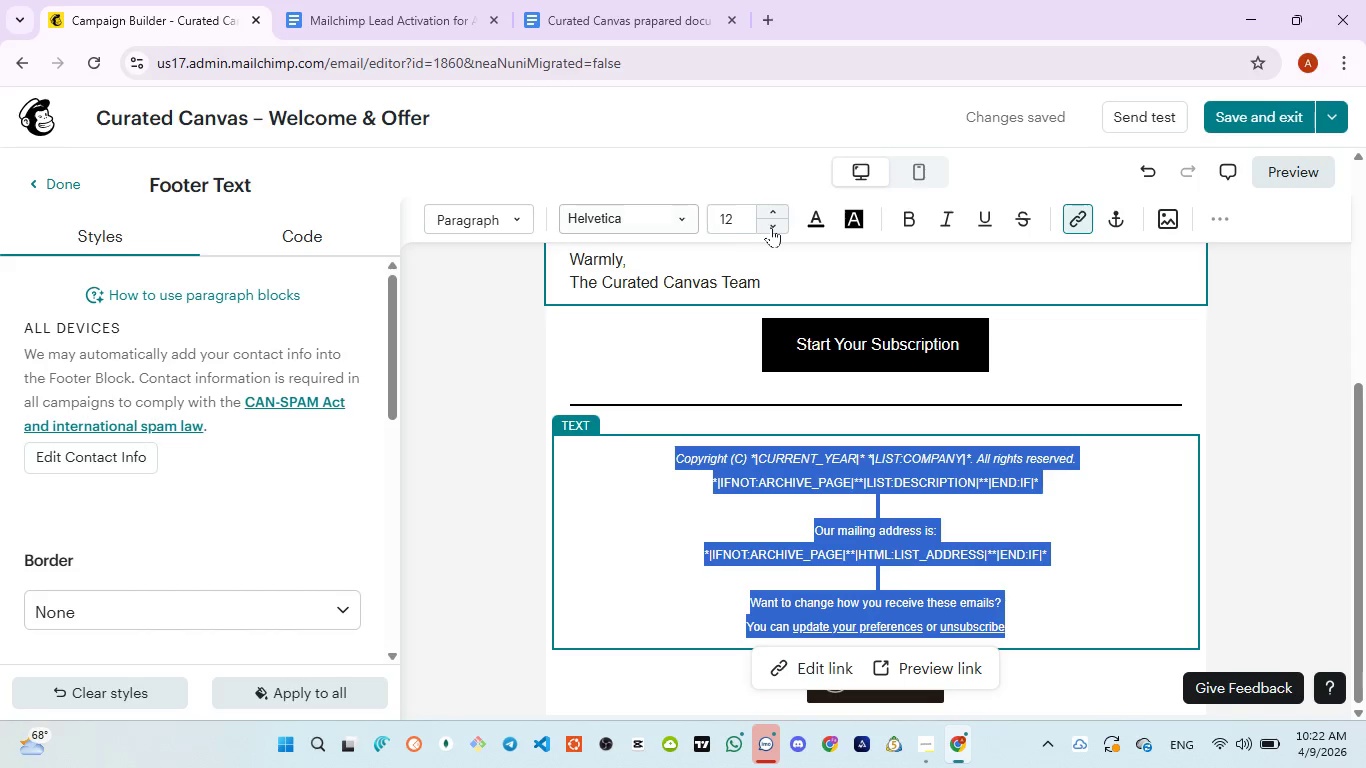 
left_click([1110, 510])
 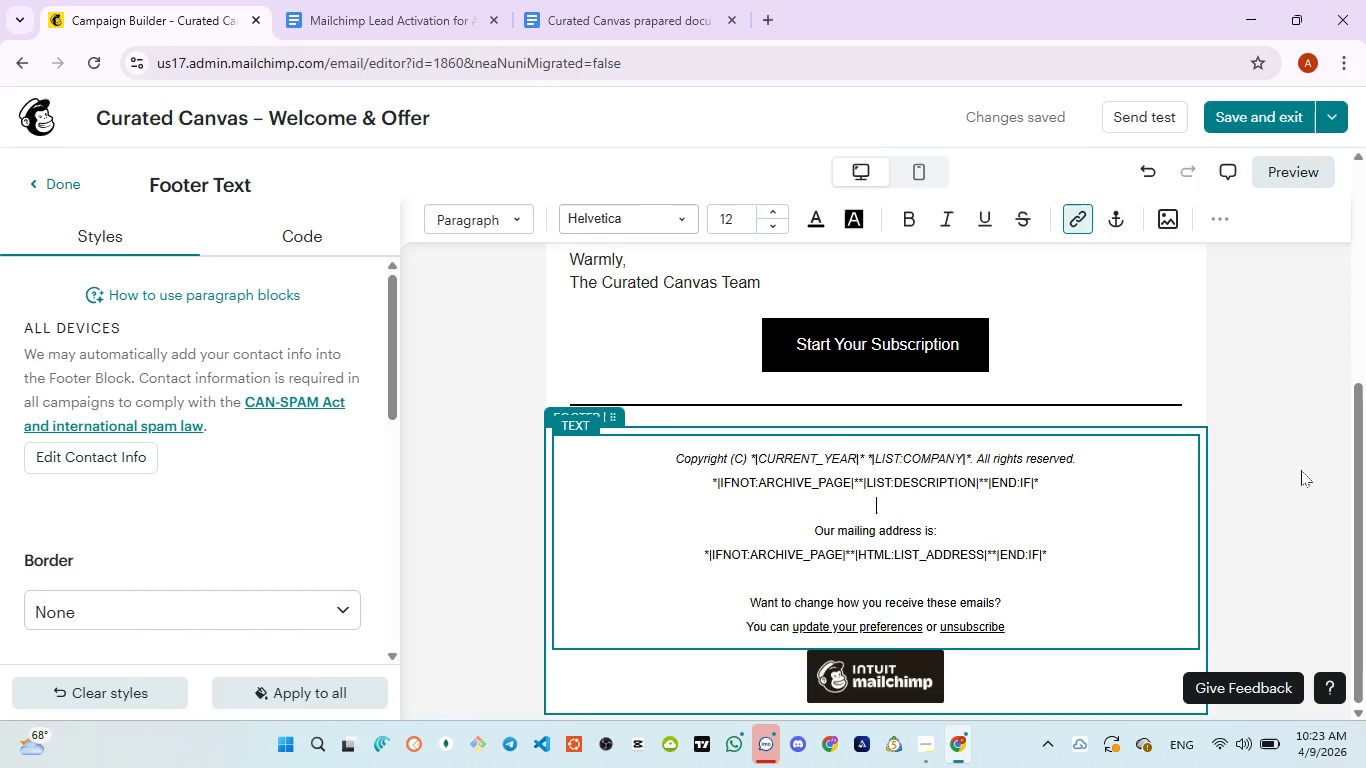 
left_click([1301, 470])
 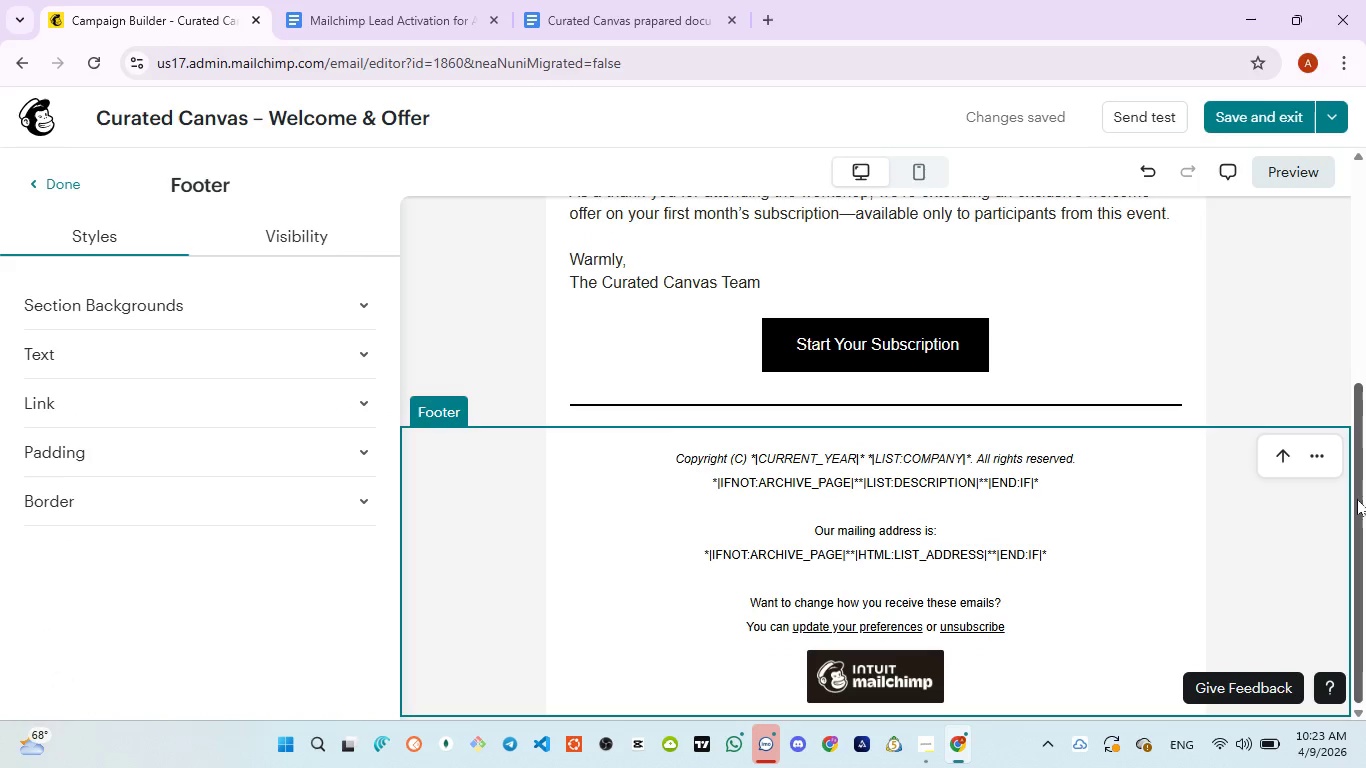 
left_click_drag(start_coordinate=[1358, 500], to_coordinate=[1365, 538])
 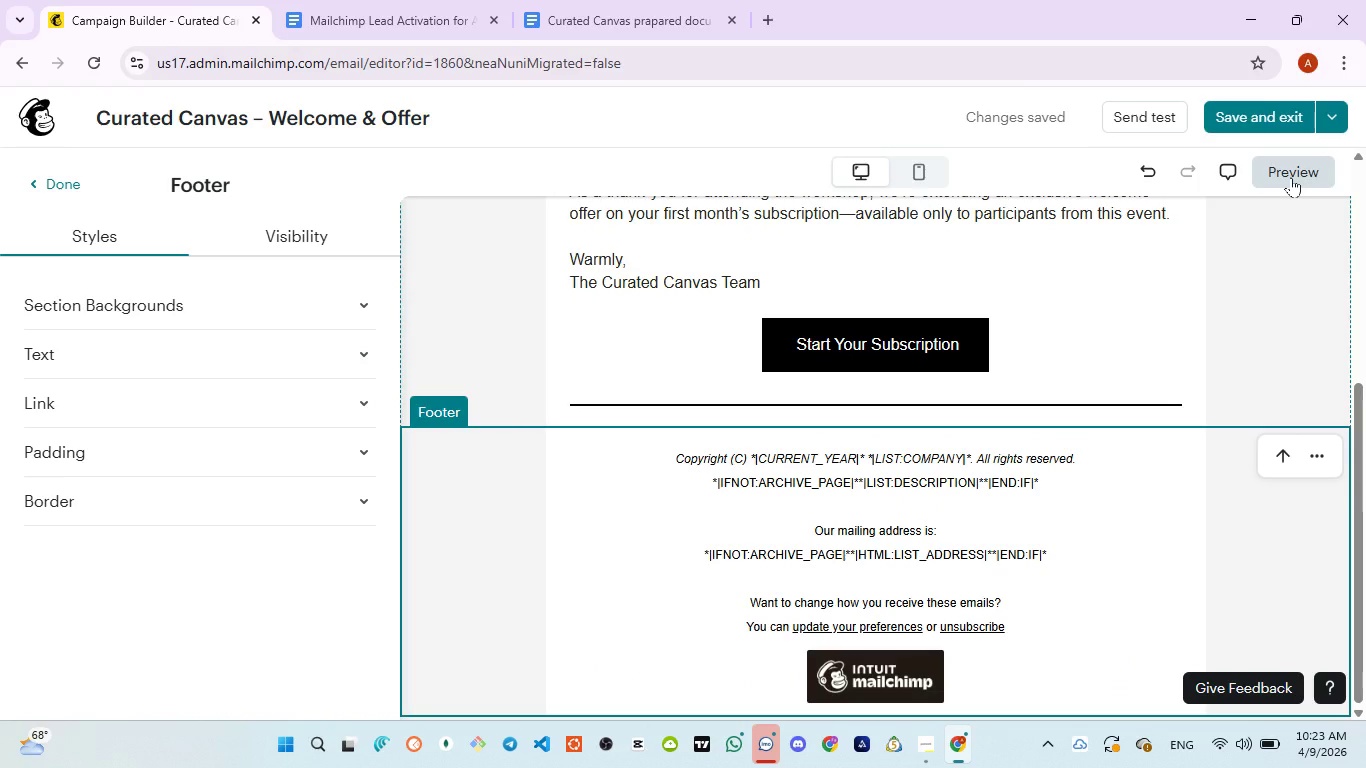 
wait(5.3)
 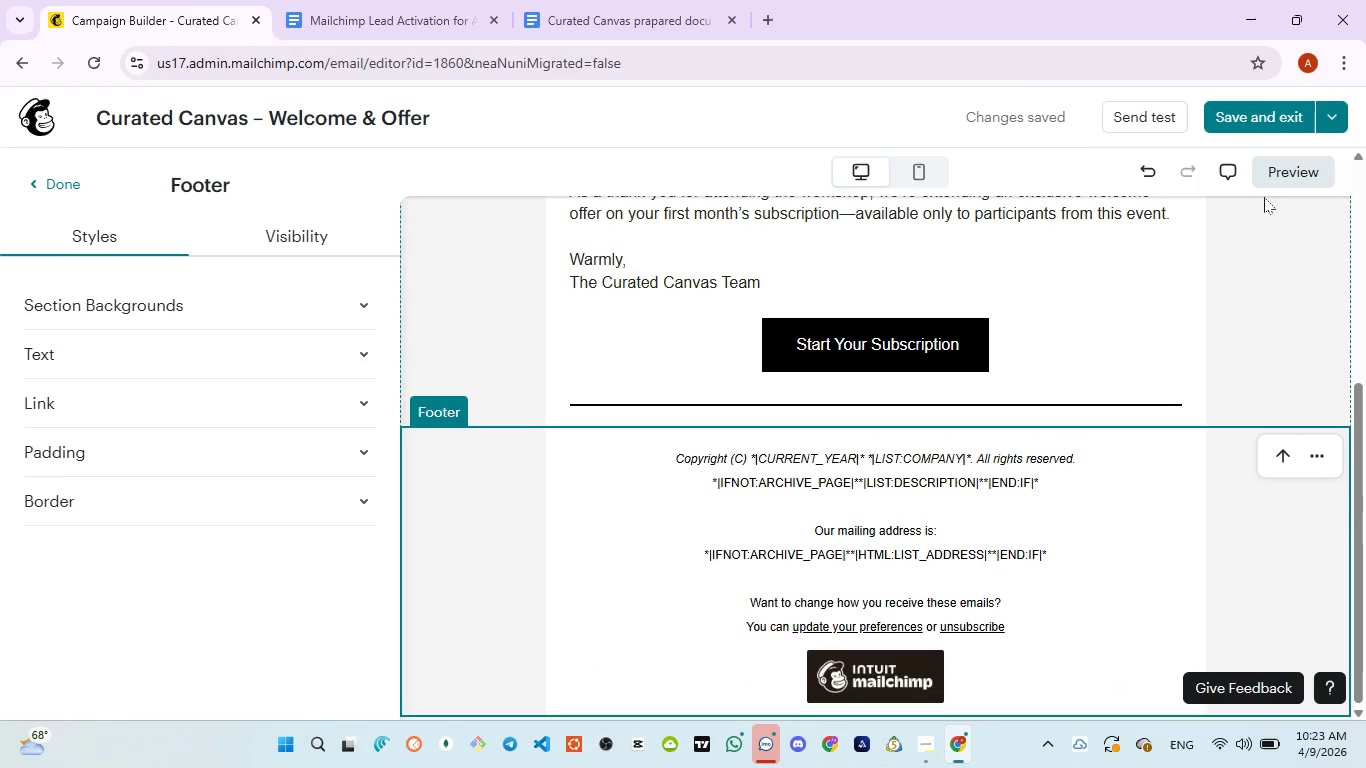 
left_click([1291, 177])
 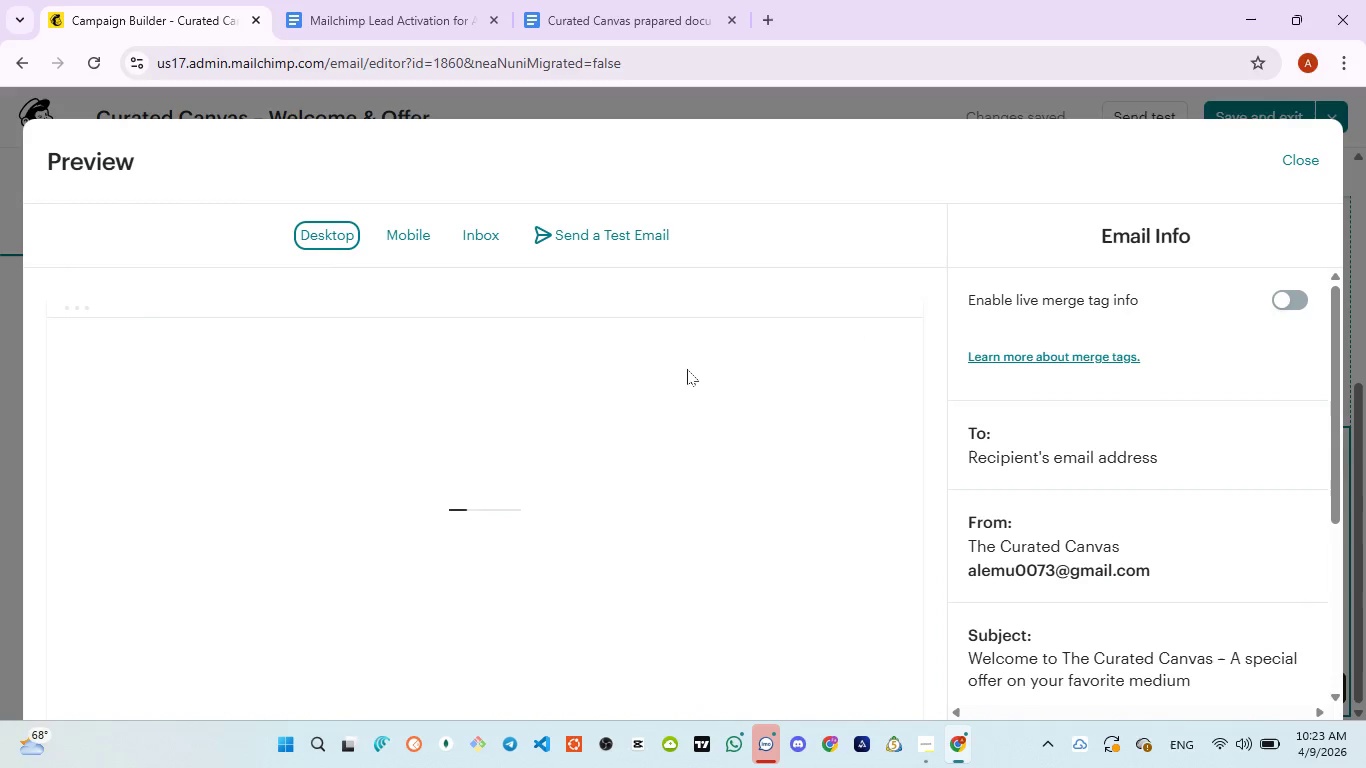 
wait(22.83)
 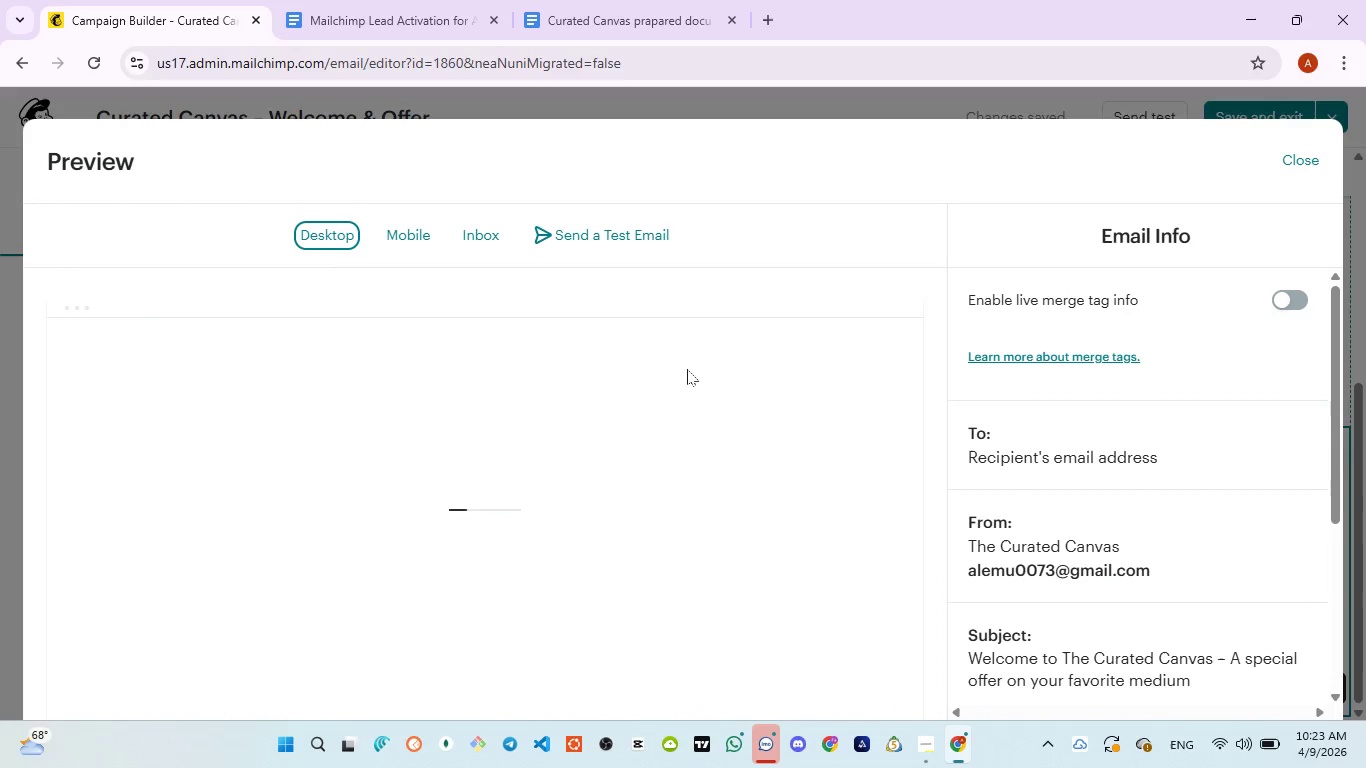 
left_click_drag(start_coordinate=[190, 433], to_coordinate=[350, 438])
 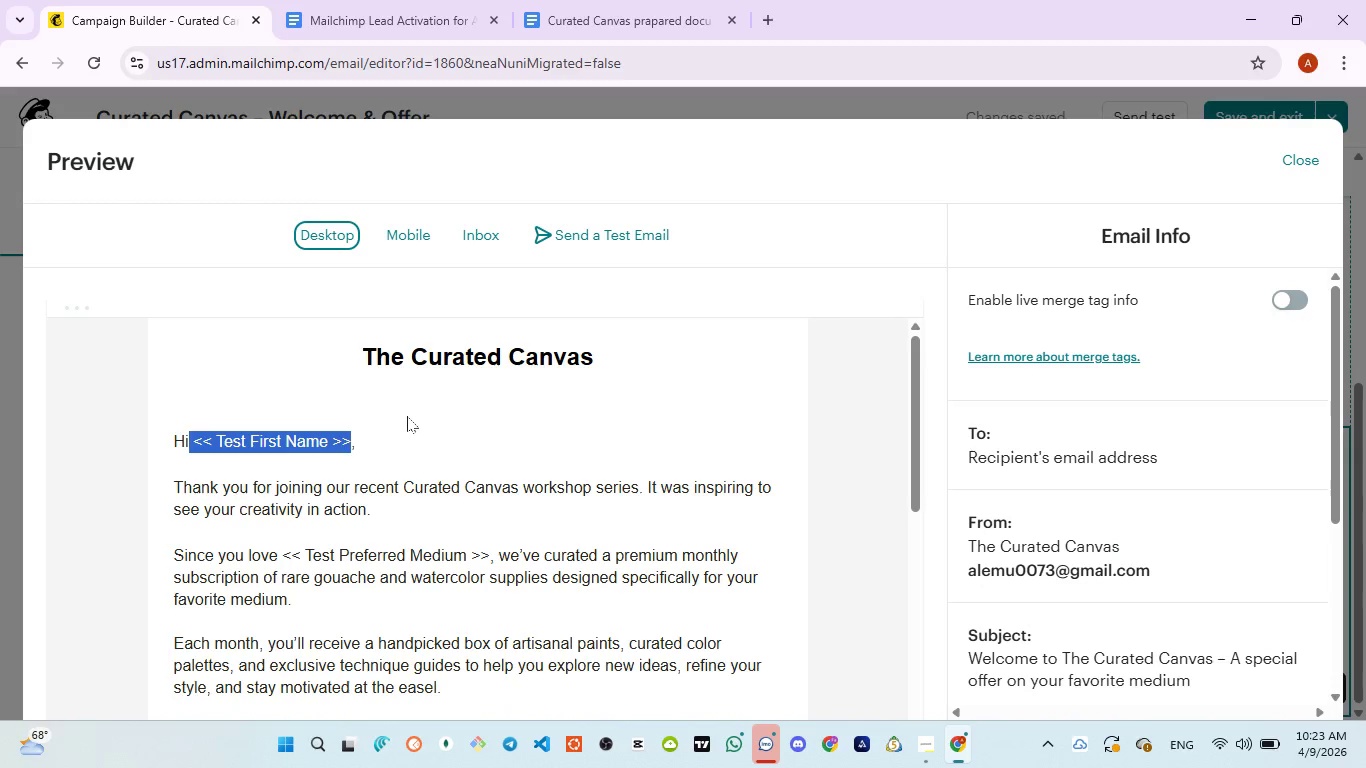 
scroll: coordinate [412, 427], scroll_direction: down, amount: 1.0
 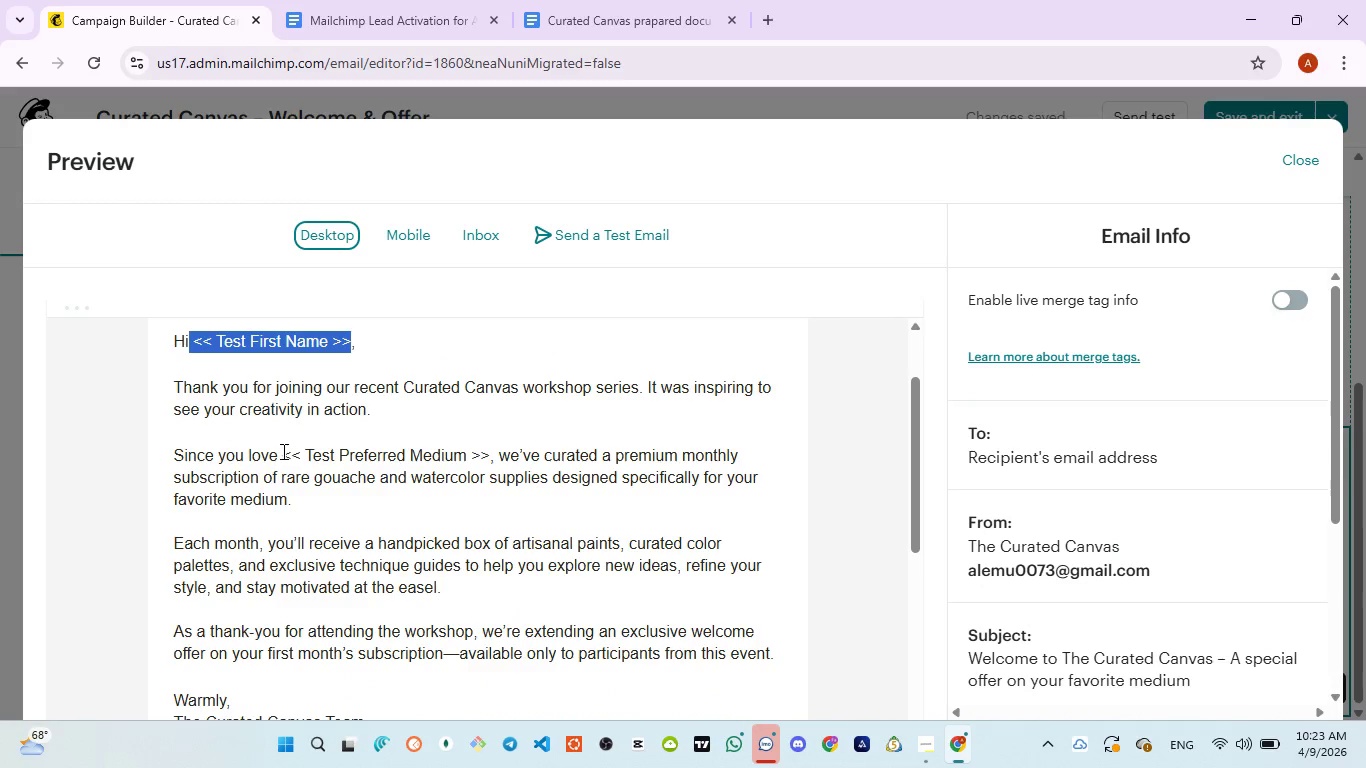 
left_click_drag(start_coordinate=[280, 452], to_coordinate=[491, 464])
 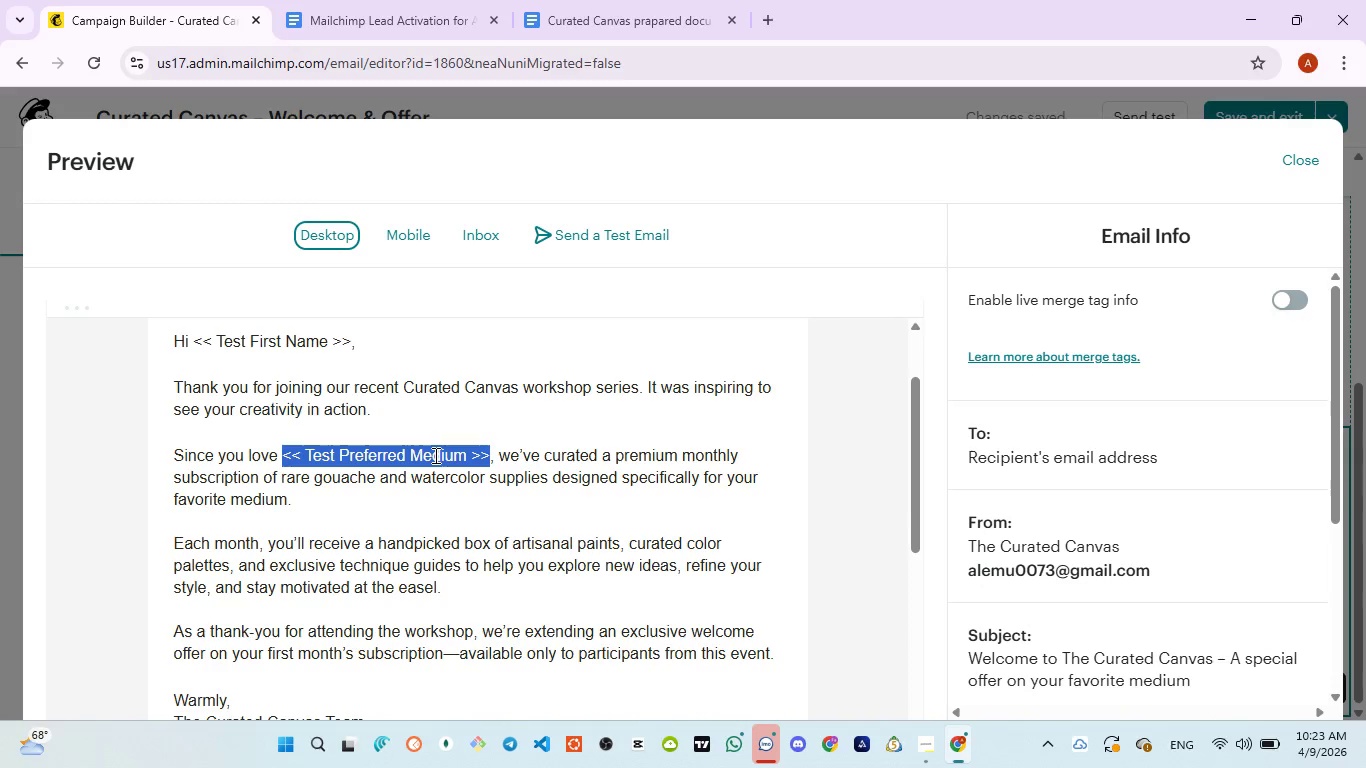 
scroll: coordinate [582, 537], scroll_direction: down, amount: 6.0
 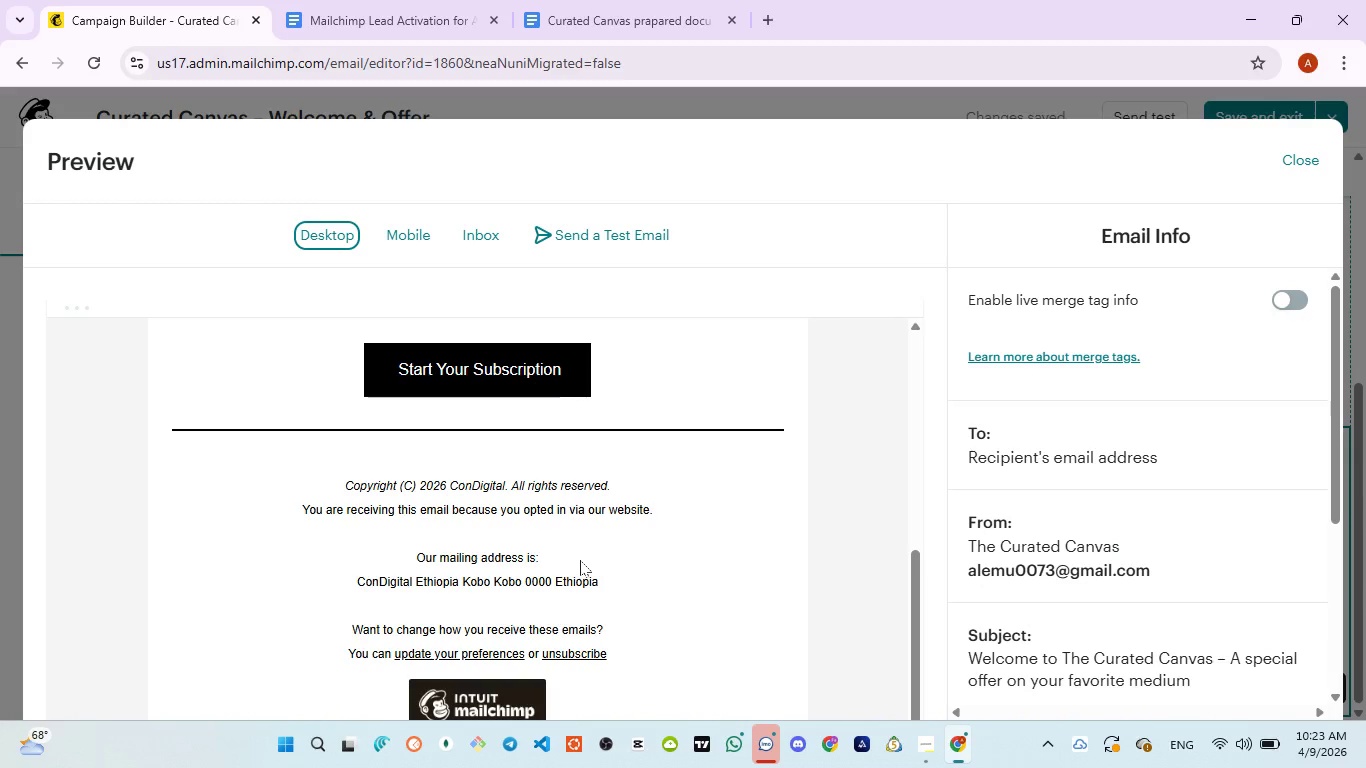 
wait(6.5)
 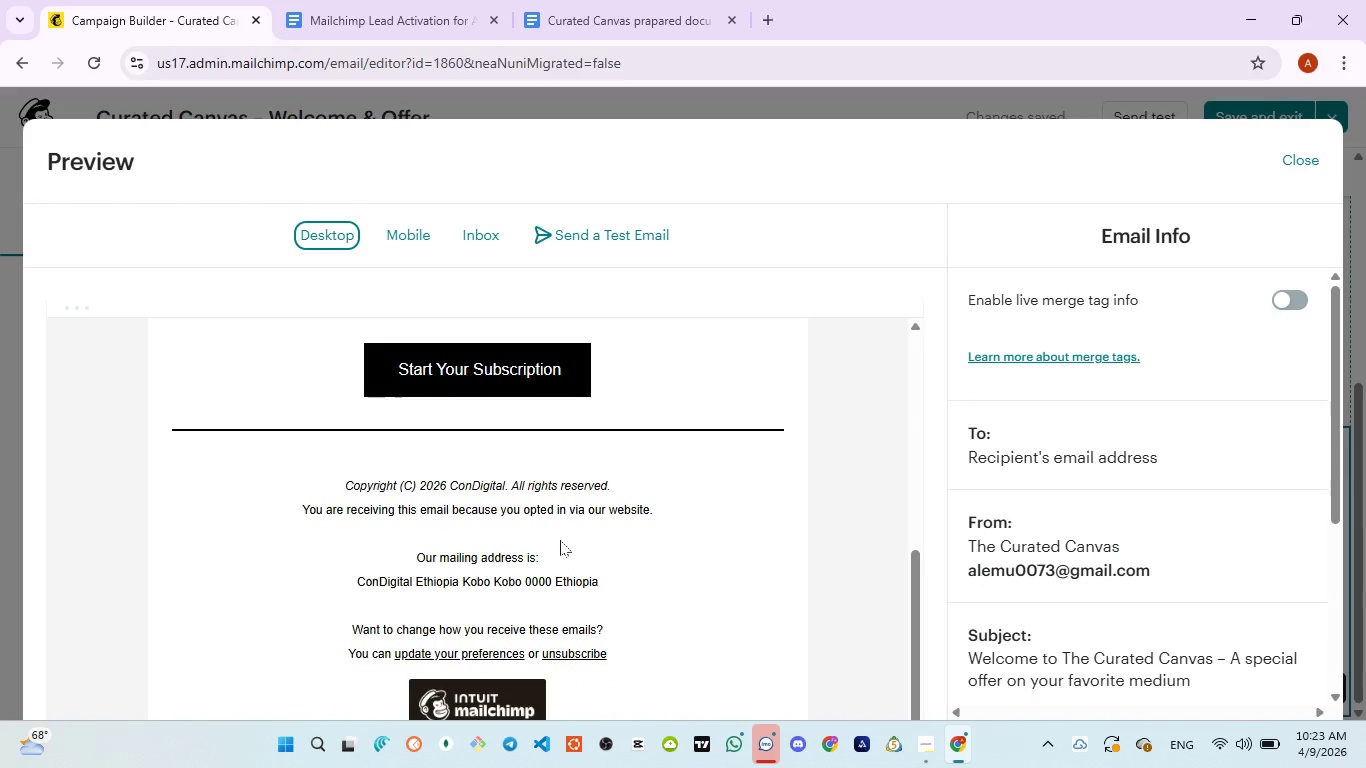 
scroll: coordinate [579, 562], scroll_direction: down, amount: 1.0
 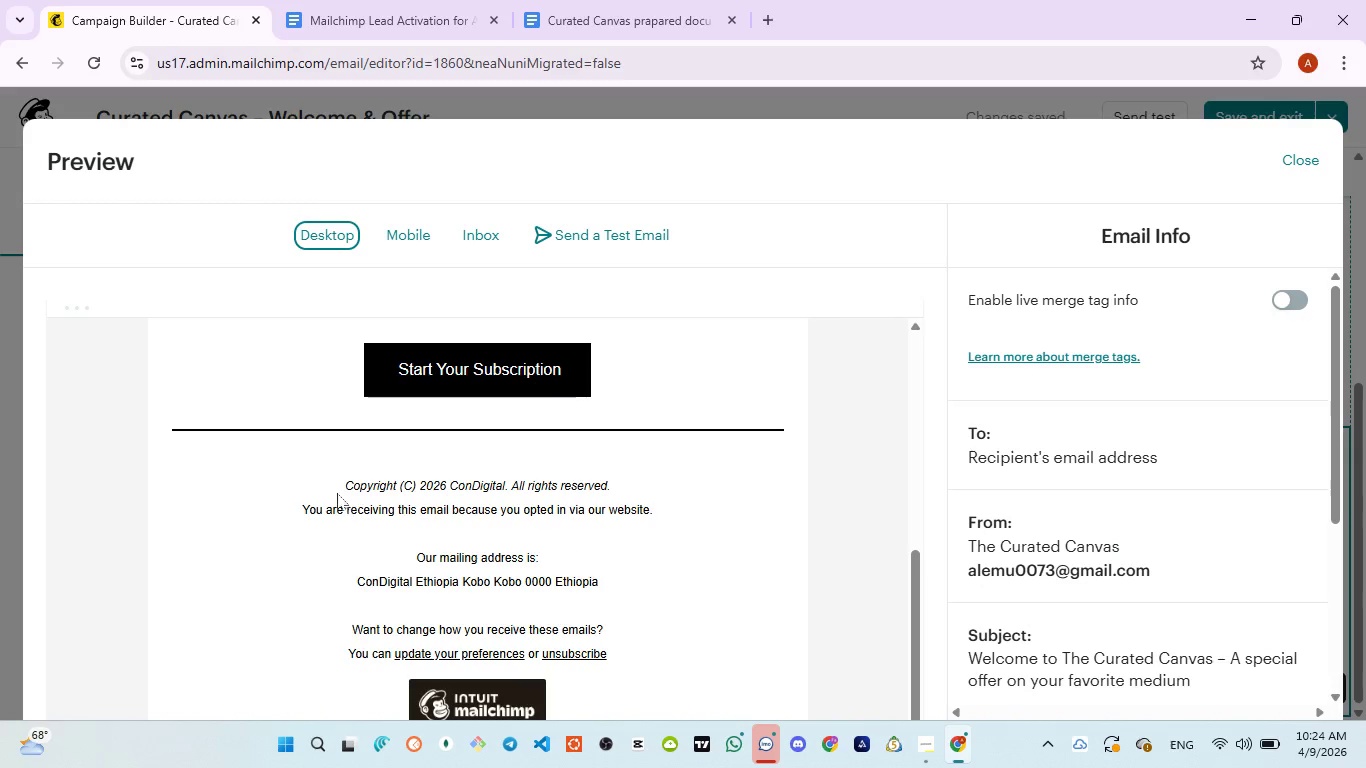 
left_click_drag(start_coordinate=[332, 480], to_coordinate=[586, 557])
 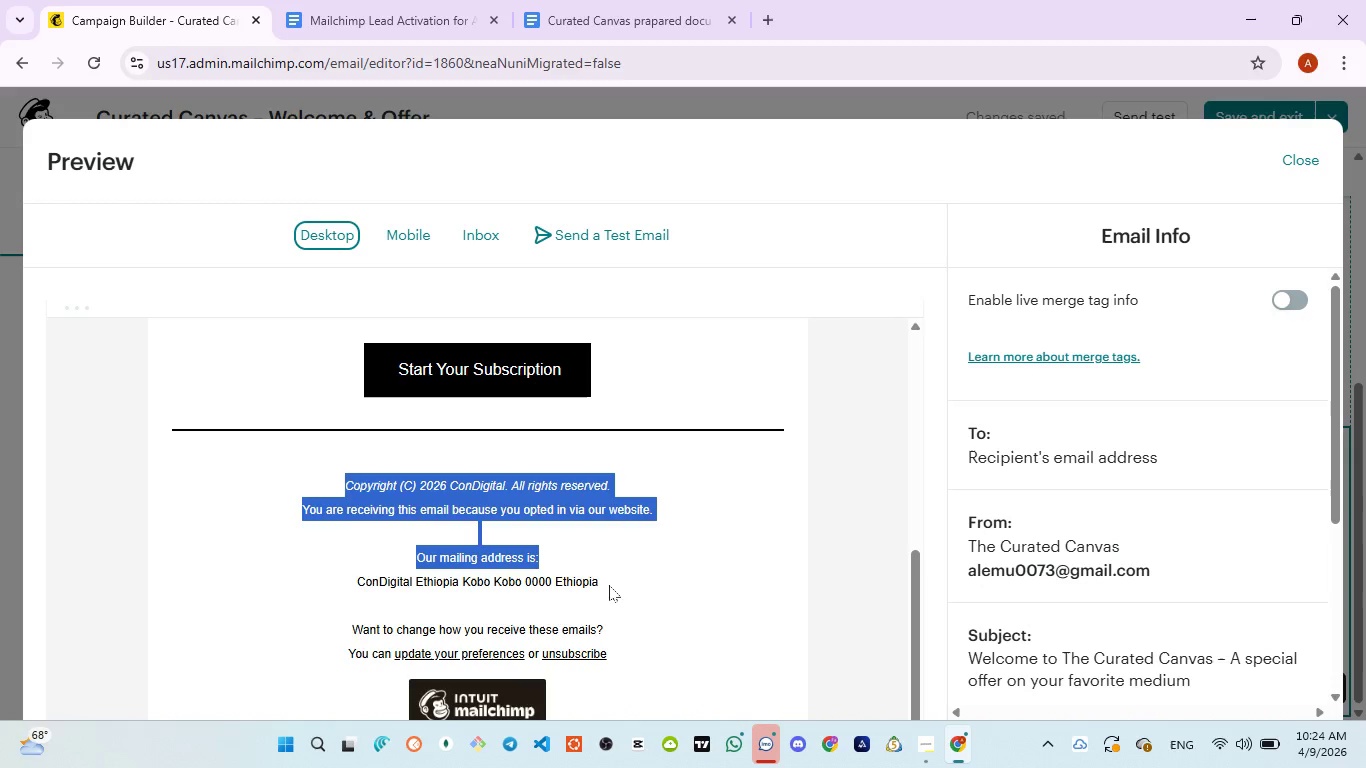 
left_click([609, 585])
 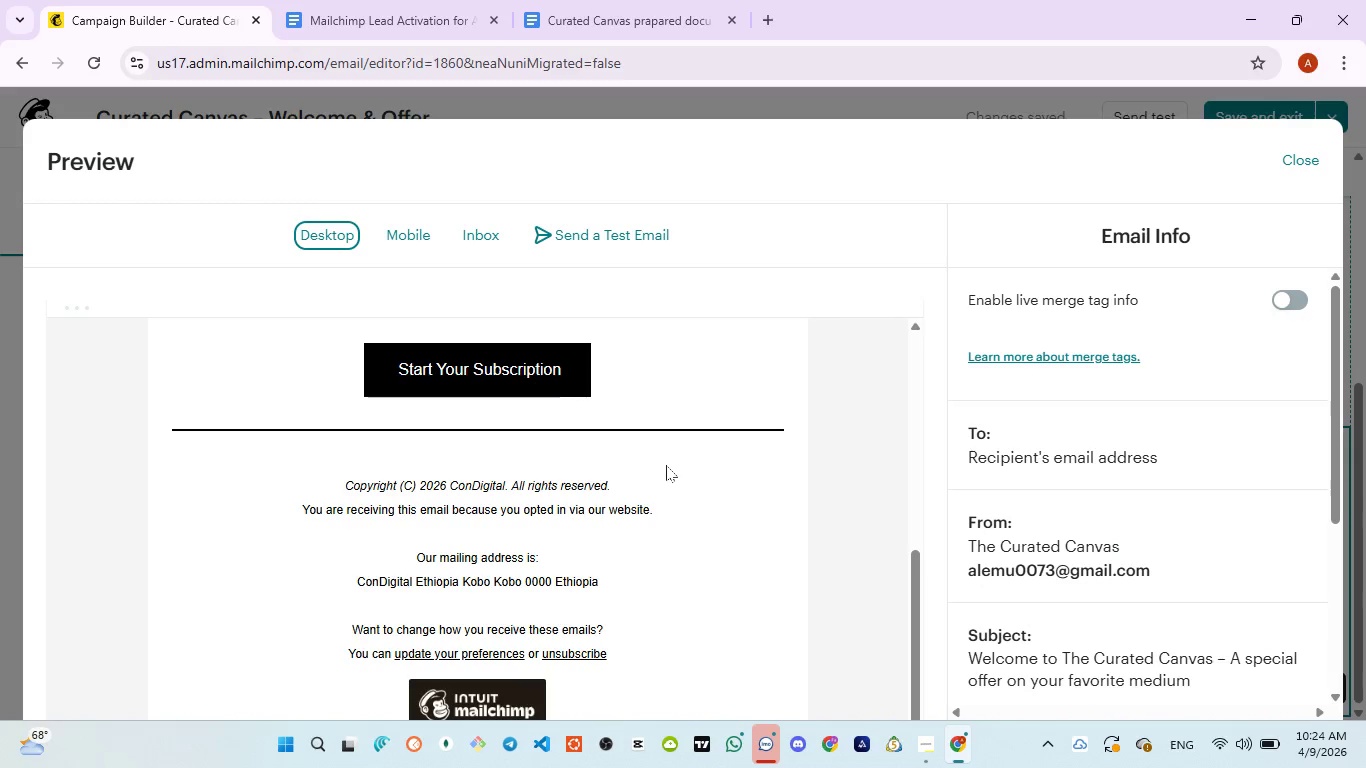 
scroll: coordinate [529, 456], scroll_direction: up, amount: 4.0
 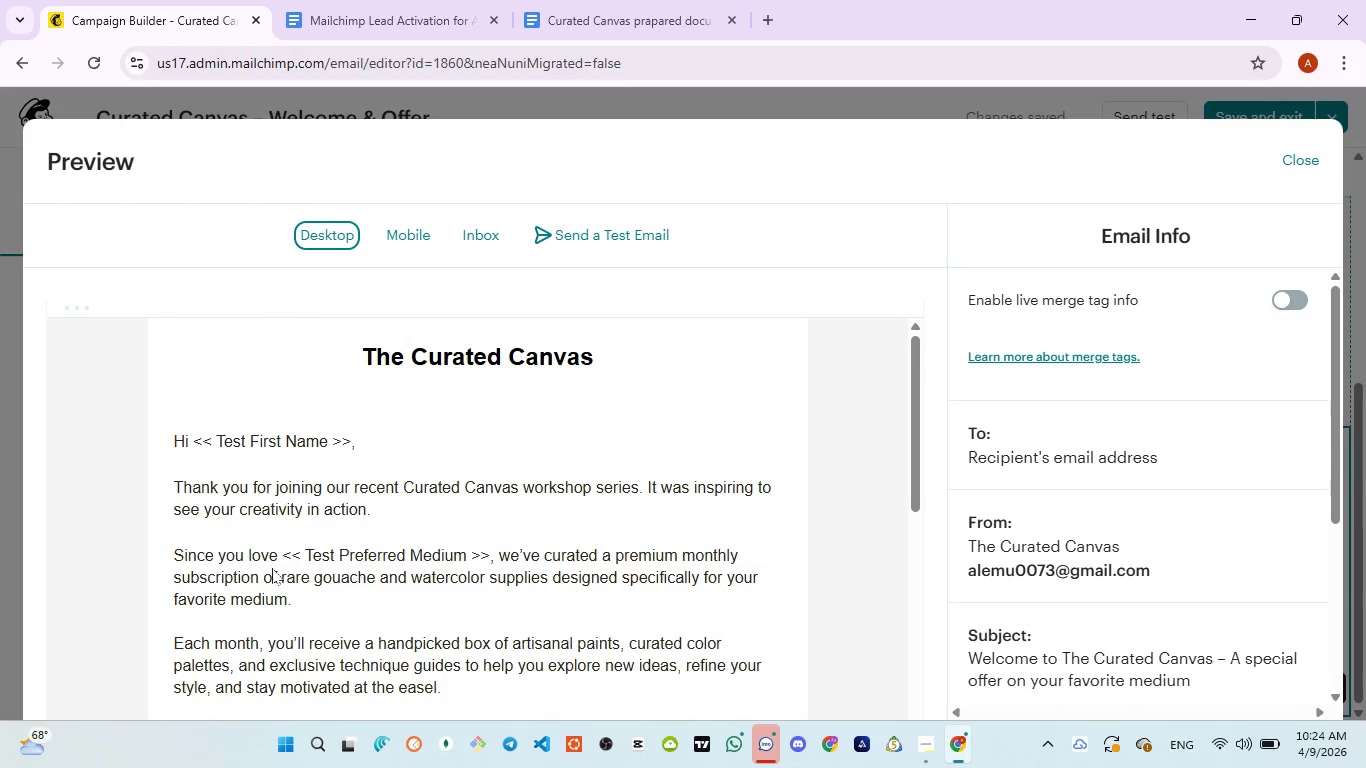 
left_click_drag(start_coordinate=[277, 551], to_coordinate=[492, 548])
 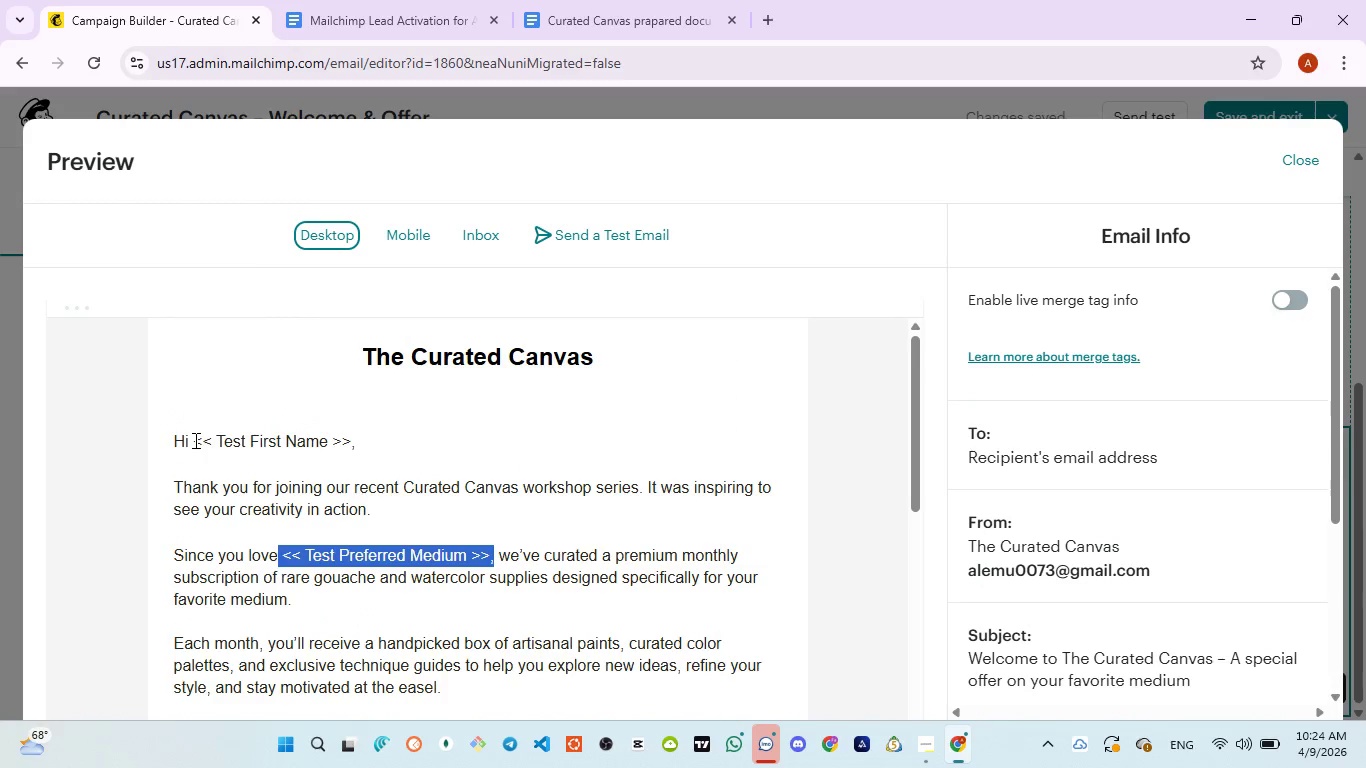 
left_click_drag(start_coordinate=[192, 440], to_coordinate=[367, 436])
 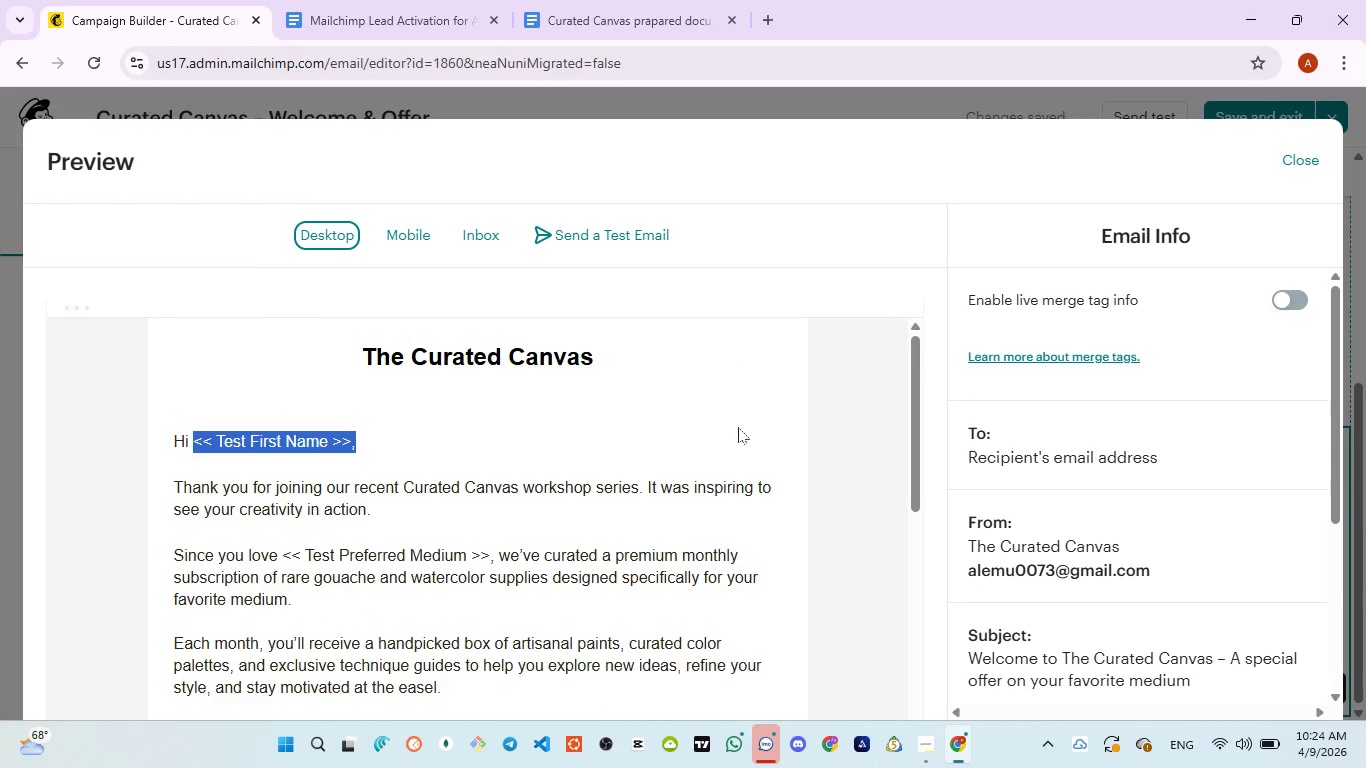 
left_click([738, 427])
 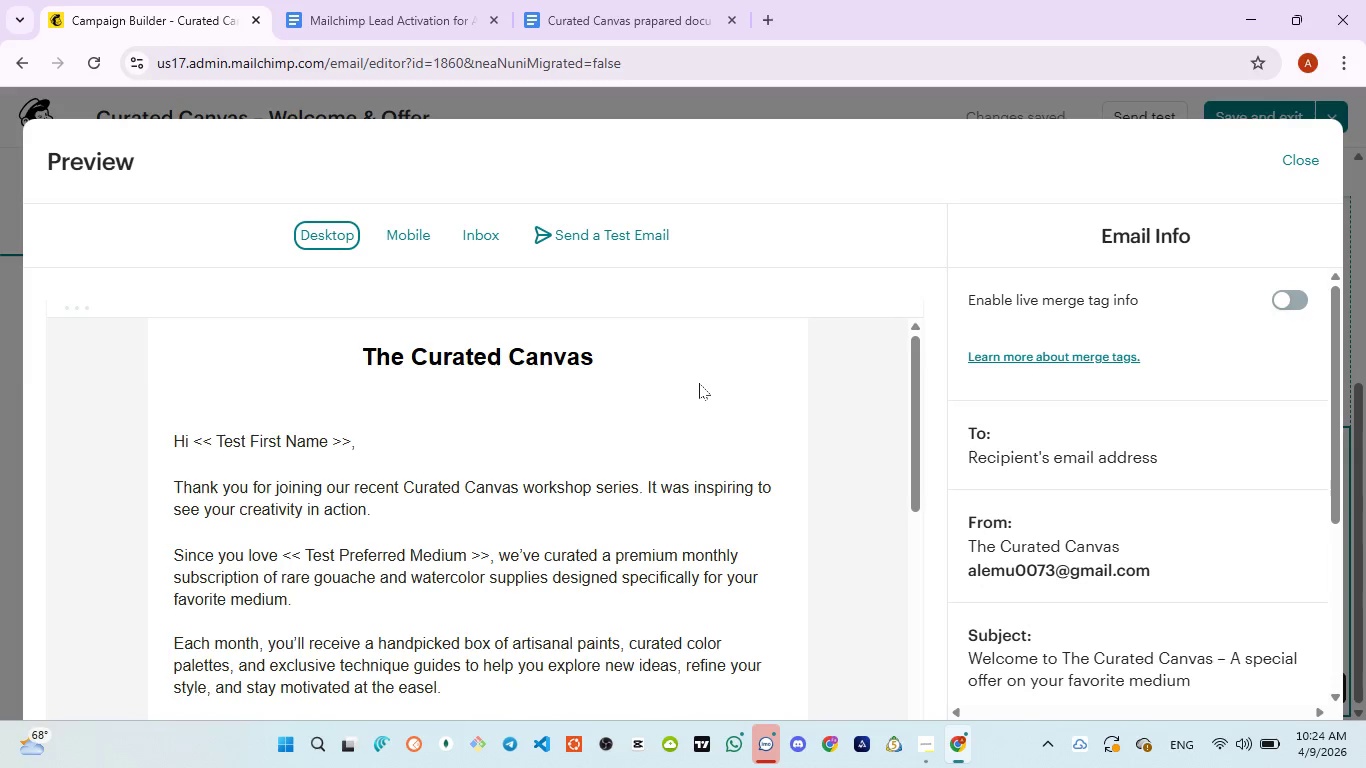 
scroll: coordinate [636, 410], scroll_direction: up, amount: 2.0
 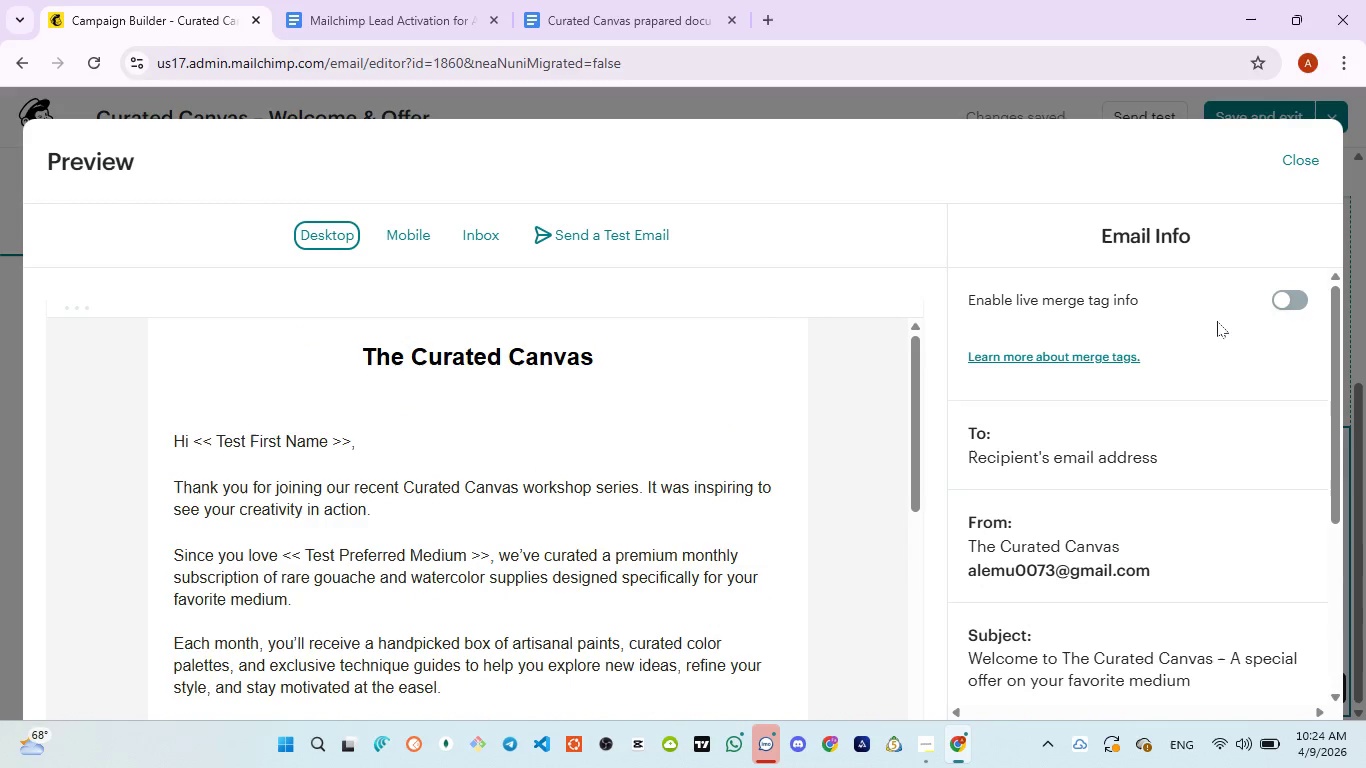 
left_click([1292, 296])
 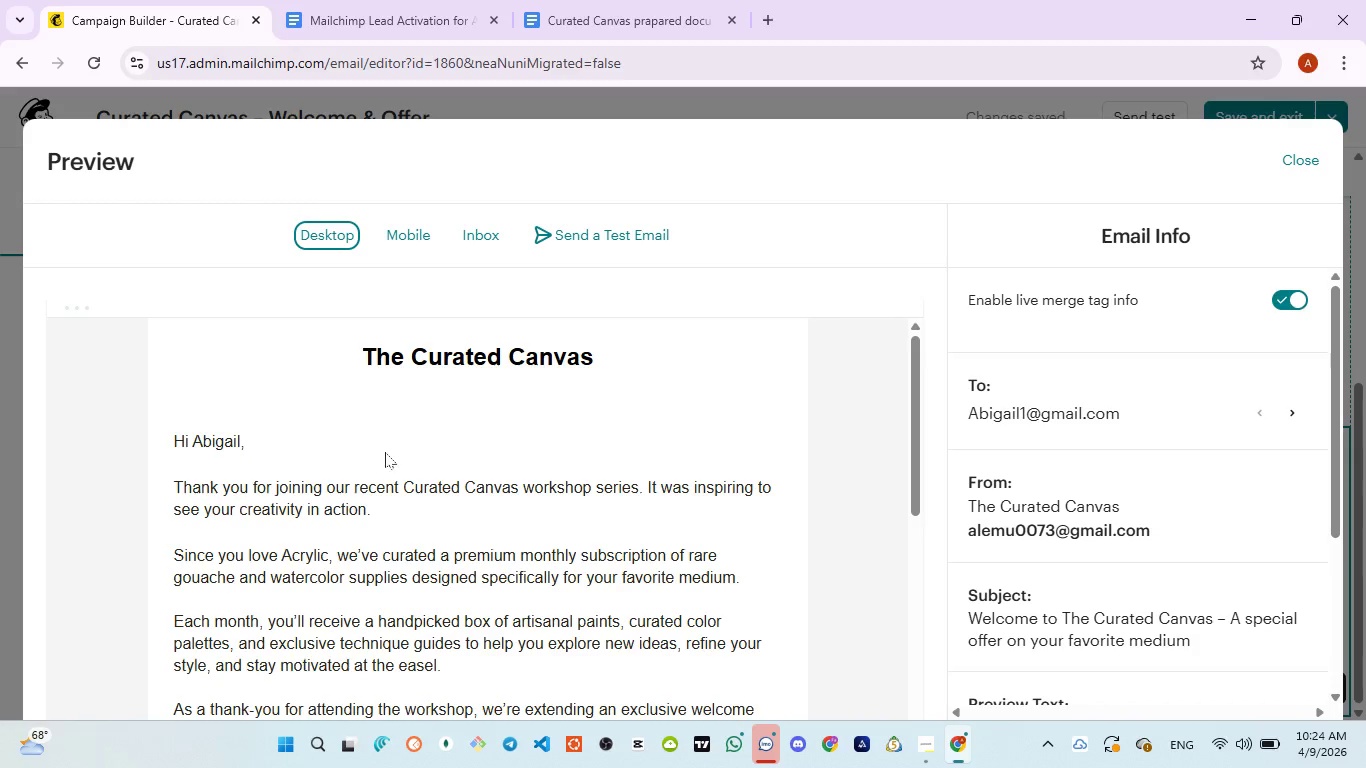 
wait(5.98)
 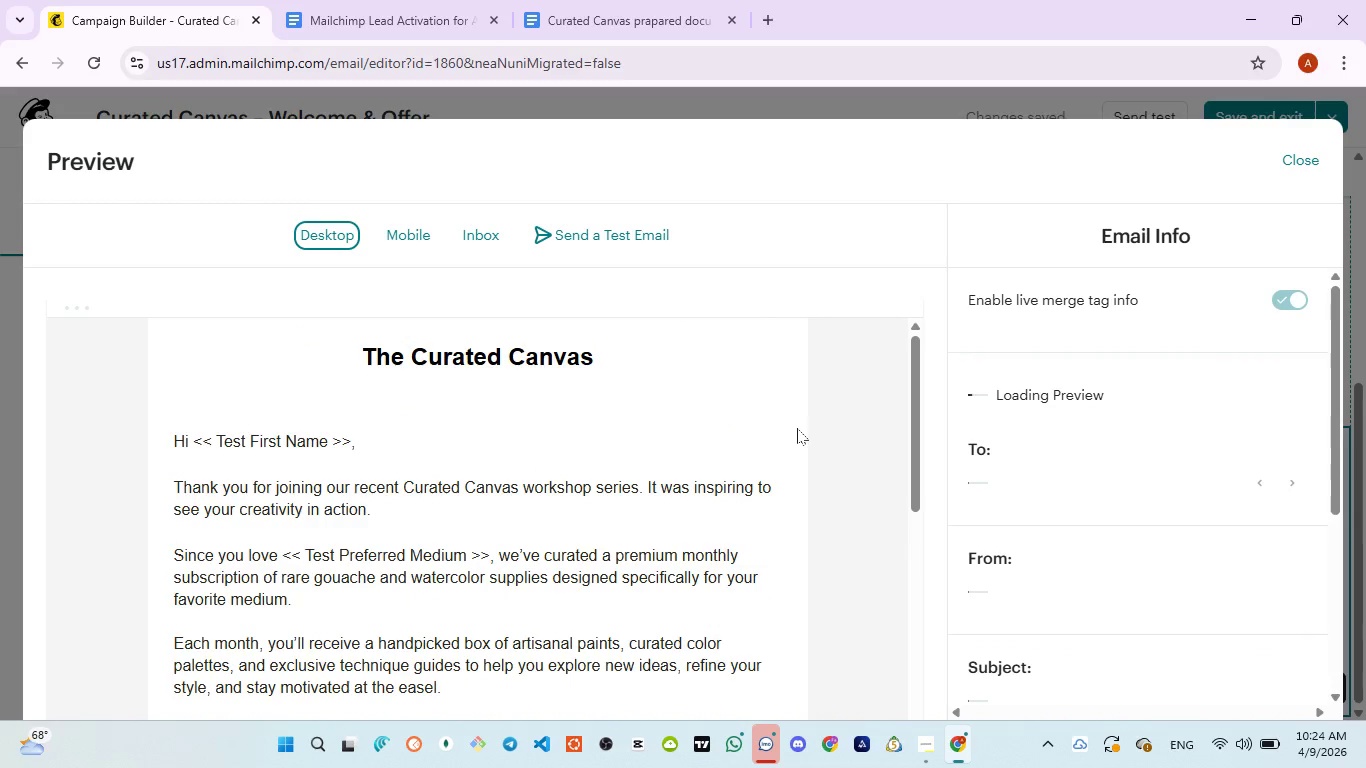 
left_click_drag(start_coordinate=[192, 440], to_coordinate=[244, 435])
 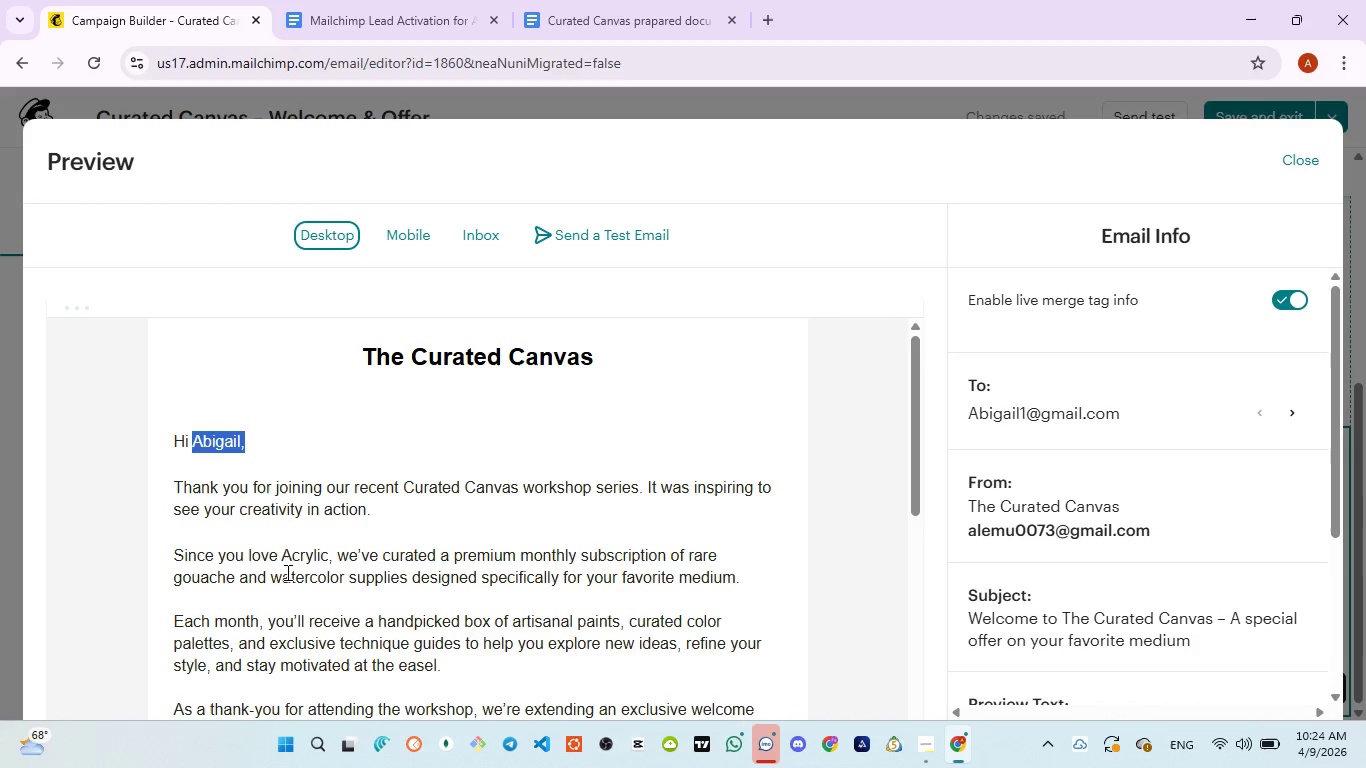 
left_click_drag(start_coordinate=[279, 554], to_coordinate=[325, 551])
 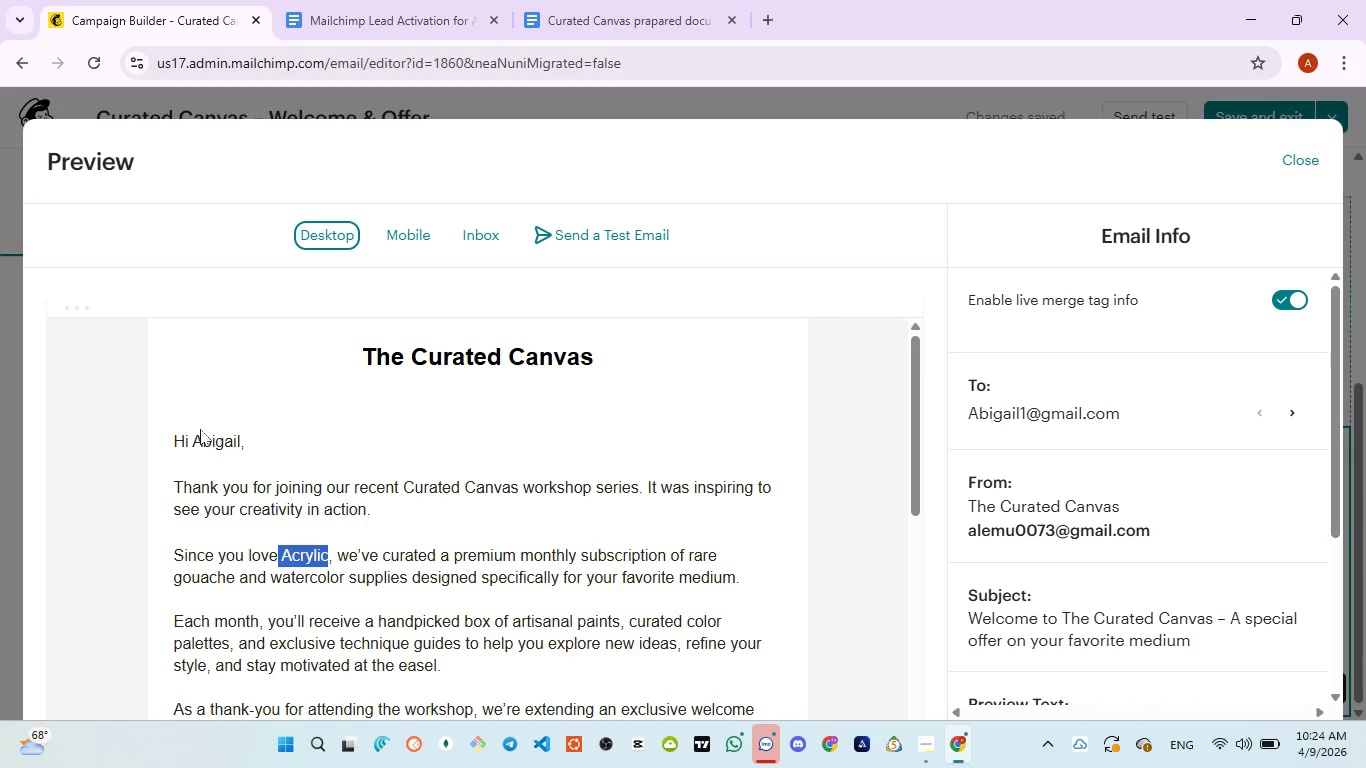 
double_click([205, 439])
 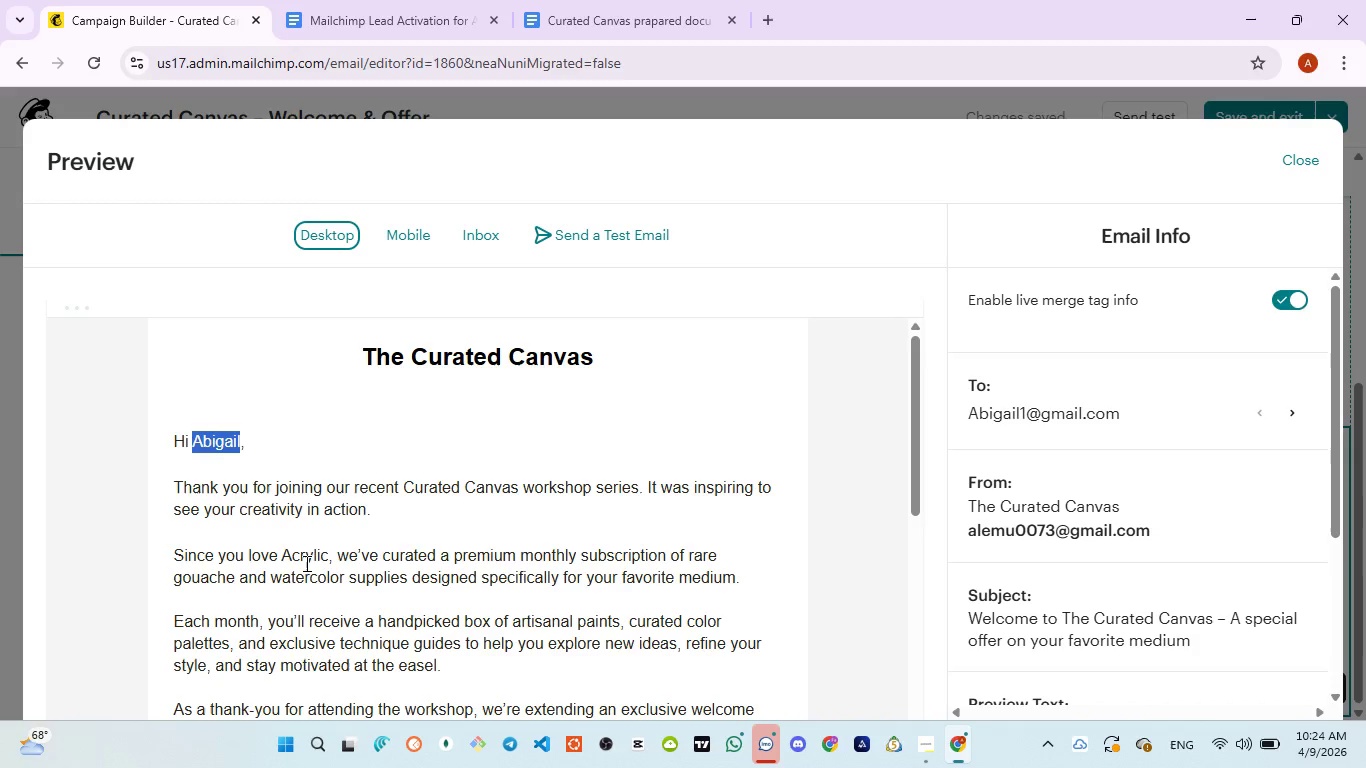 
double_click([307, 563])
 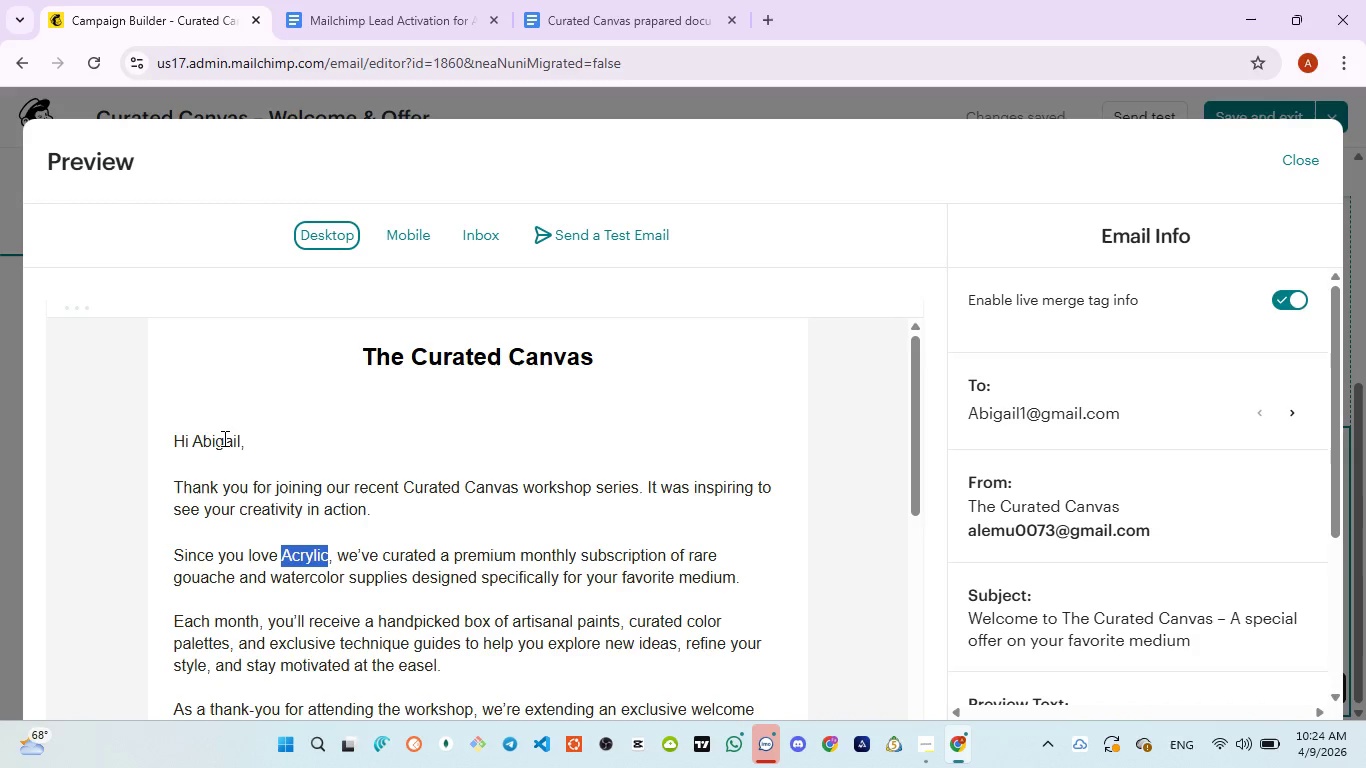 
double_click([223, 438])
 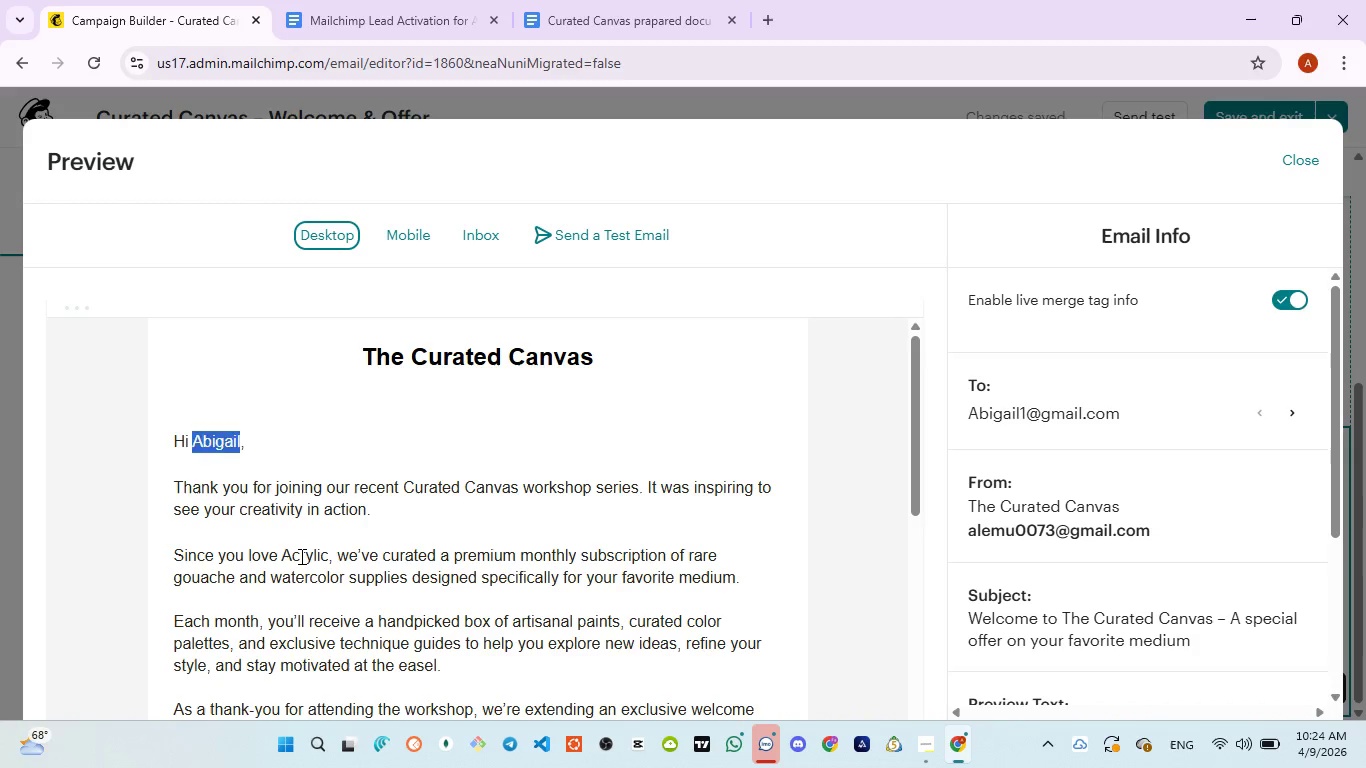 
double_click([300, 556])
 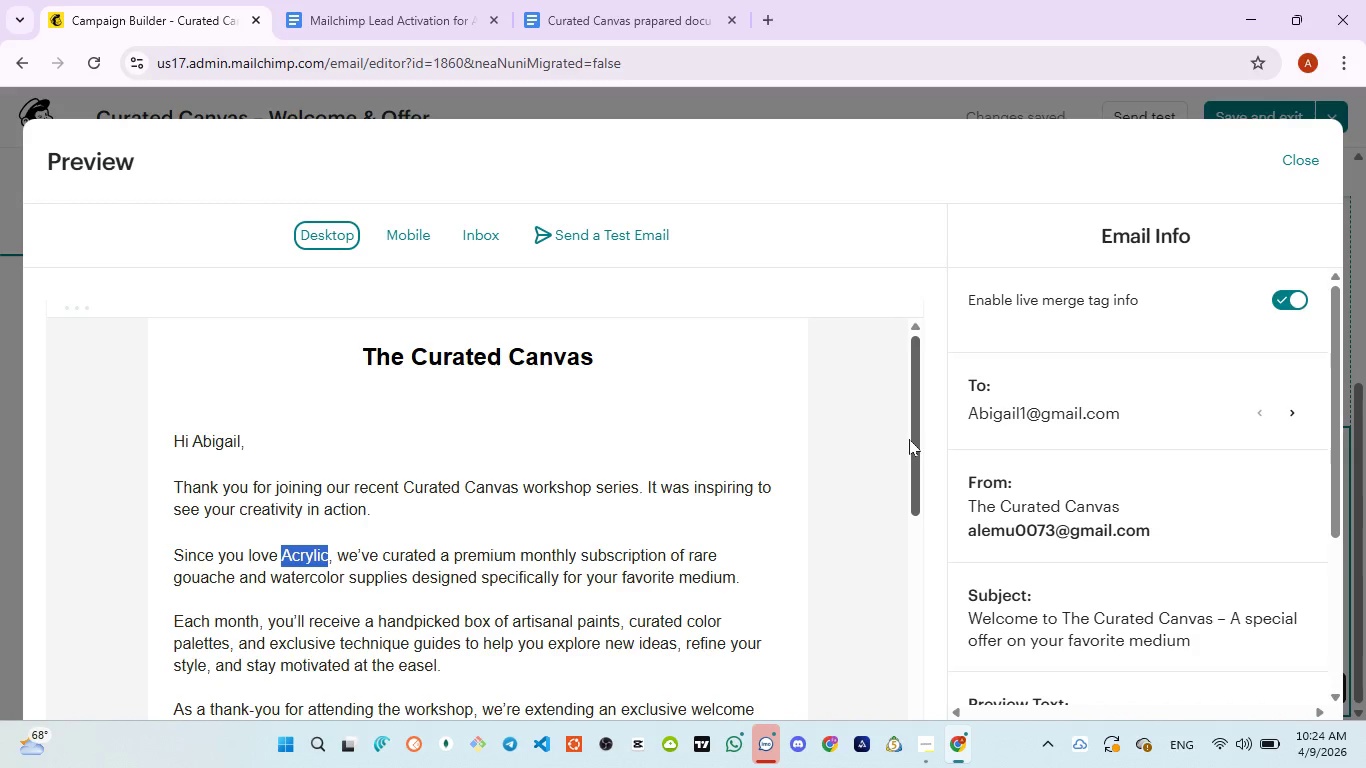 
left_click_drag(start_coordinate=[918, 434], to_coordinate=[897, 413])
 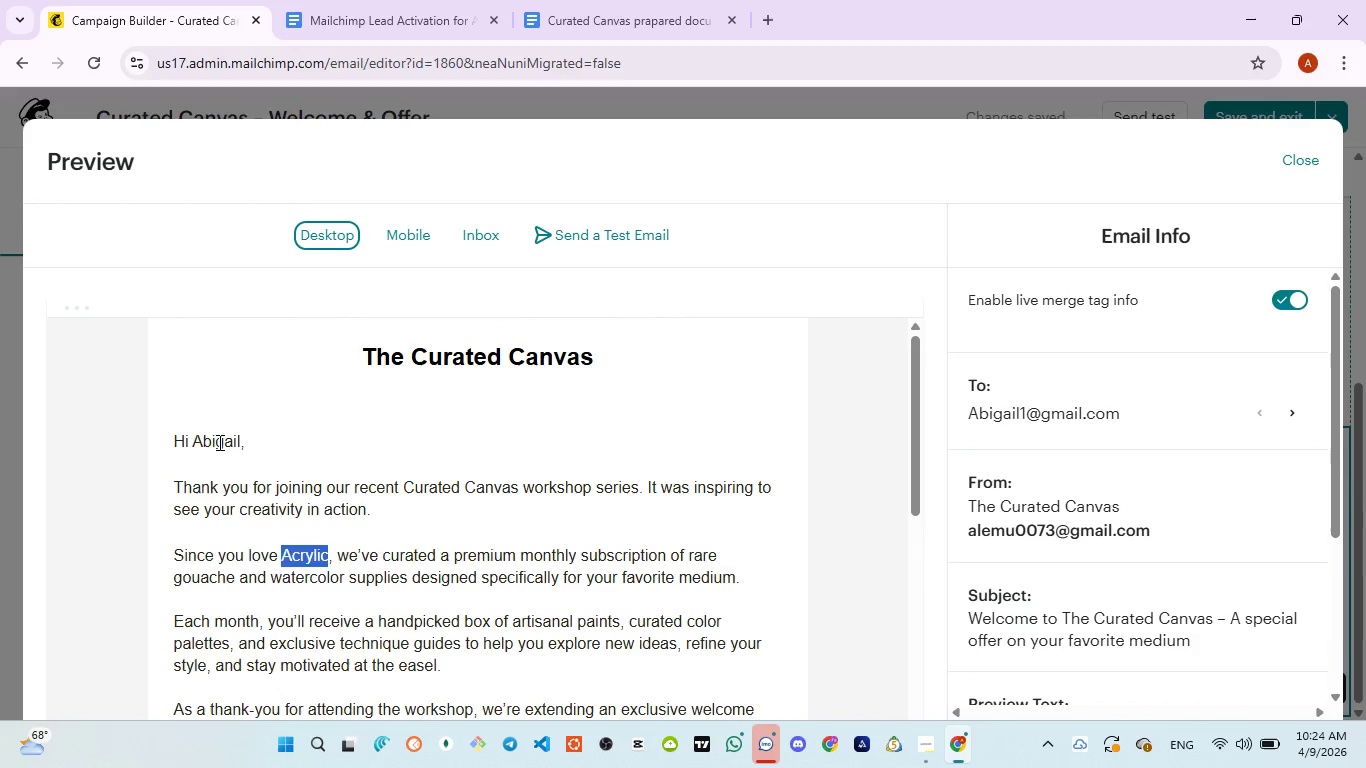 
double_click([216, 441])
 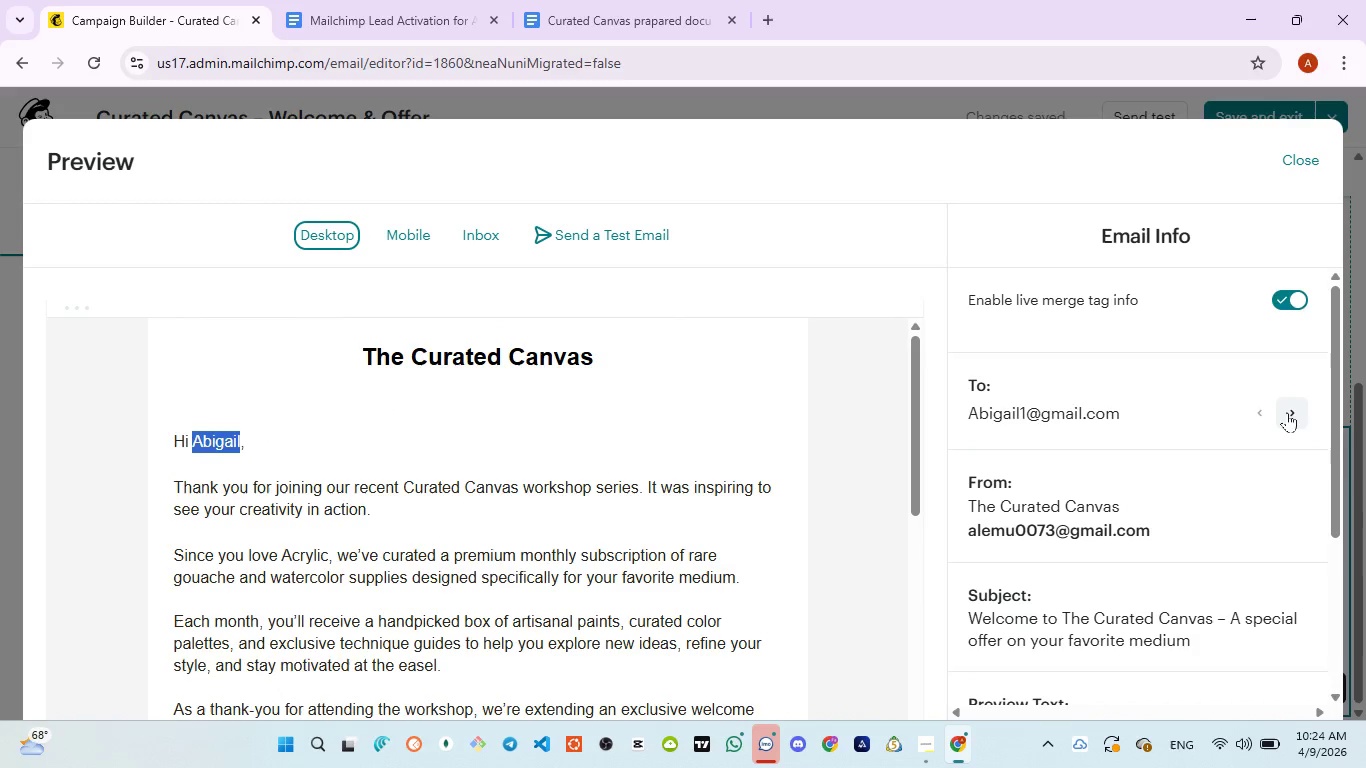 
left_click([1287, 412])
 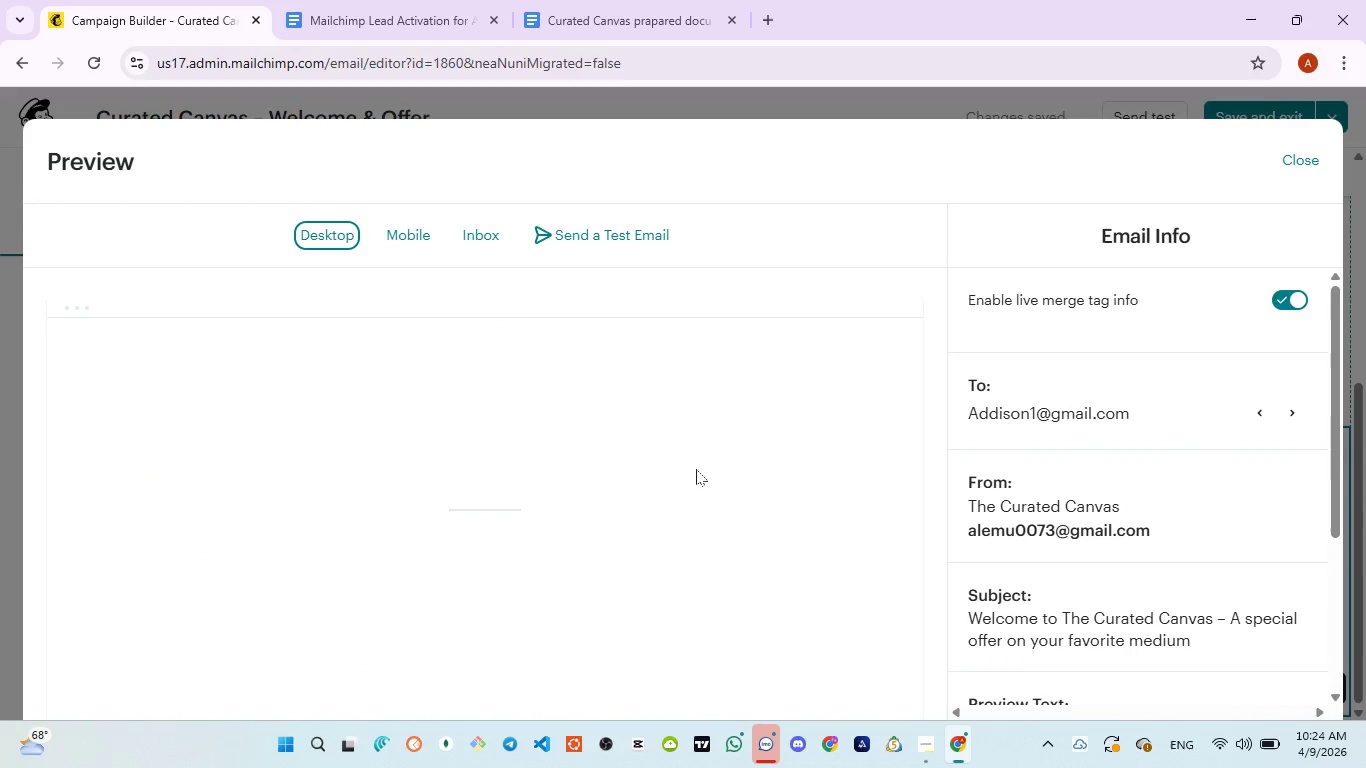 
wait(9.66)
 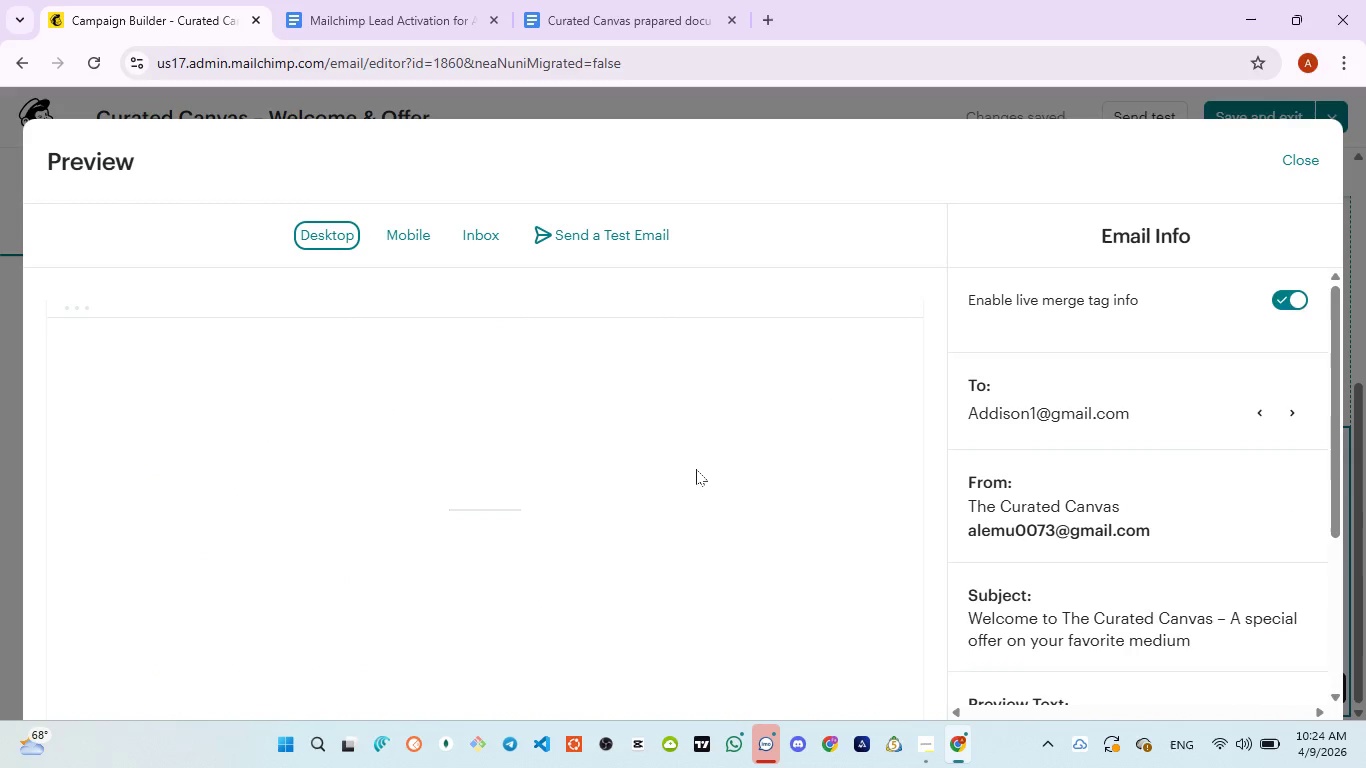 
double_click([217, 441])
 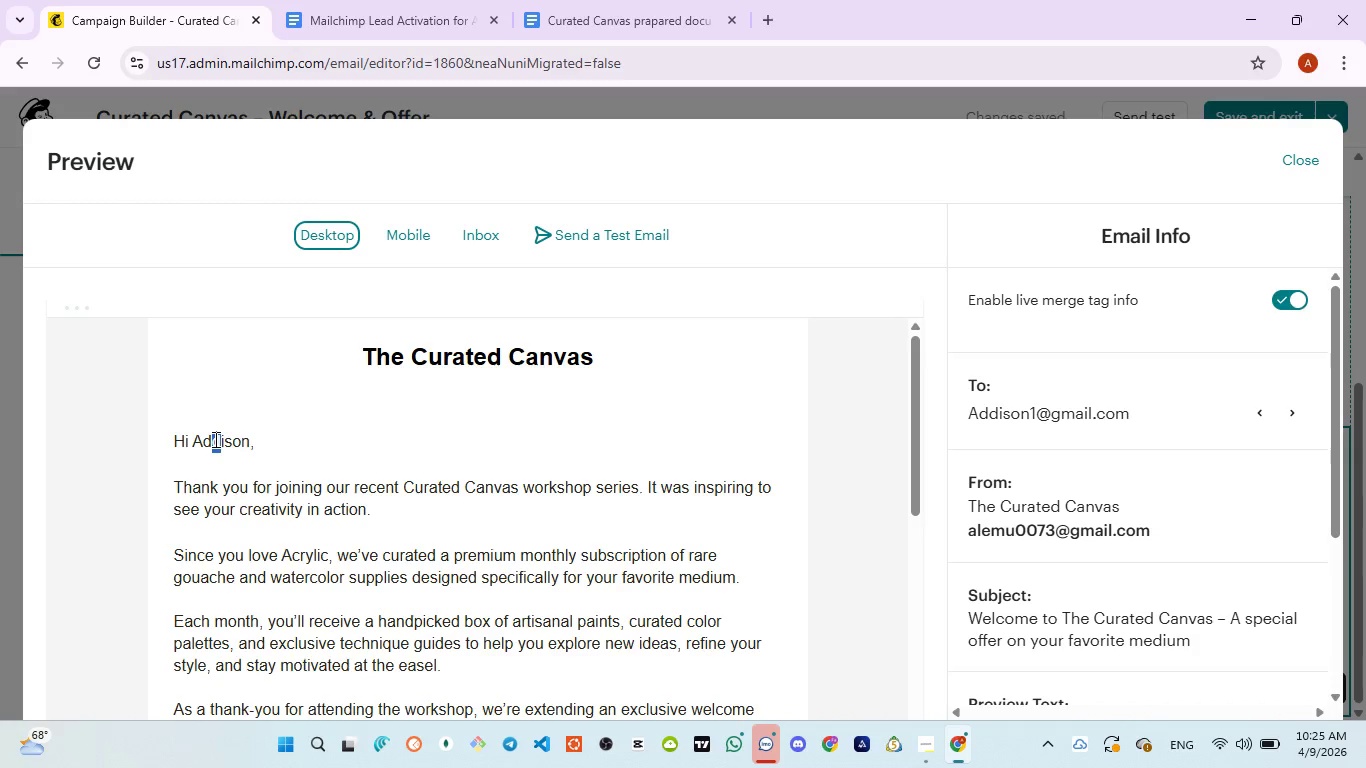 
double_click([214, 439])
 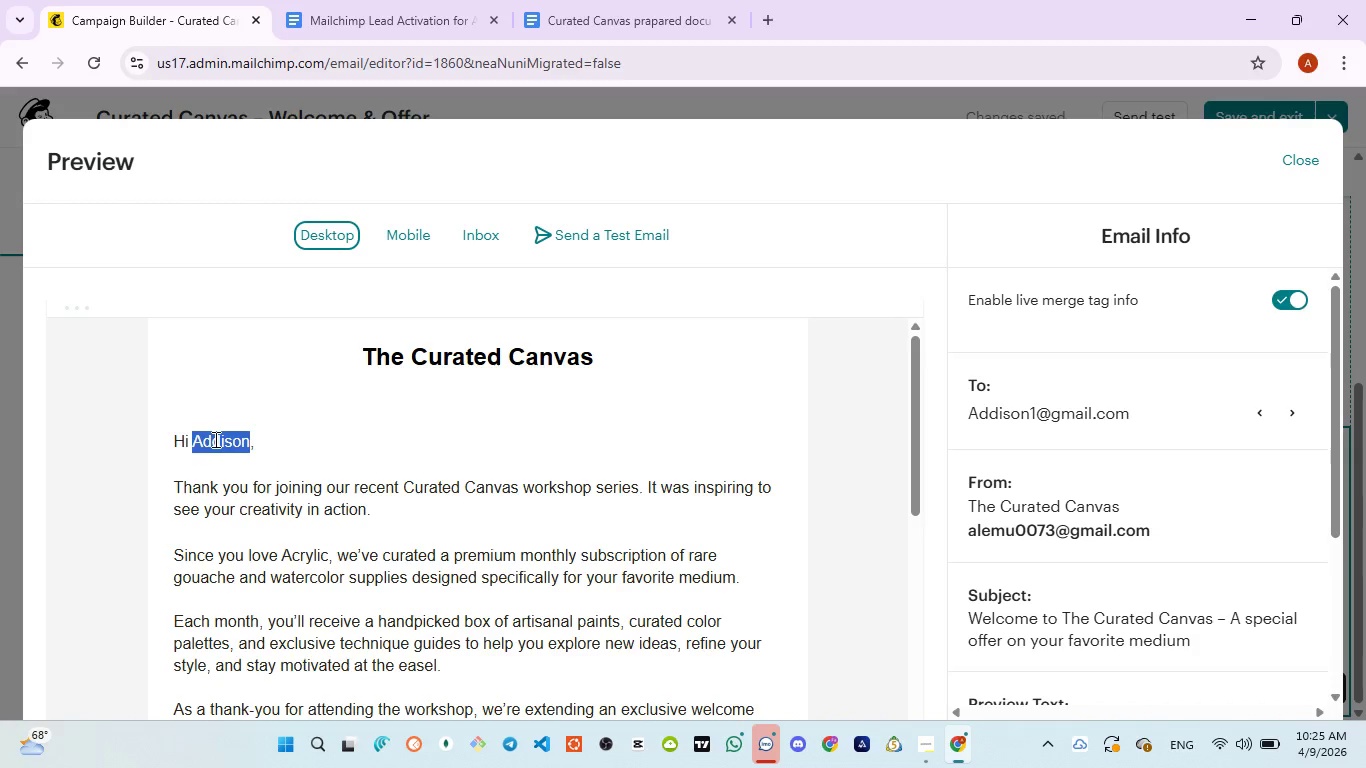 
triple_click([214, 439])
 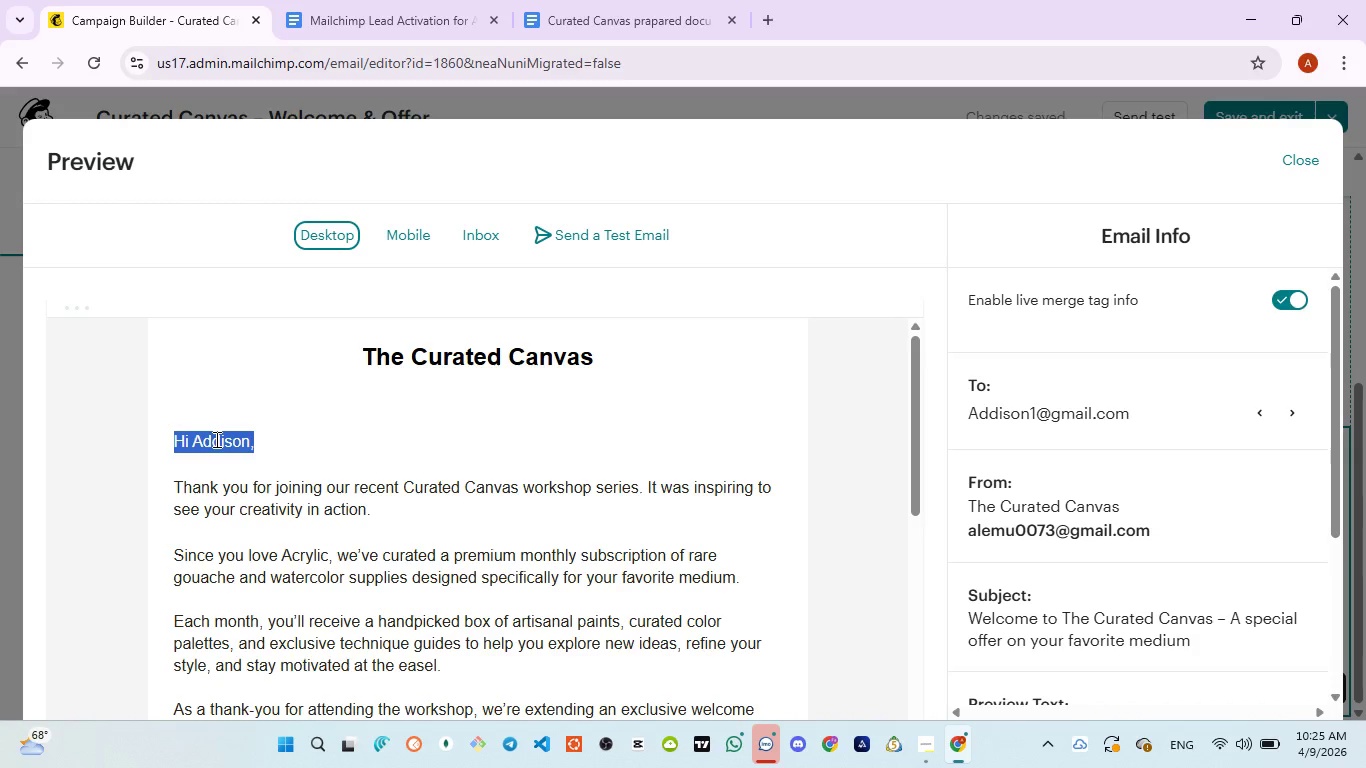 
double_click([215, 439])
 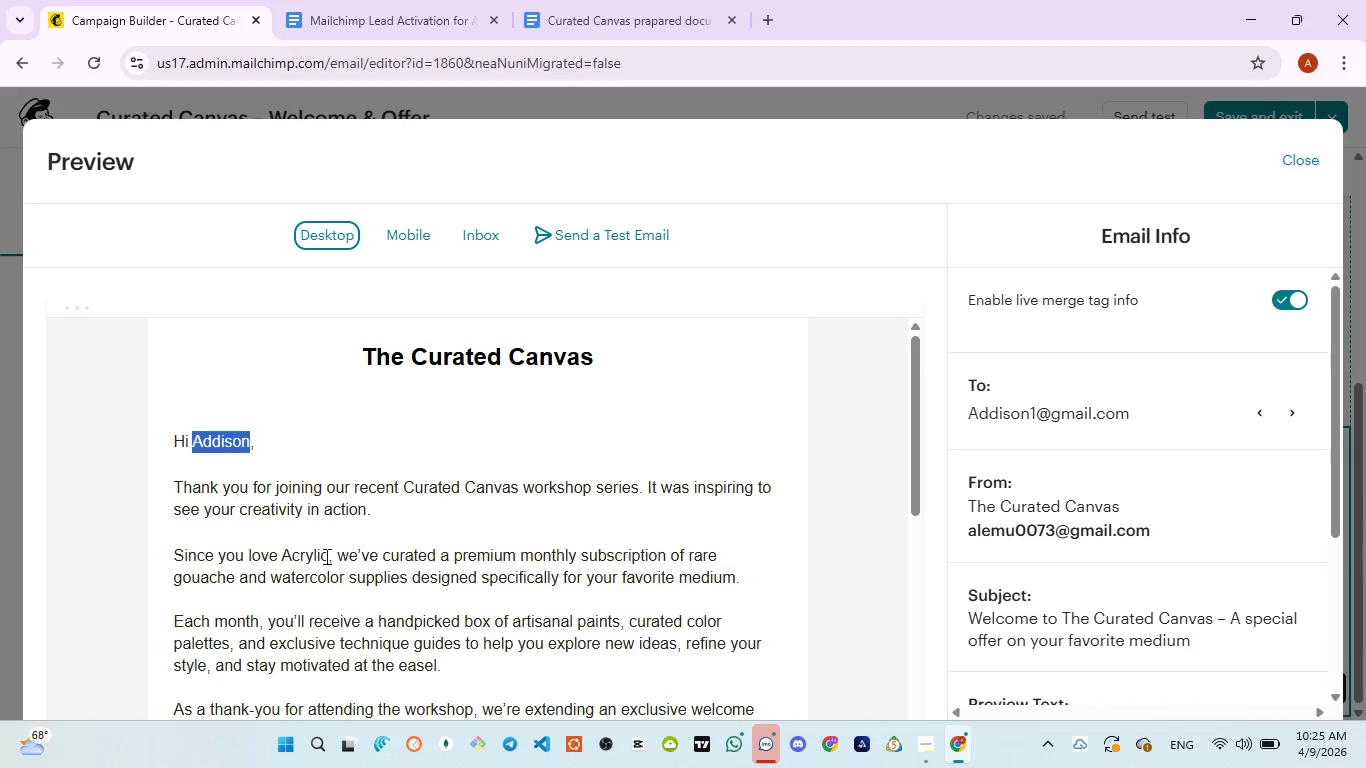 
double_click([300, 556])
 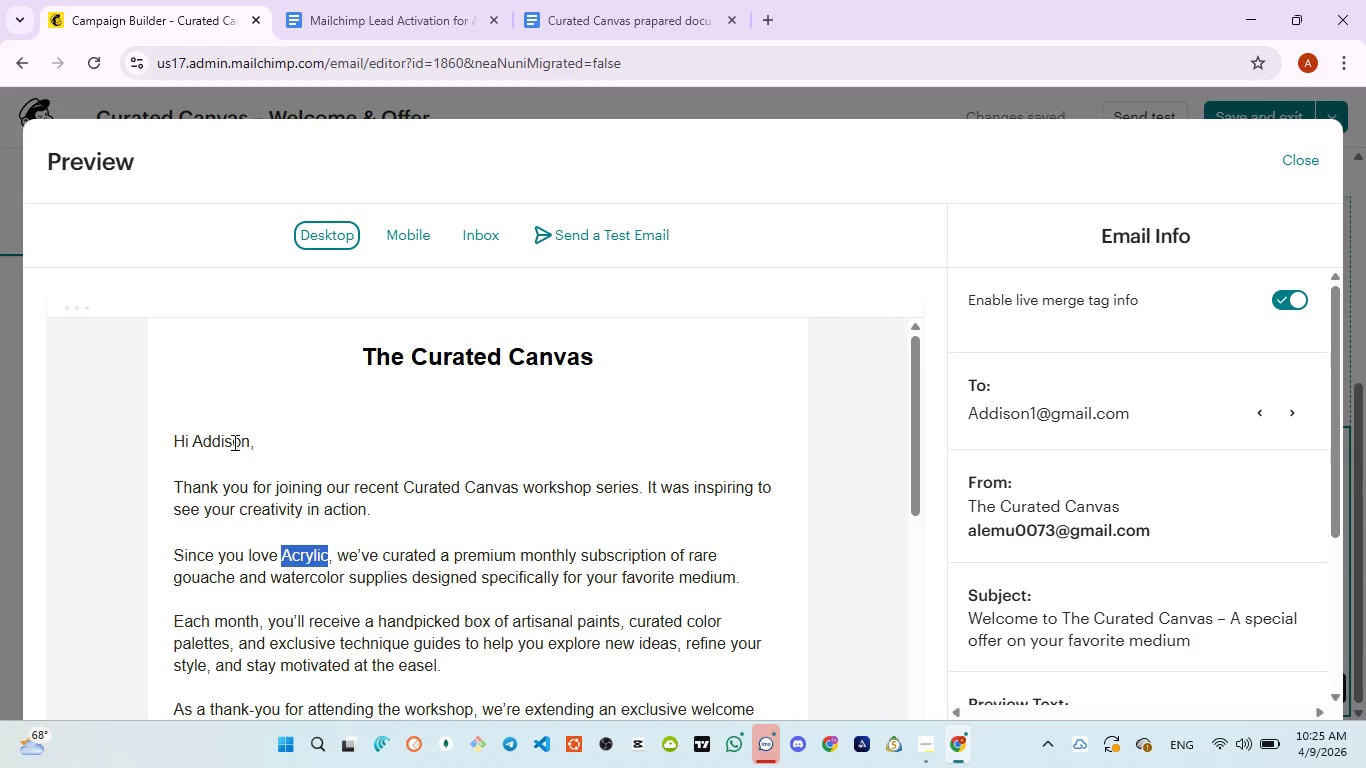 
left_click([225, 427])
 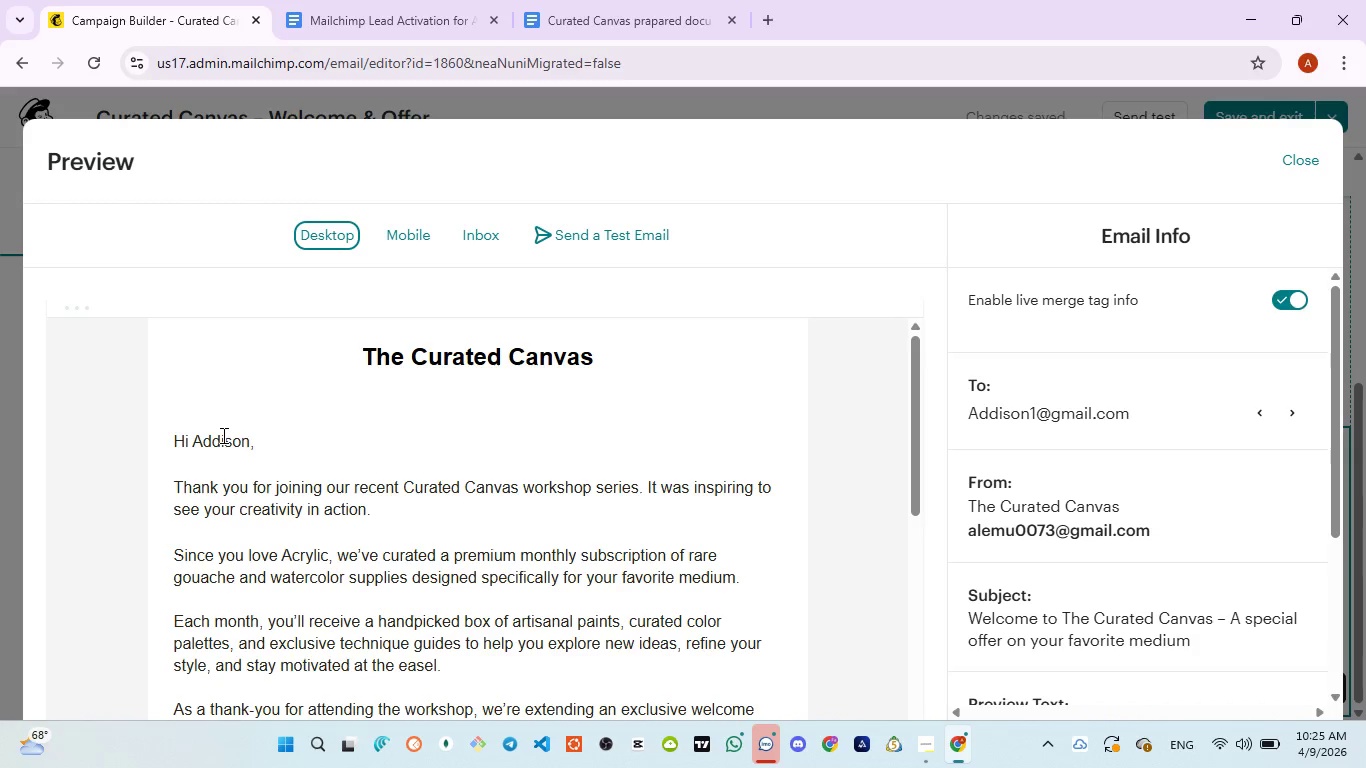 
double_click([222, 435])
 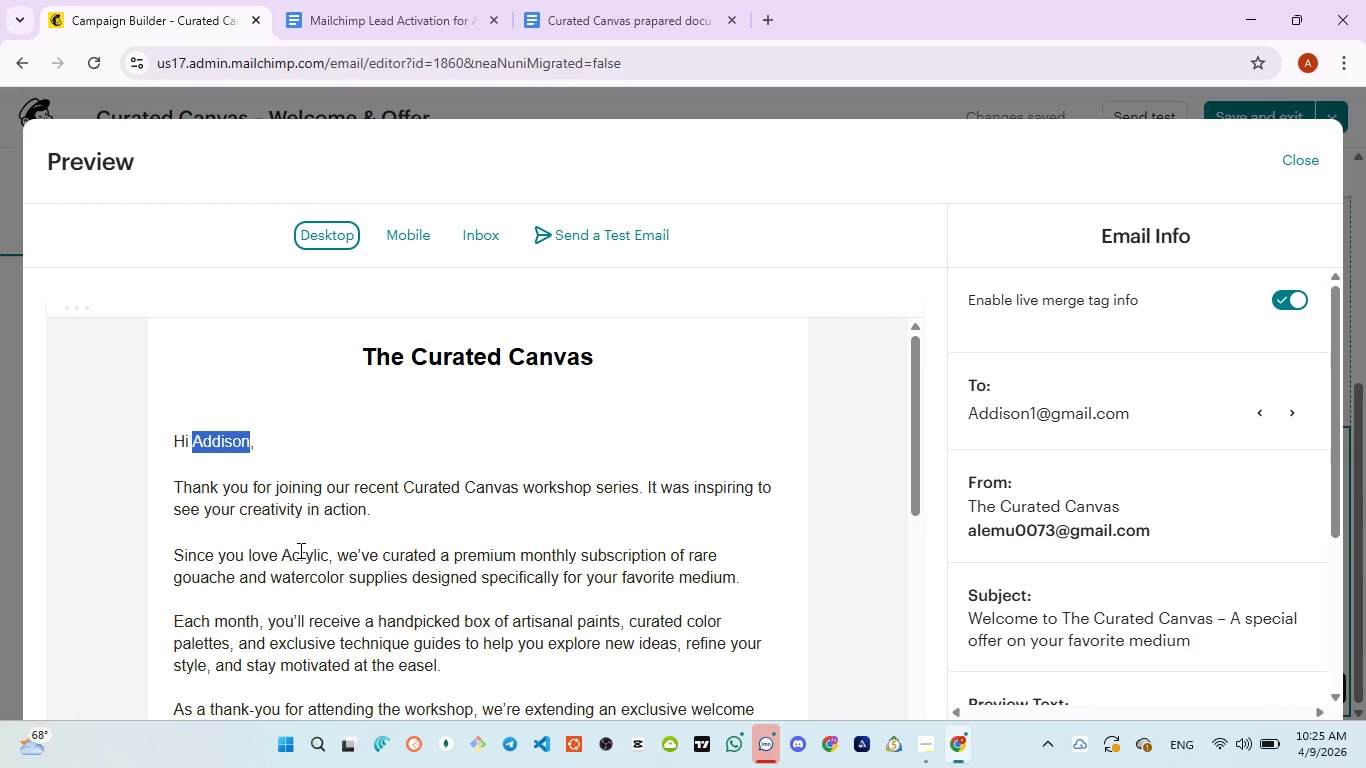 
double_click([299, 551])
 